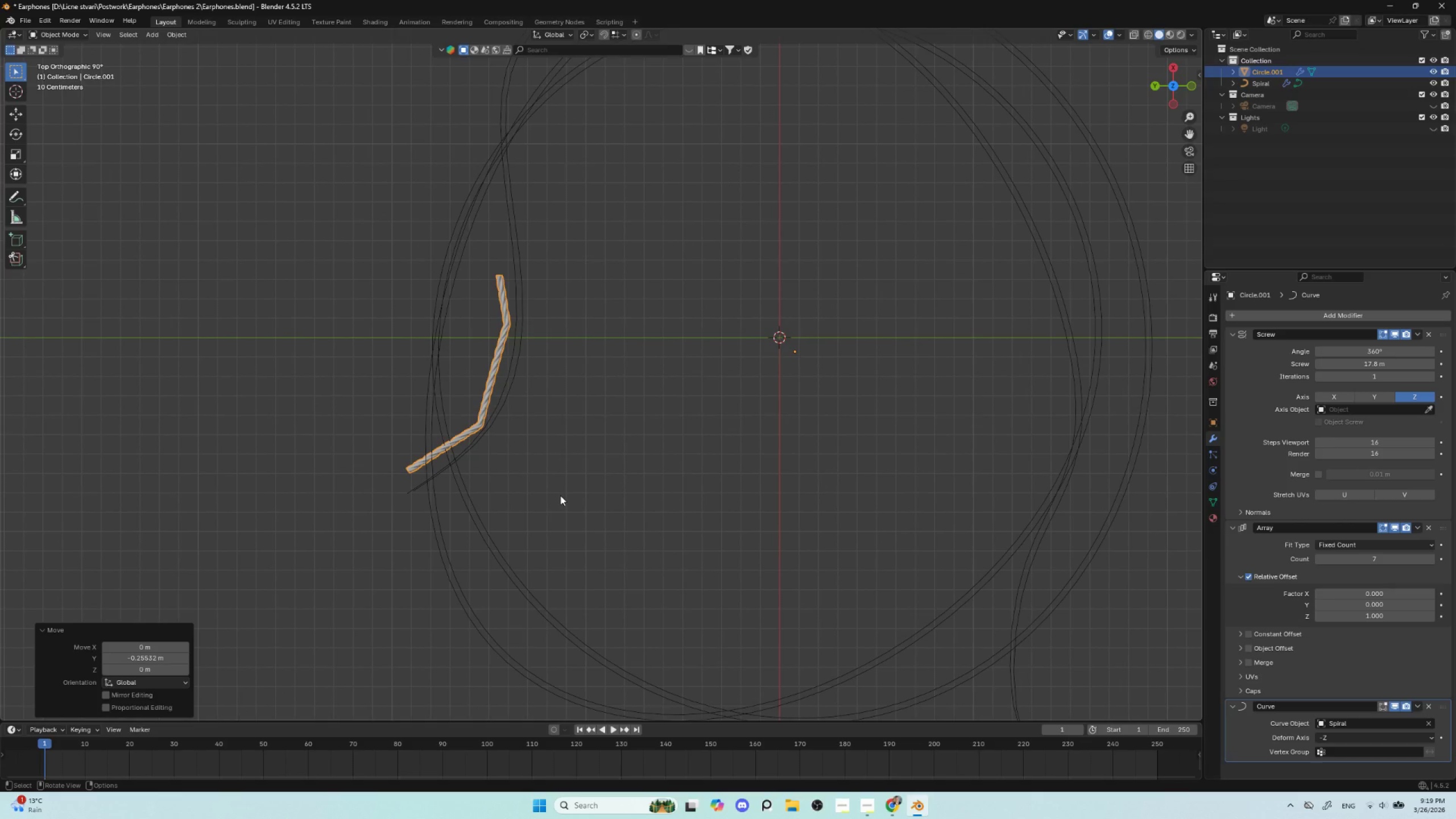 
scroll: coordinate [568, 582], scroll_direction: up, amount: 2.0
 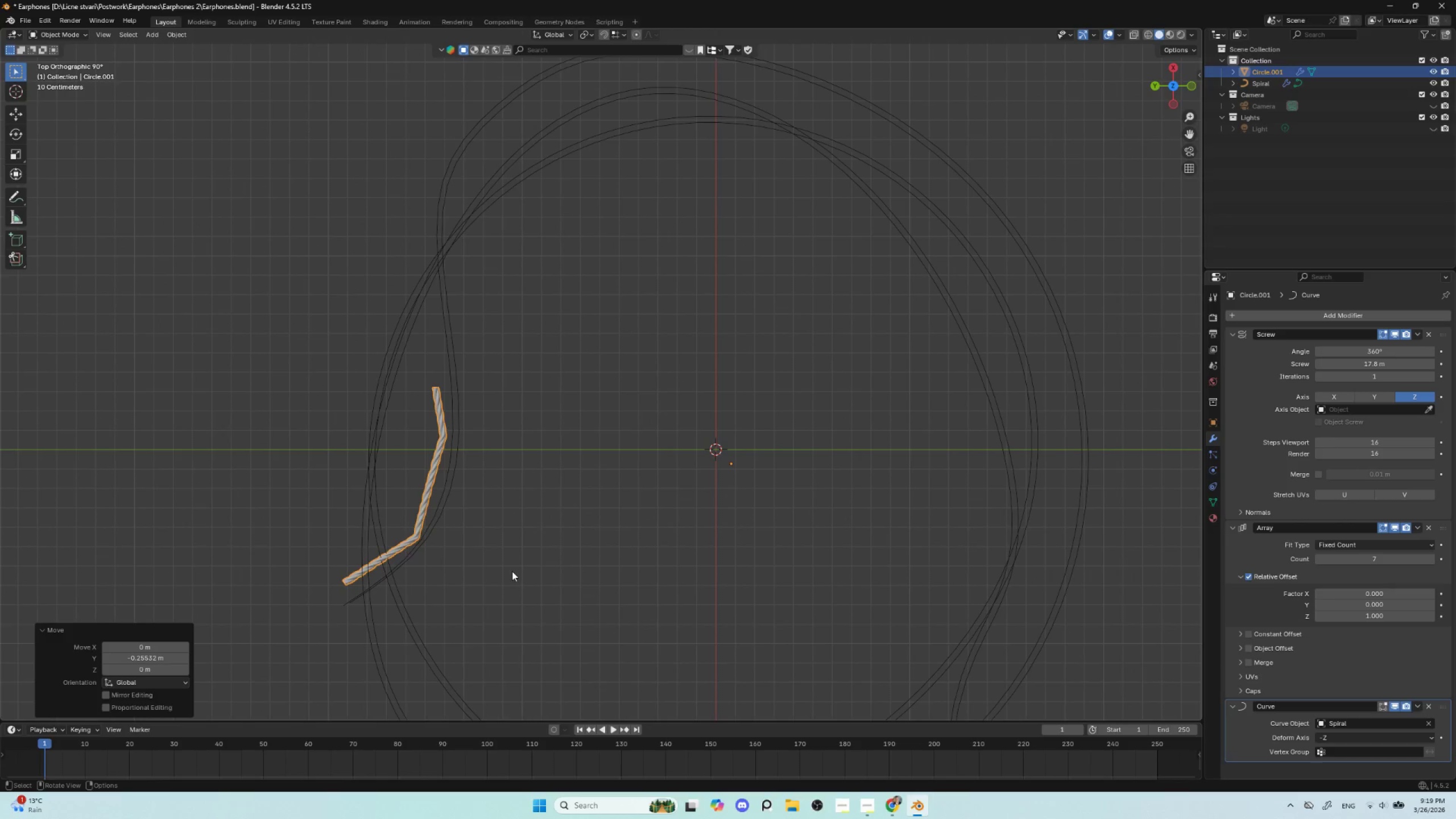 
type(gx)
 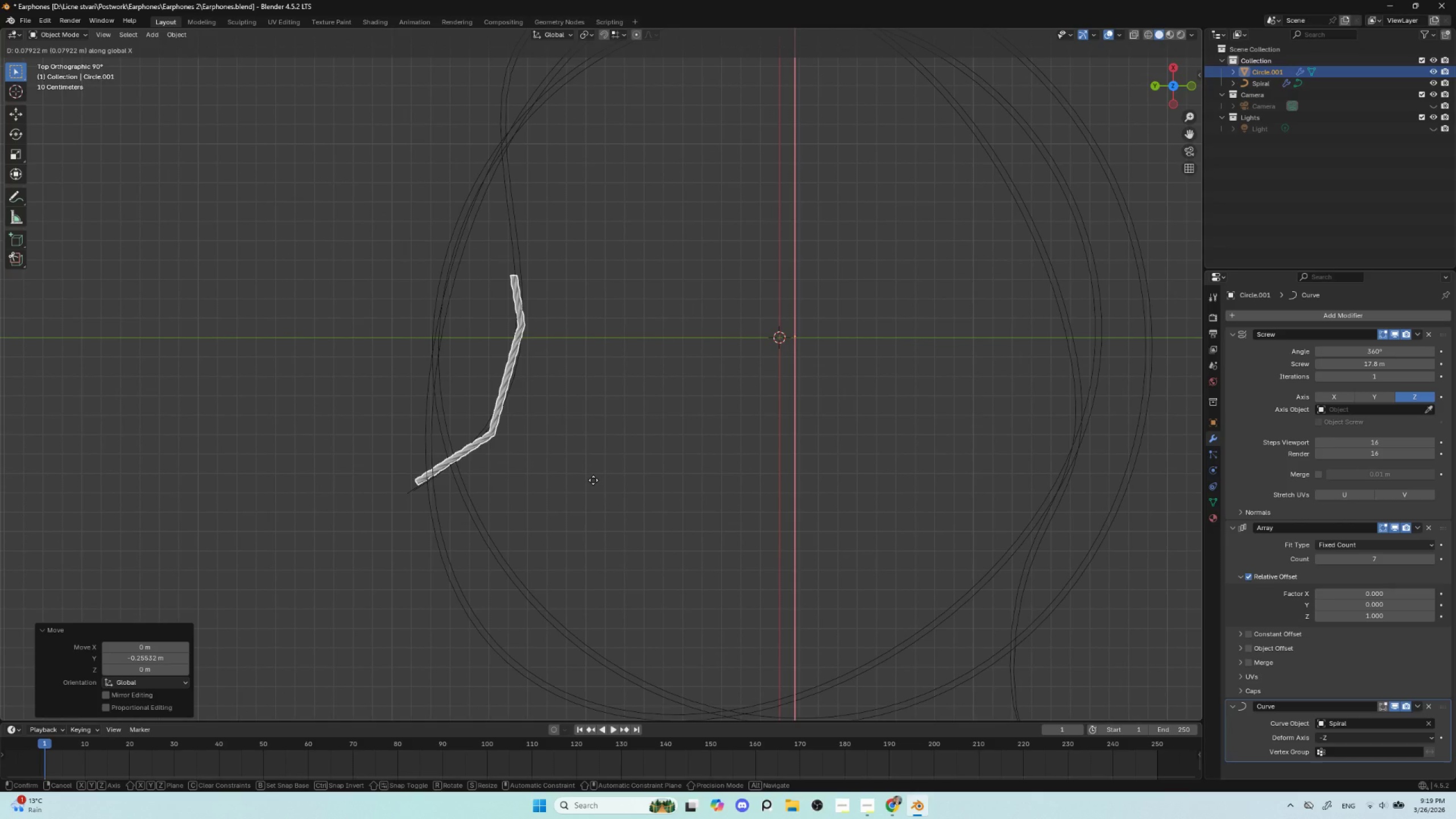 
left_click([593, 480])
 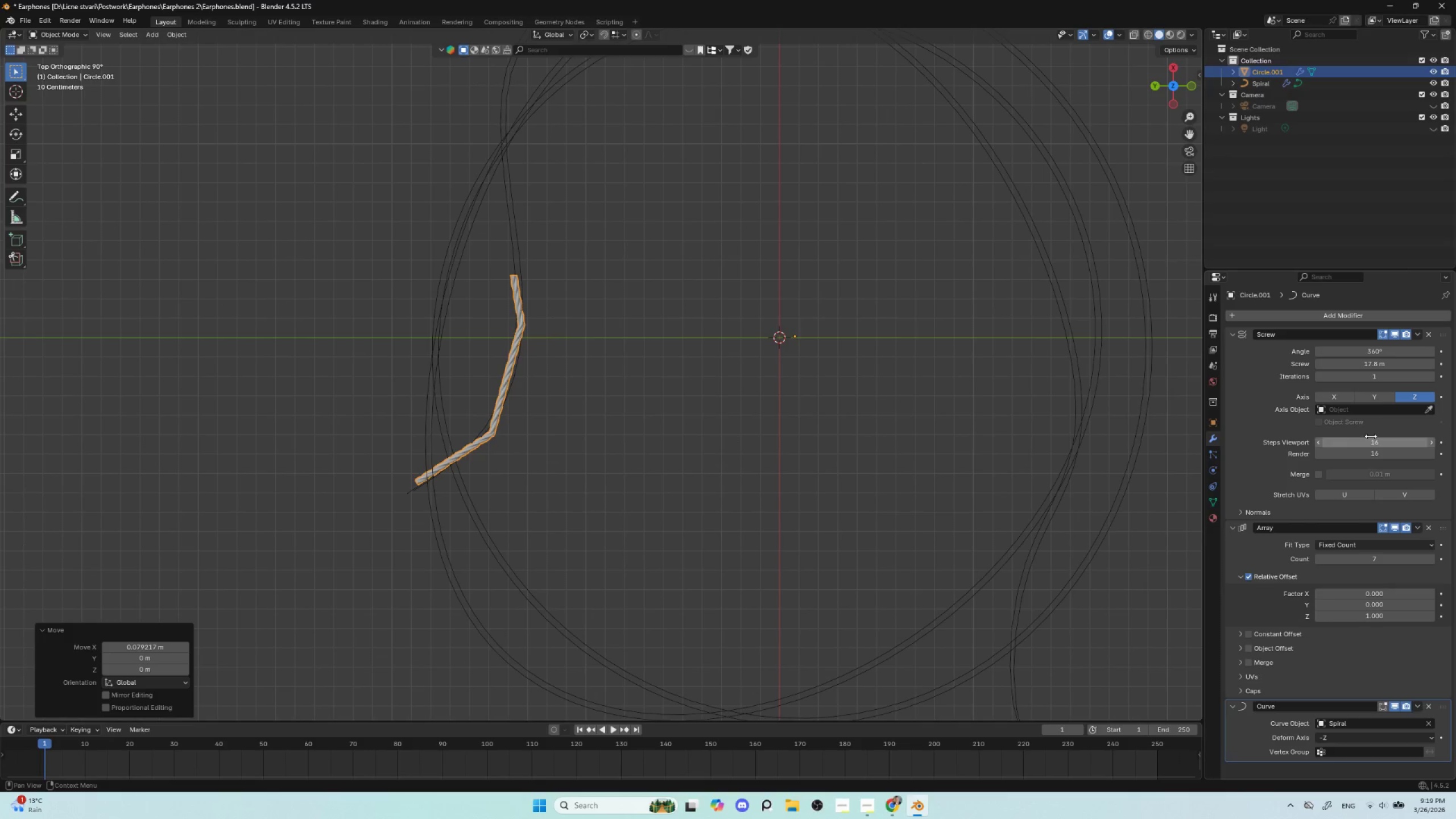 
scroll: coordinate [1263, 378], scroll_direction: up, amount: 4.0
 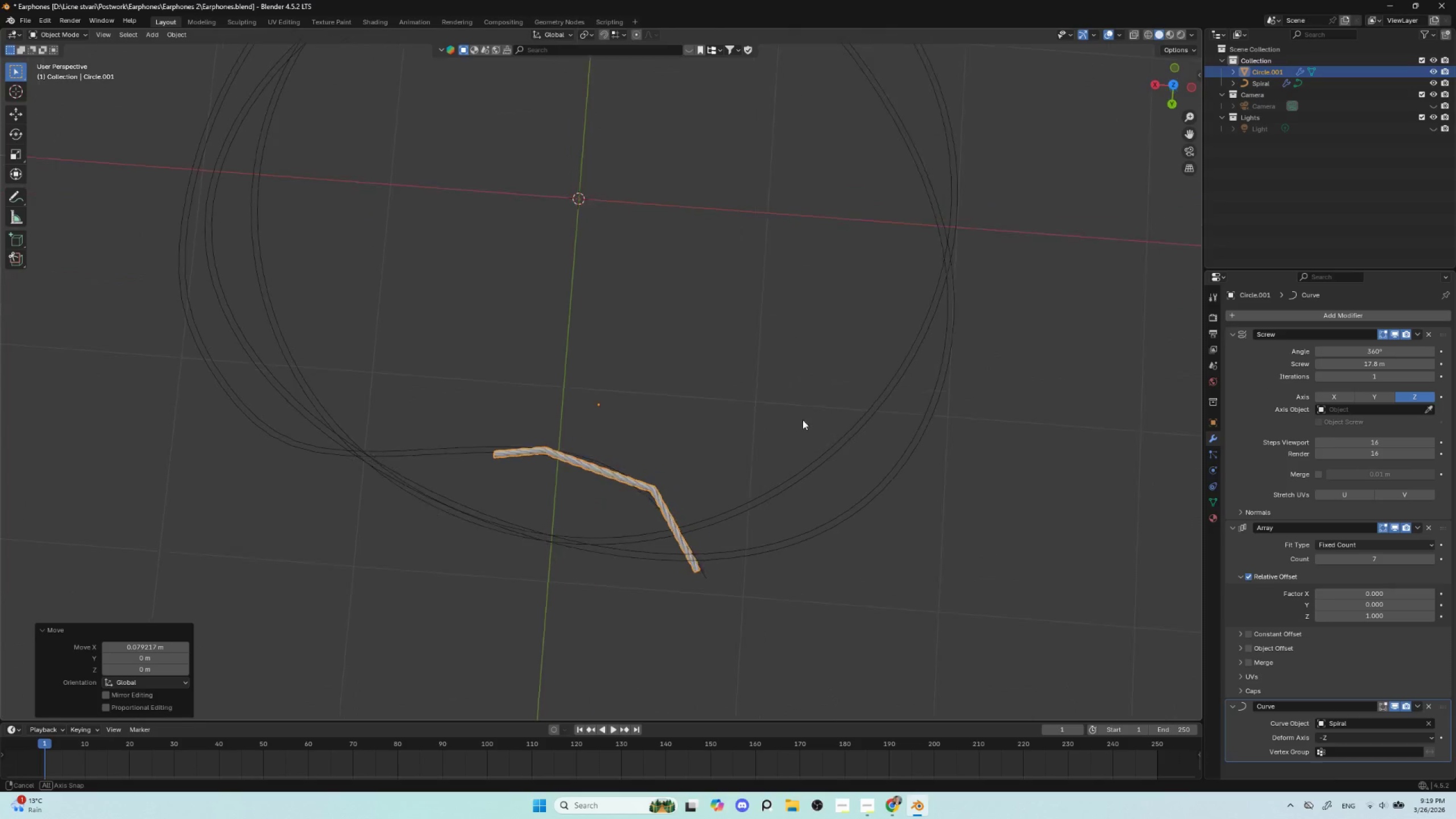 
hold_key(key=AltLeft, duration=0.47)
 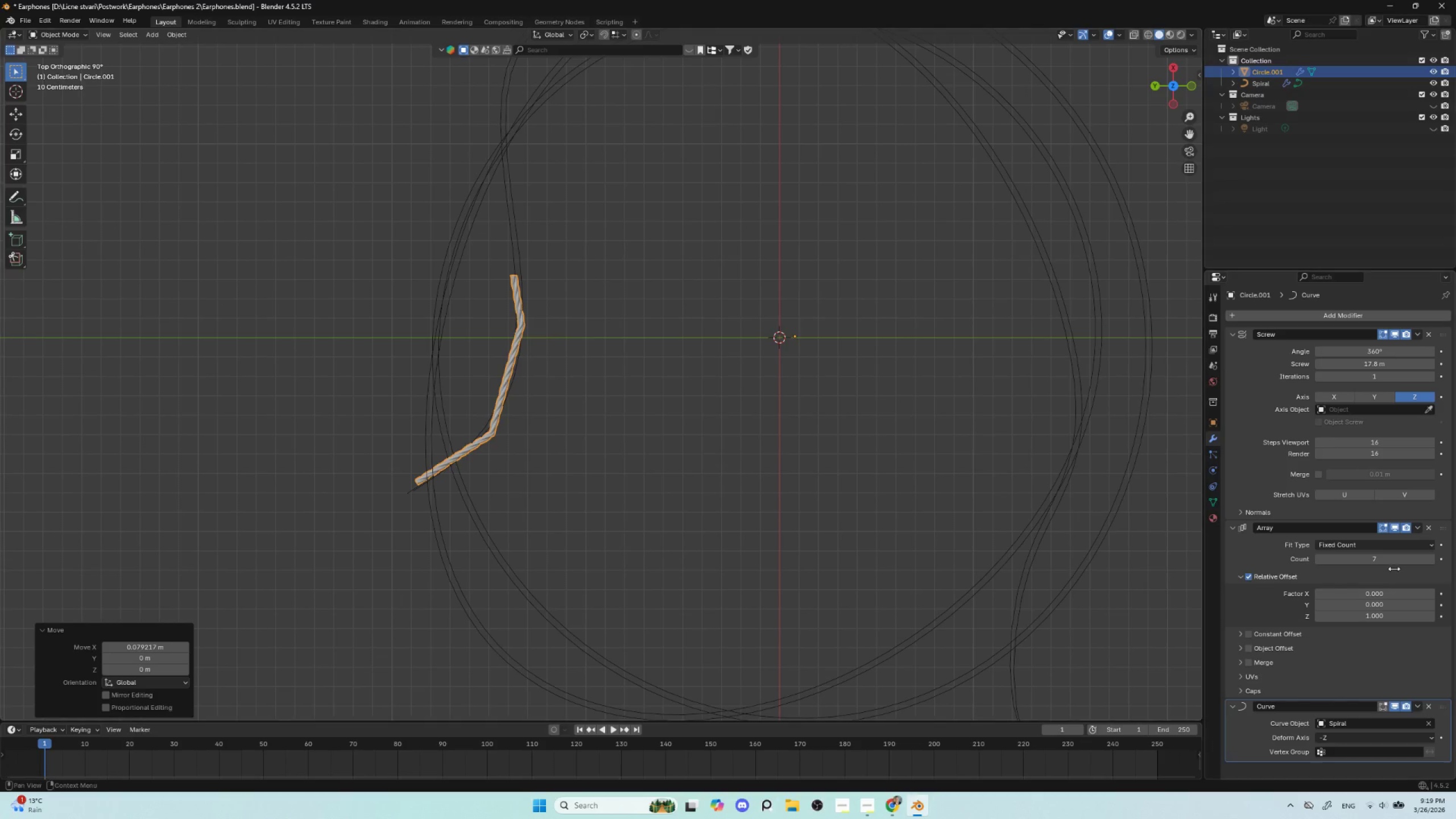 
scroll: coordinate [1389, 681], scroll_direction: down, amount: 3.0
 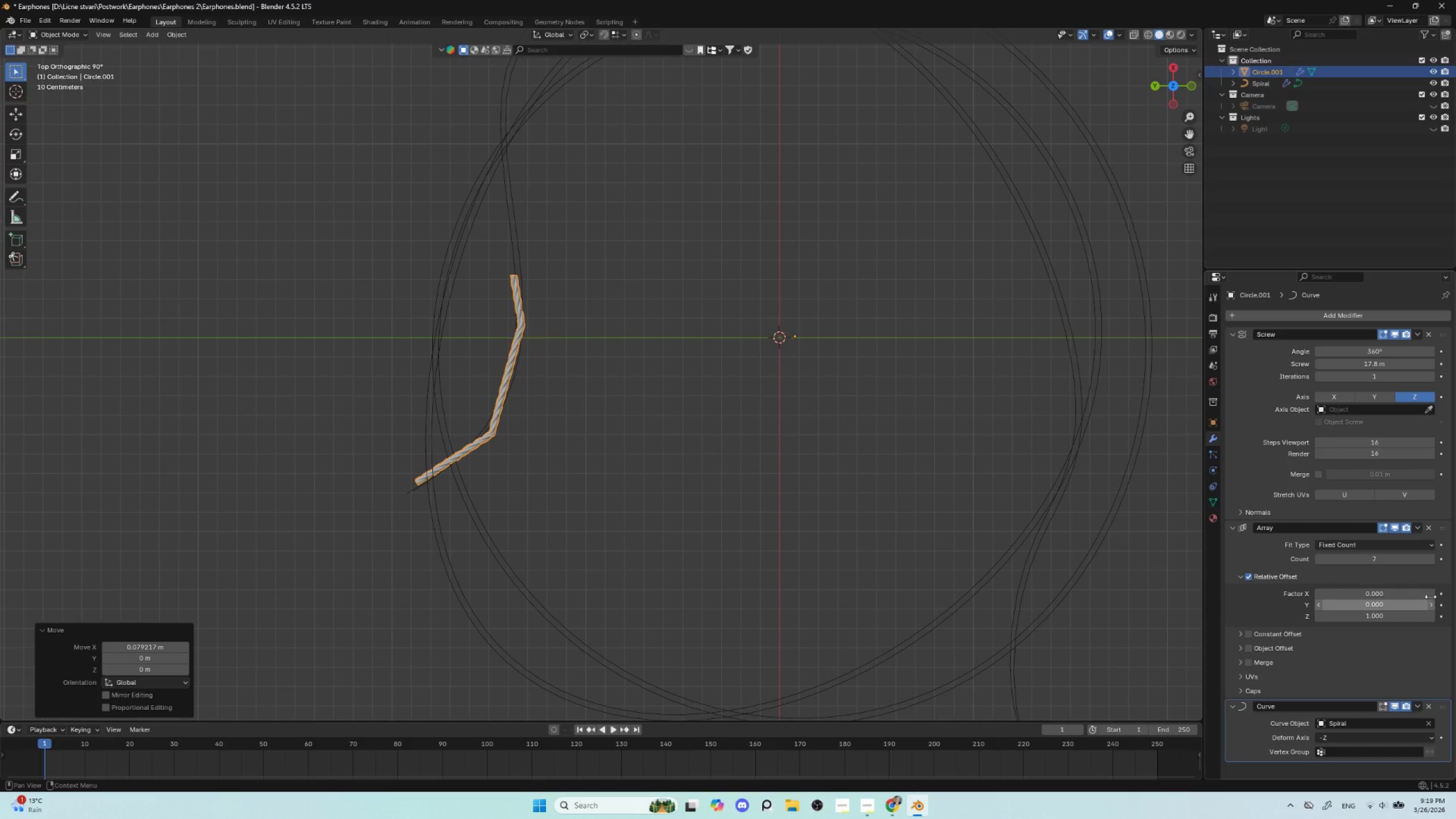 
double_click([1432, 559])
 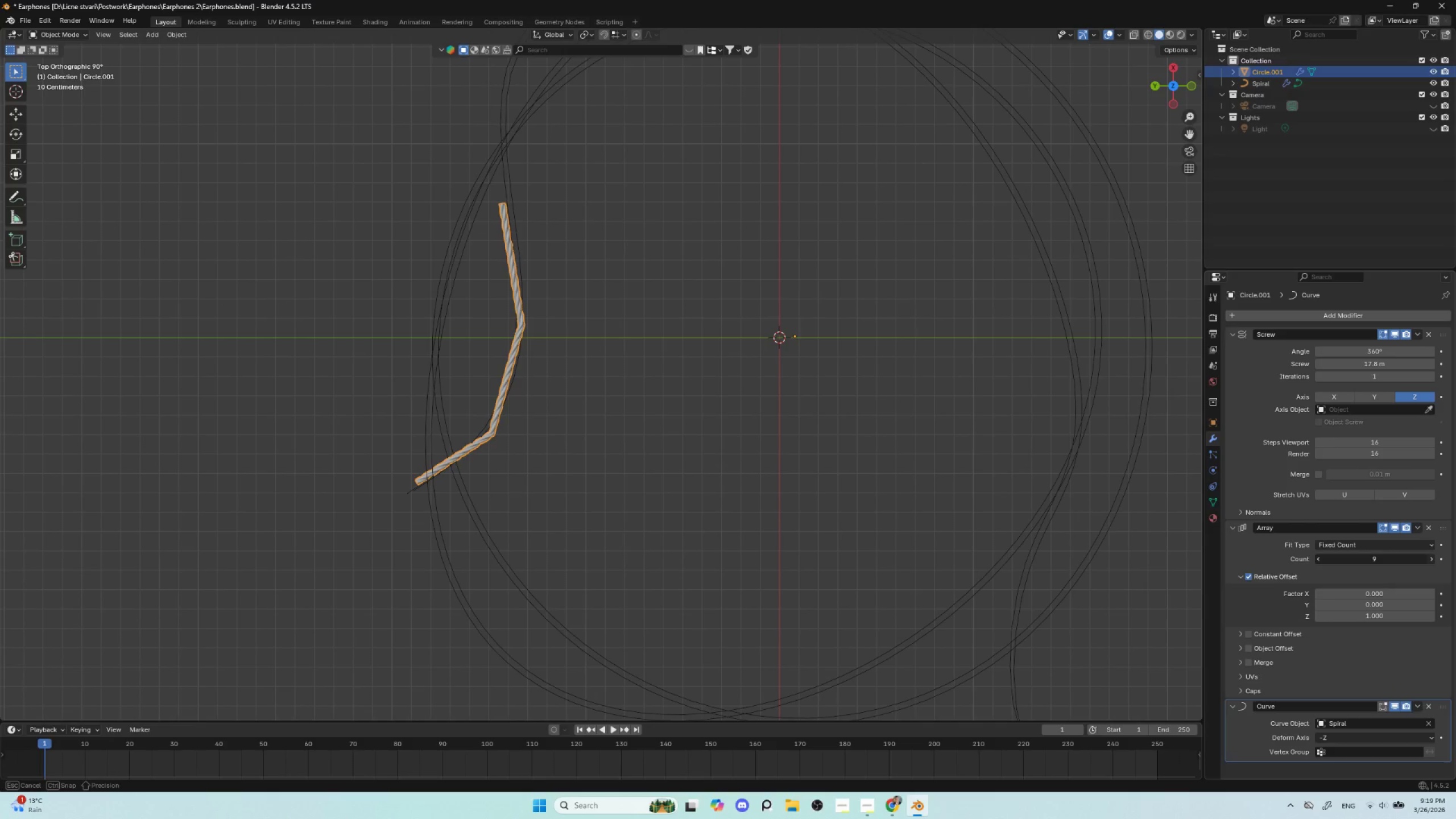 
triple_click([1432, 559])
 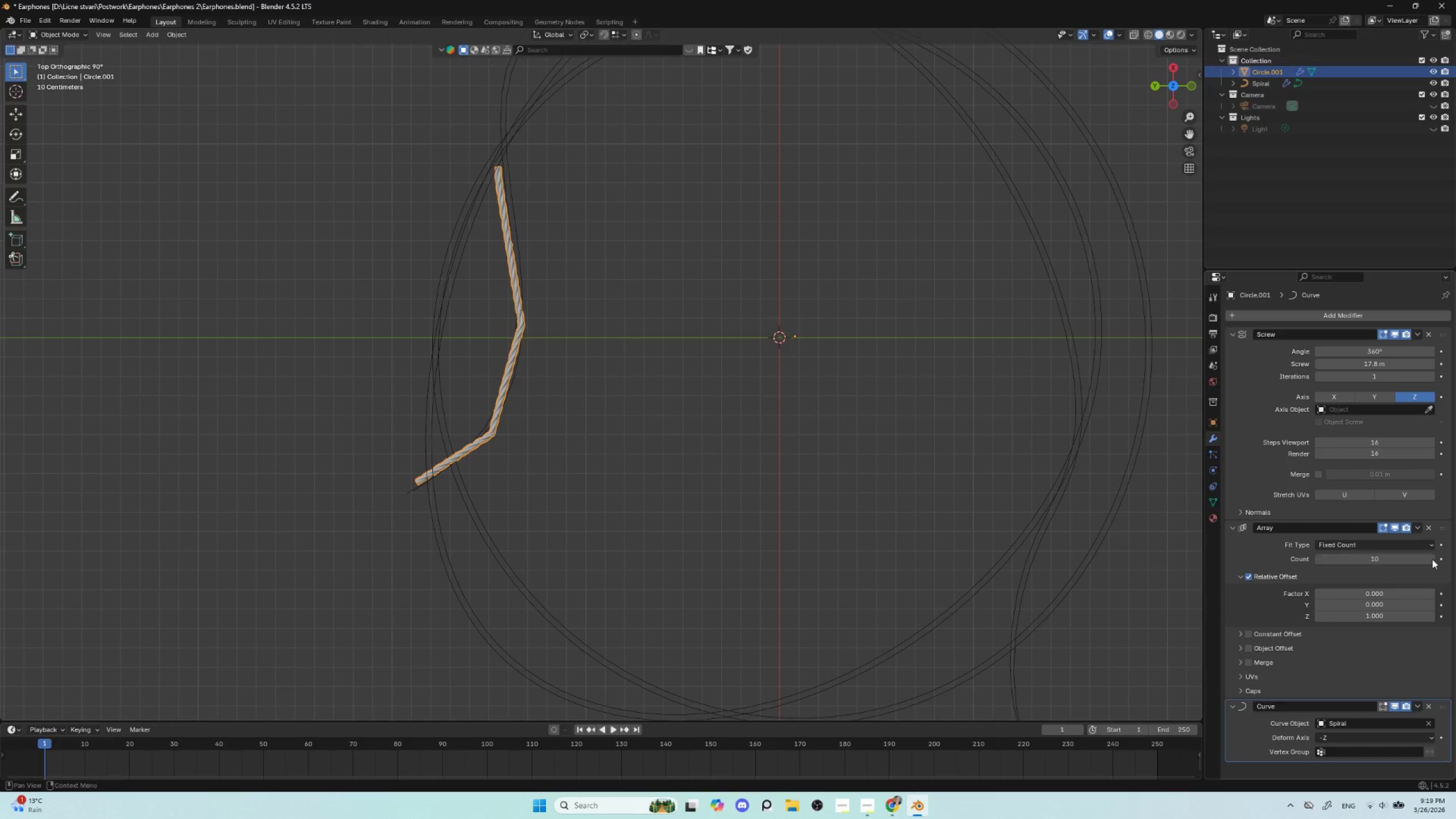 
triple_click([1432, 559])
 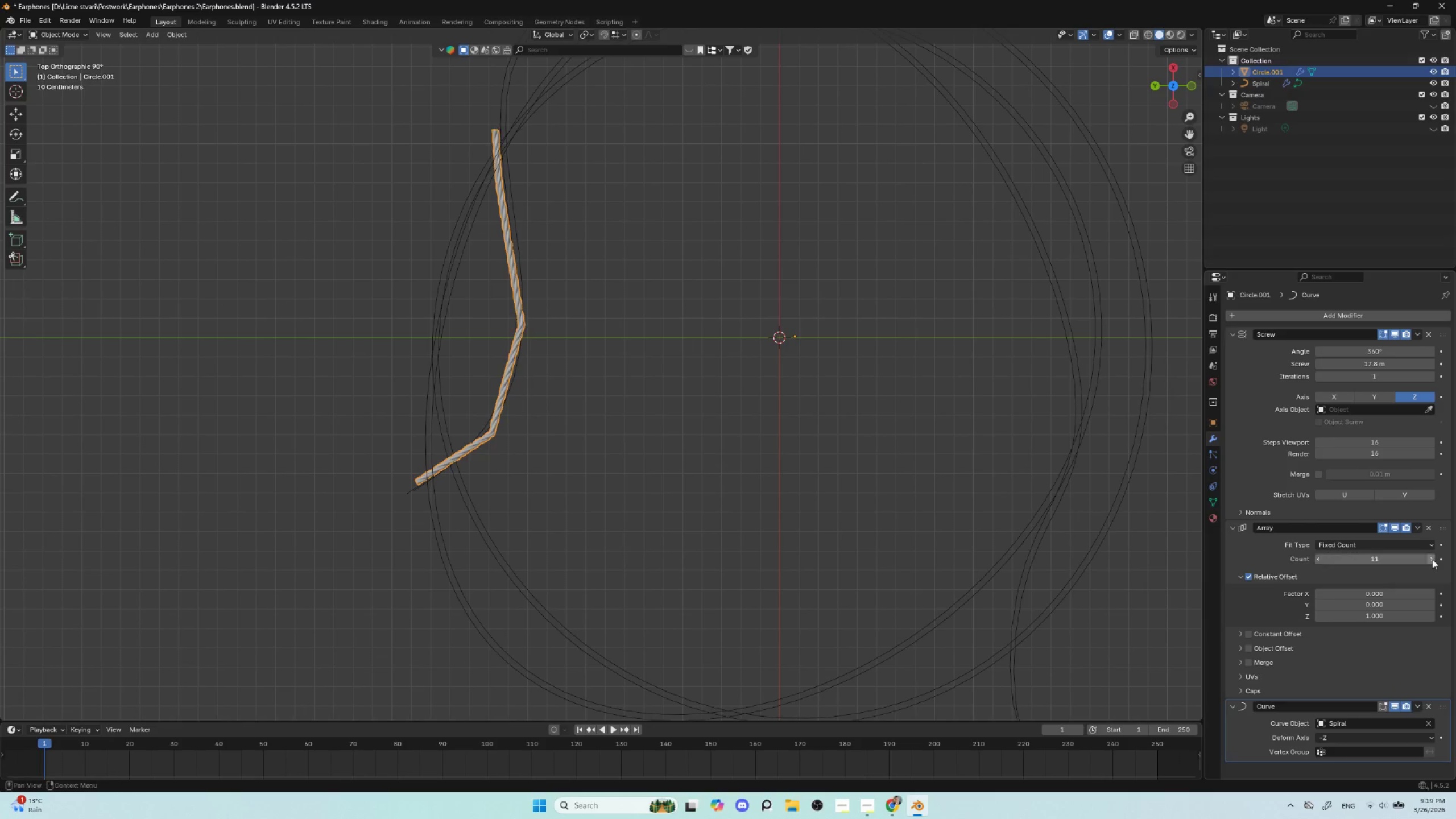 
triple_click([1432, 559])
 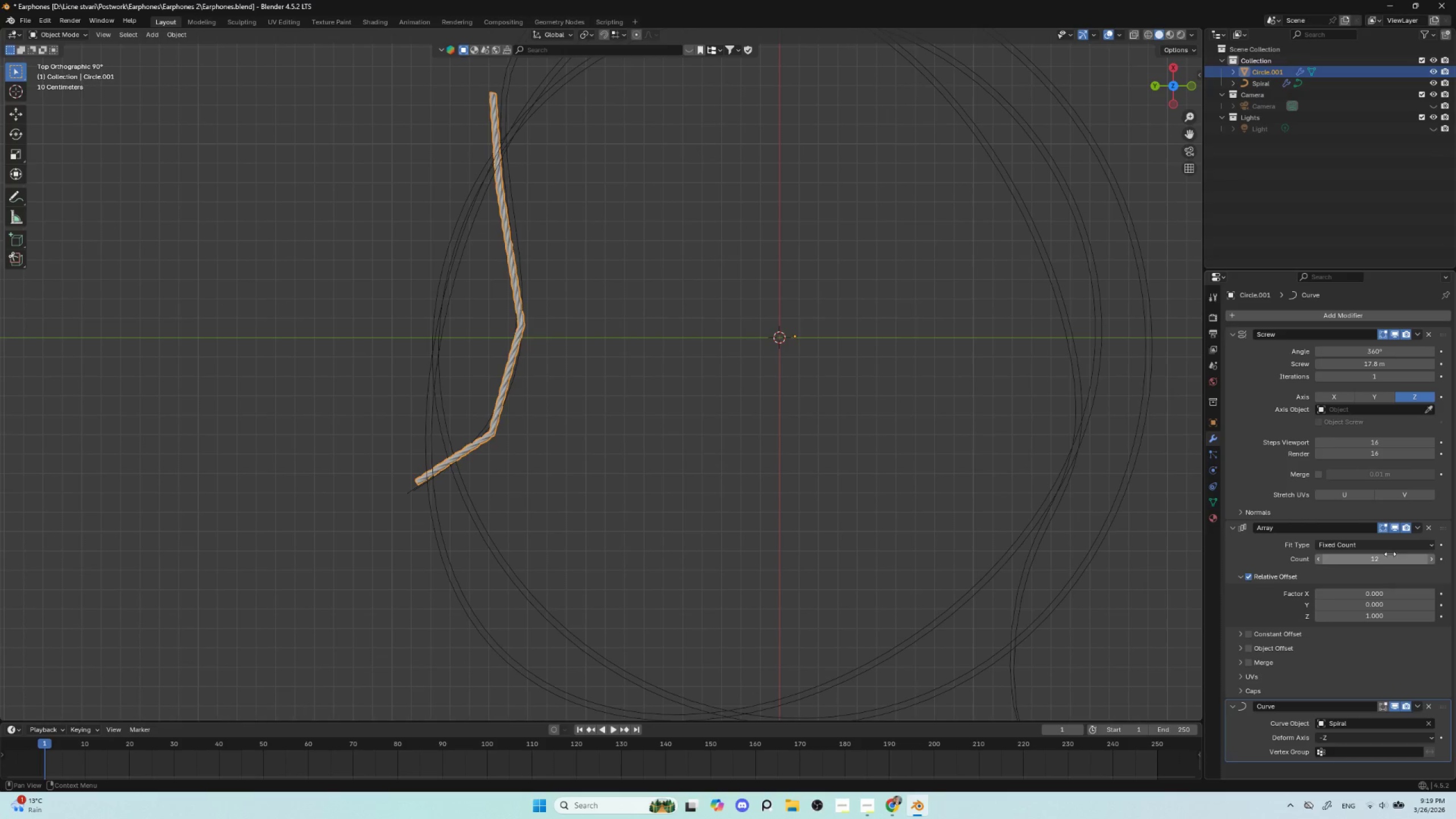 
left_click_drag(start_coordinate=[1377, 560], to_coordinate=[313, 575])
 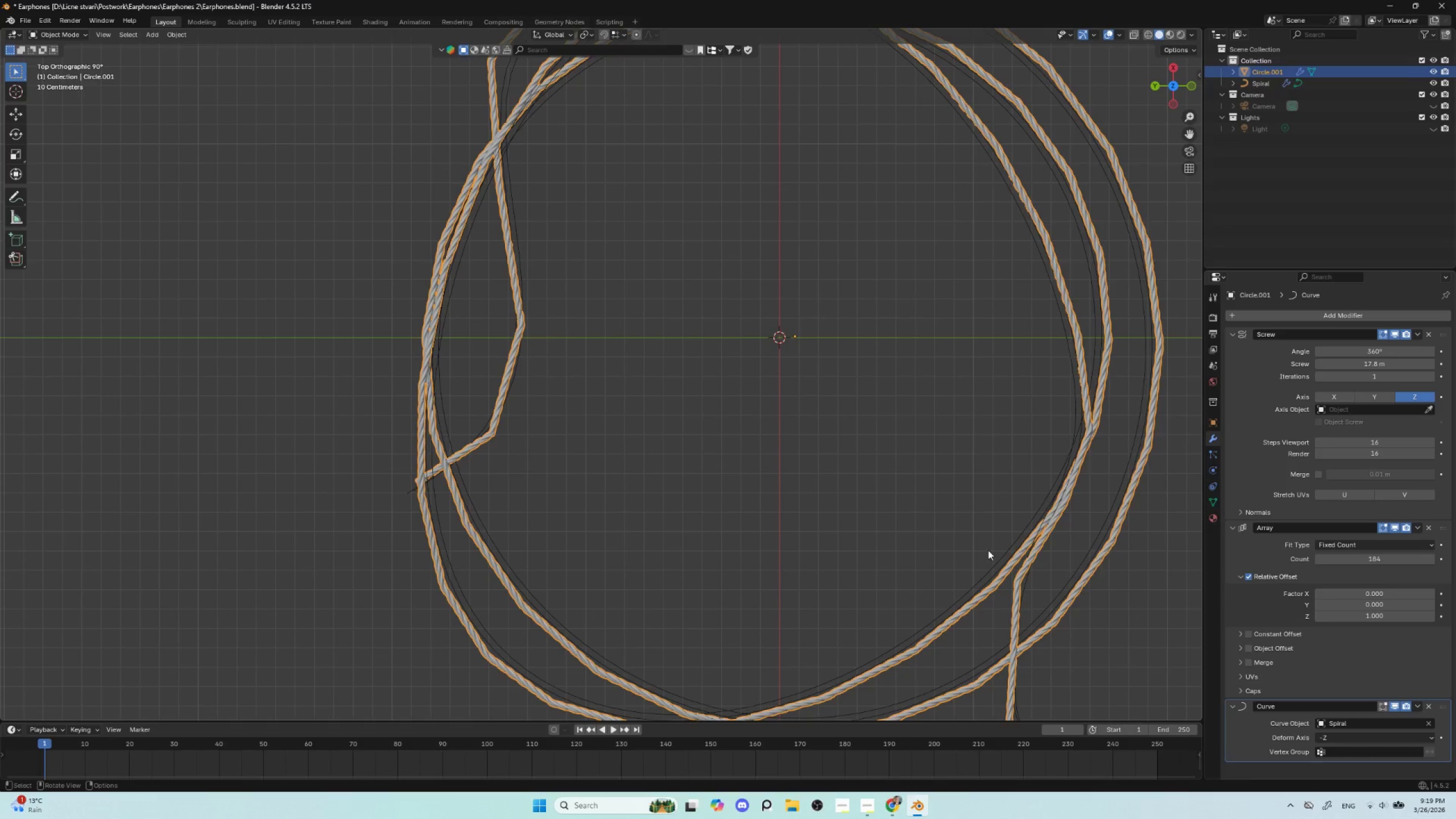 
hold_key(key=ShiftLeft, duration=0.59)
 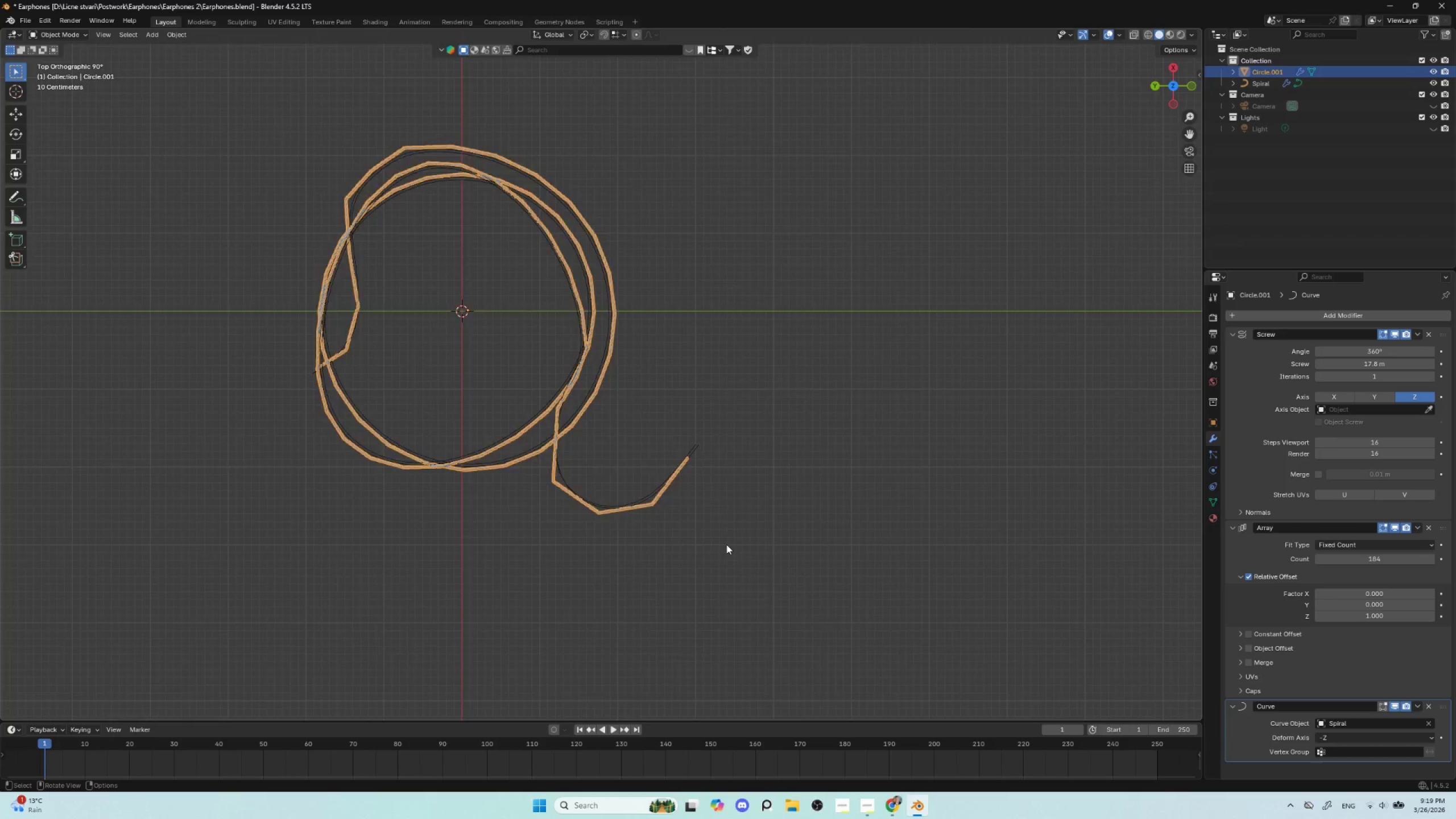 
scroll: coordinate [983, 550], scroll_direction: down, amount: 5.0
 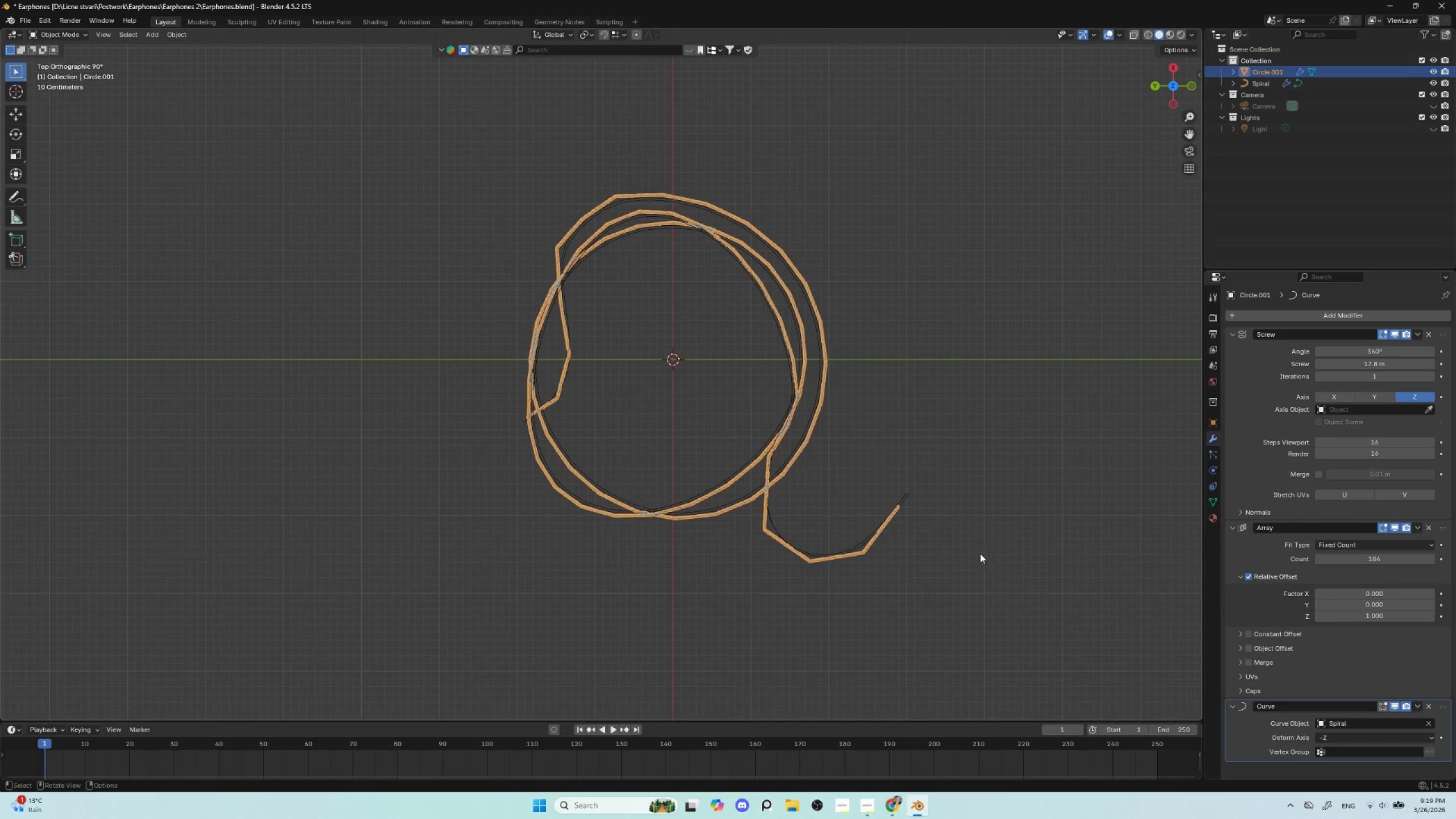 
scroll: coordinate [726, 544], scroll_direction: up, amount: 3.0
 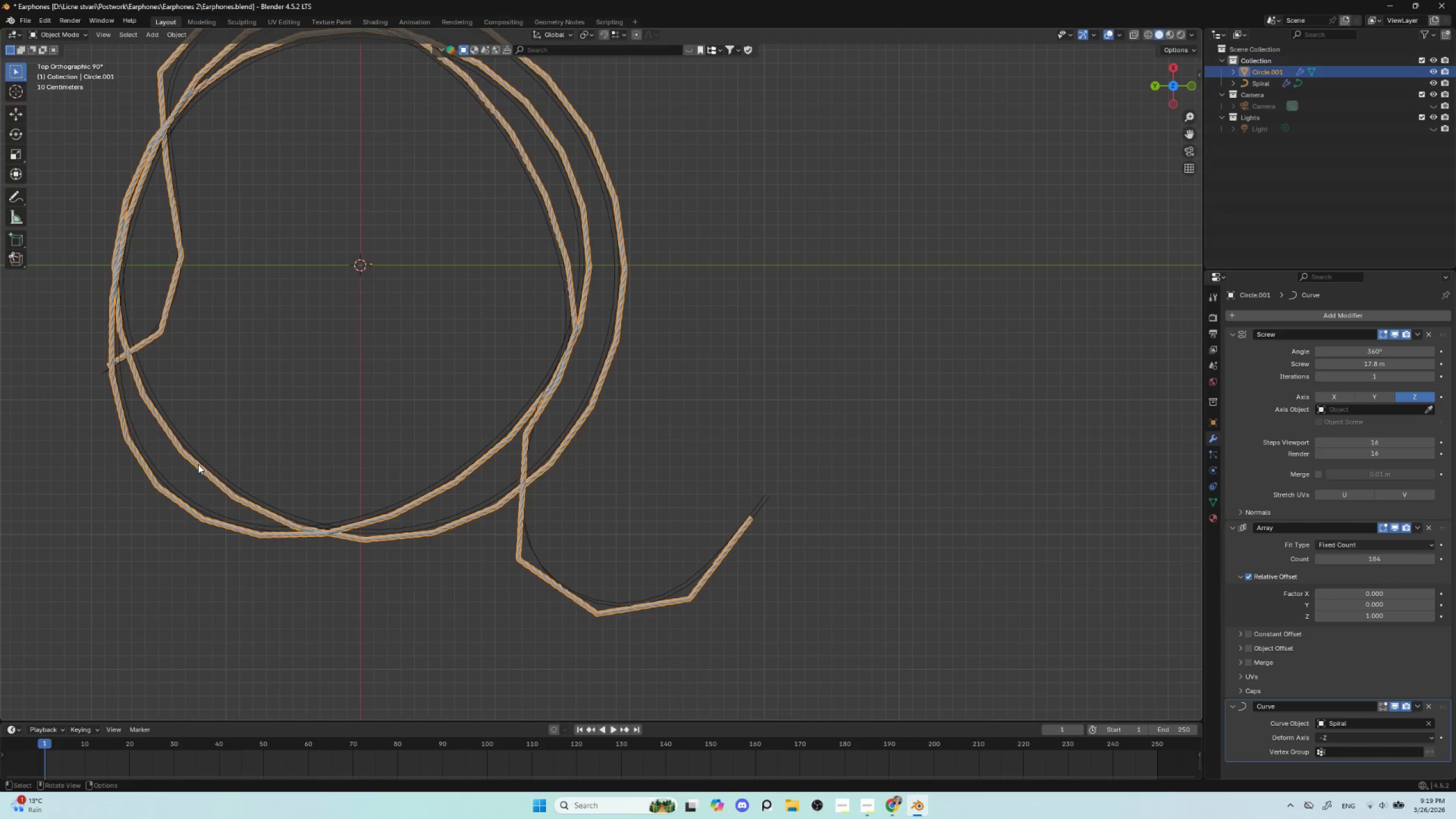 
left_click([198, 464])
 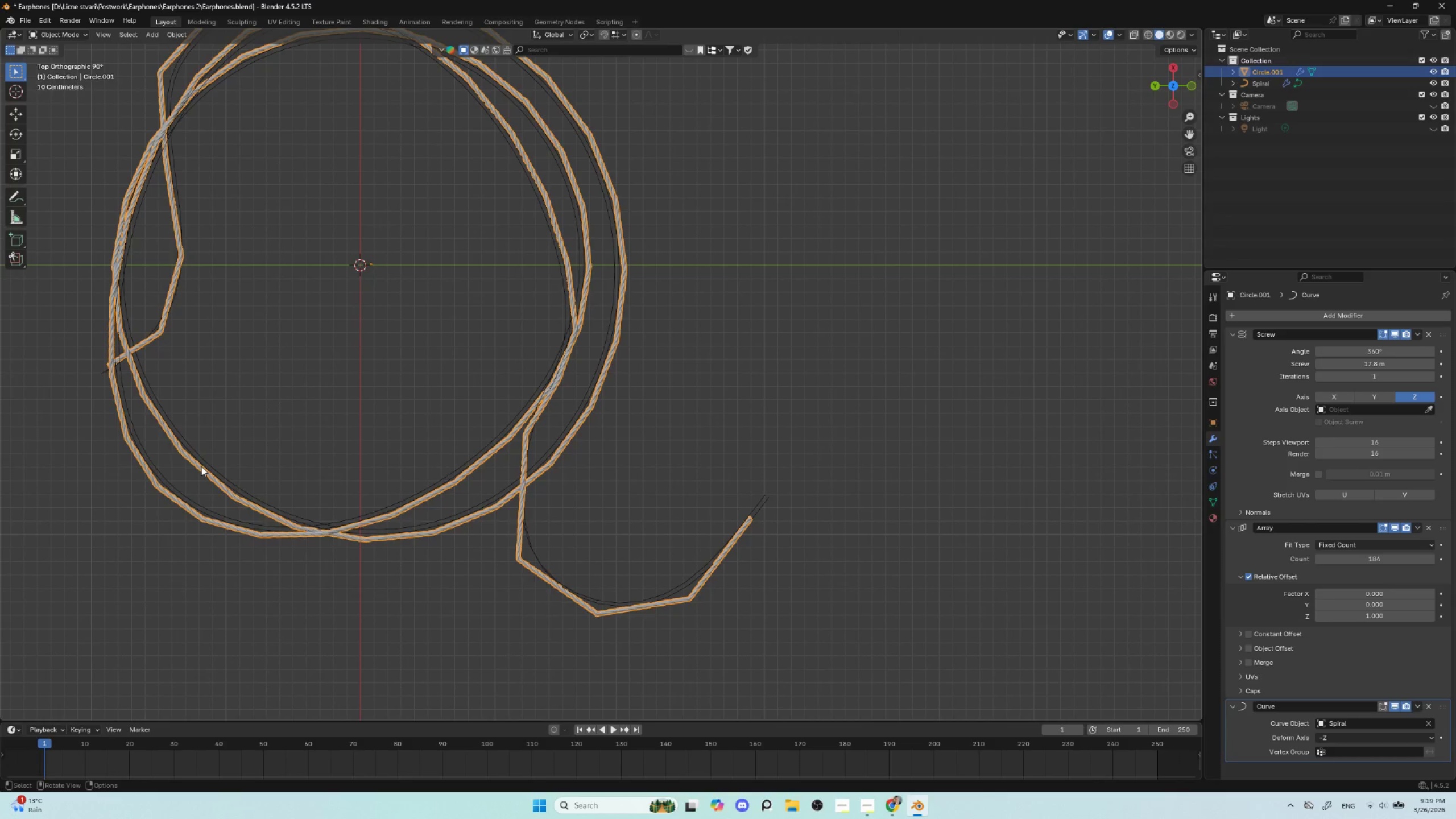 
key(Control+2)
 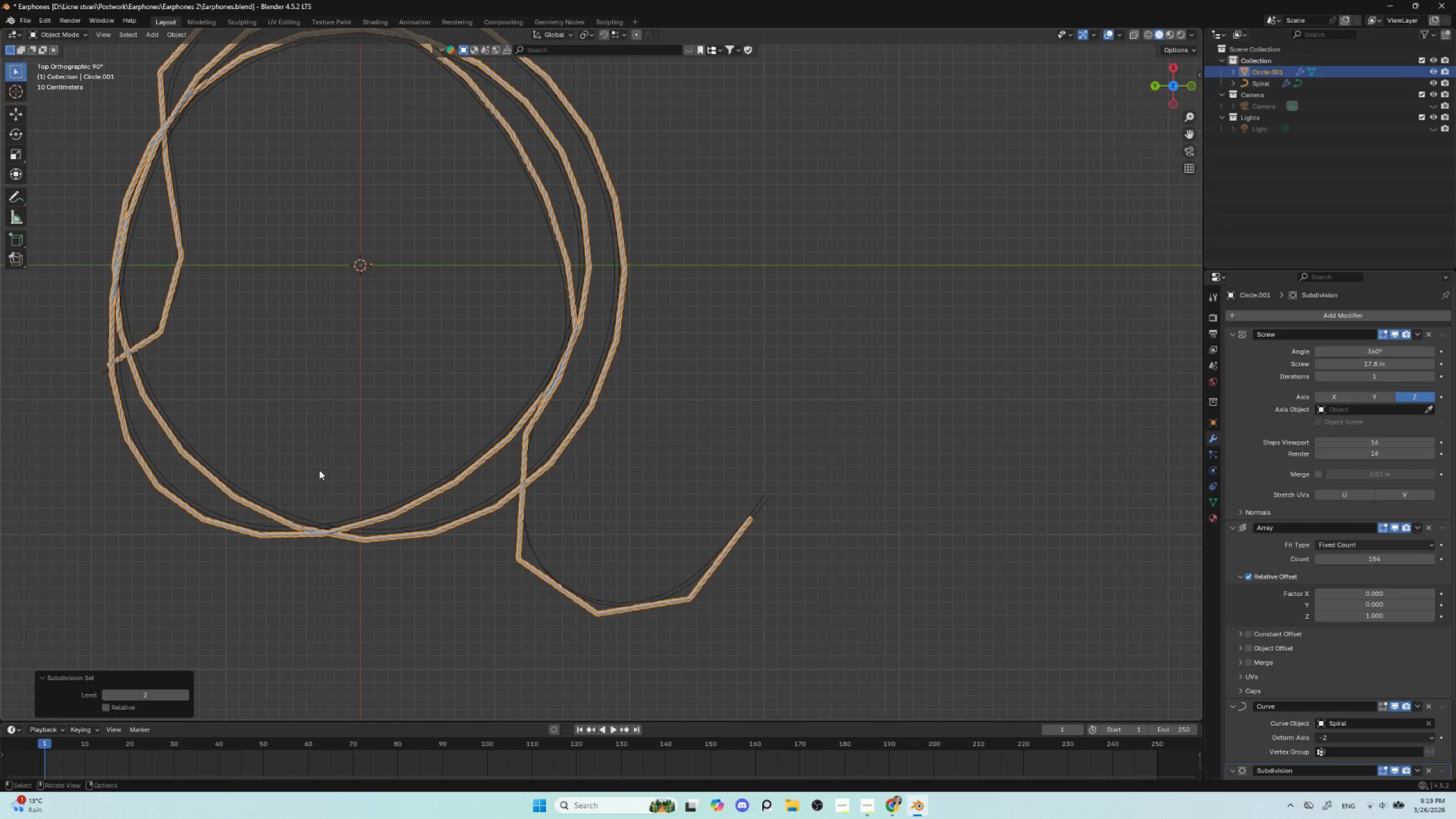 
key(Control+Z)
 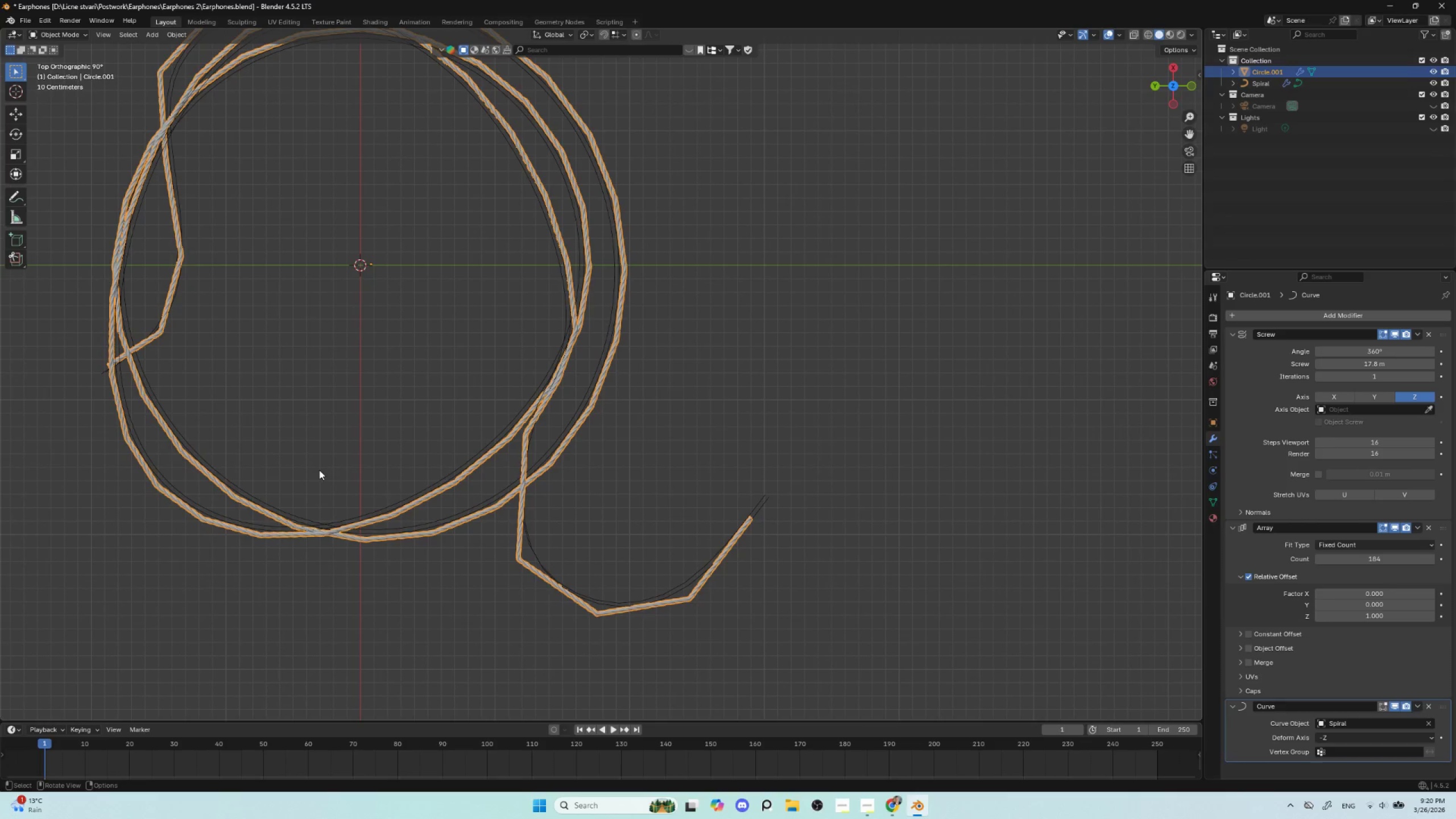 
hold_key(key=ShiftLeft, duration=0.73)
 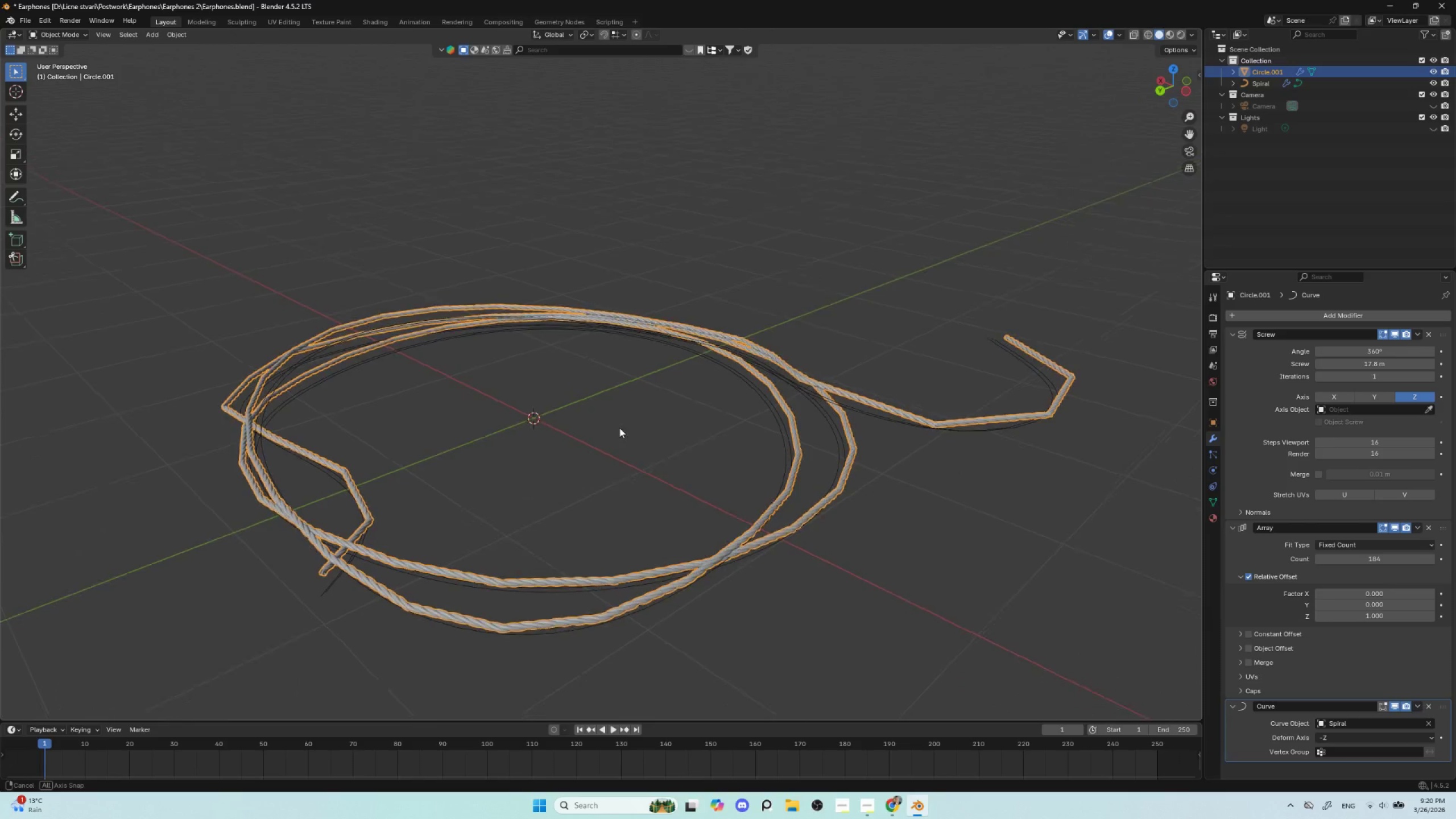 
hold_key(key=ShiftLeft, duration=0.62)
 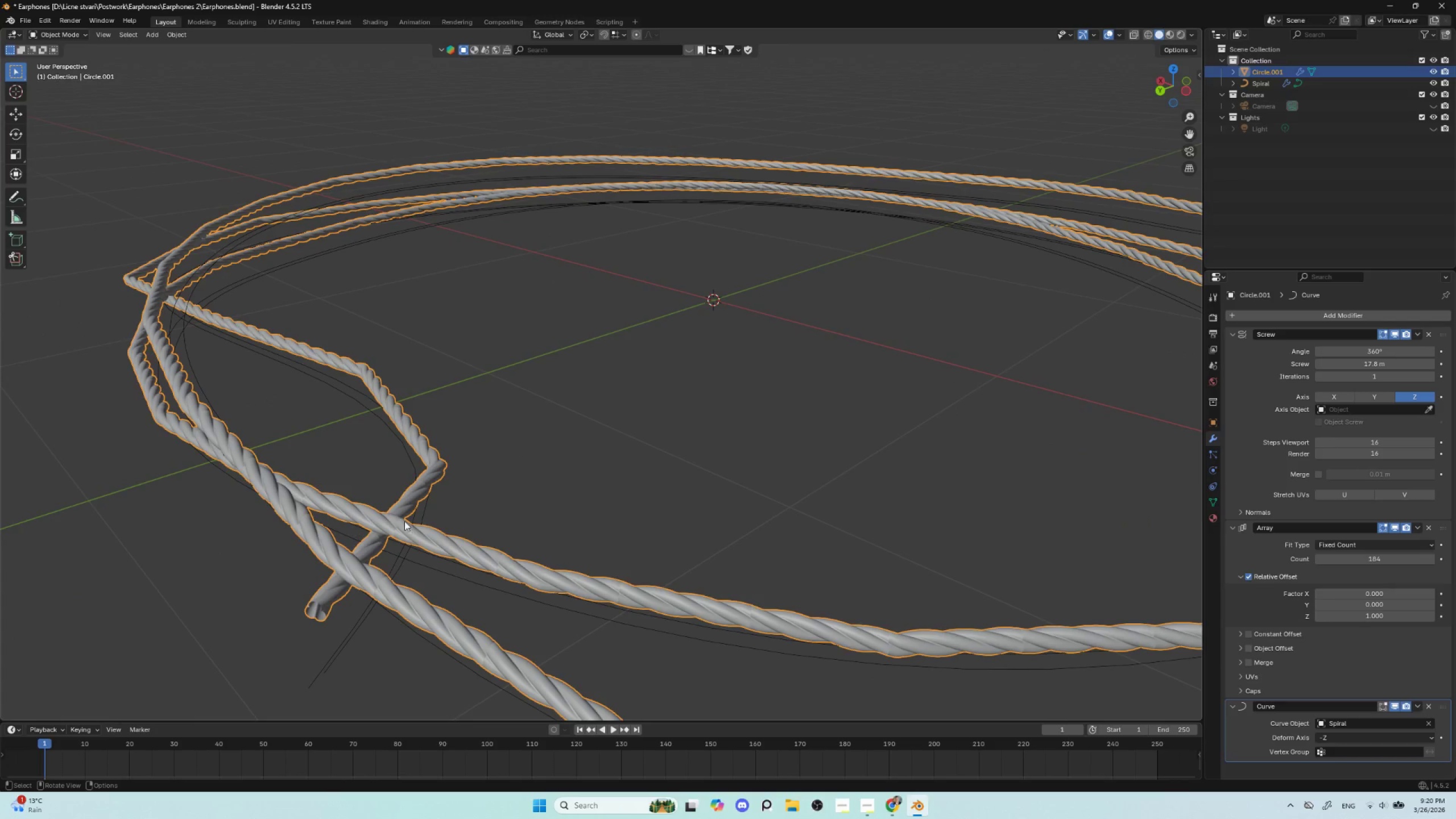 
scroll: coordinate [575, 511], scroll_direction: up, amount: 3.0
 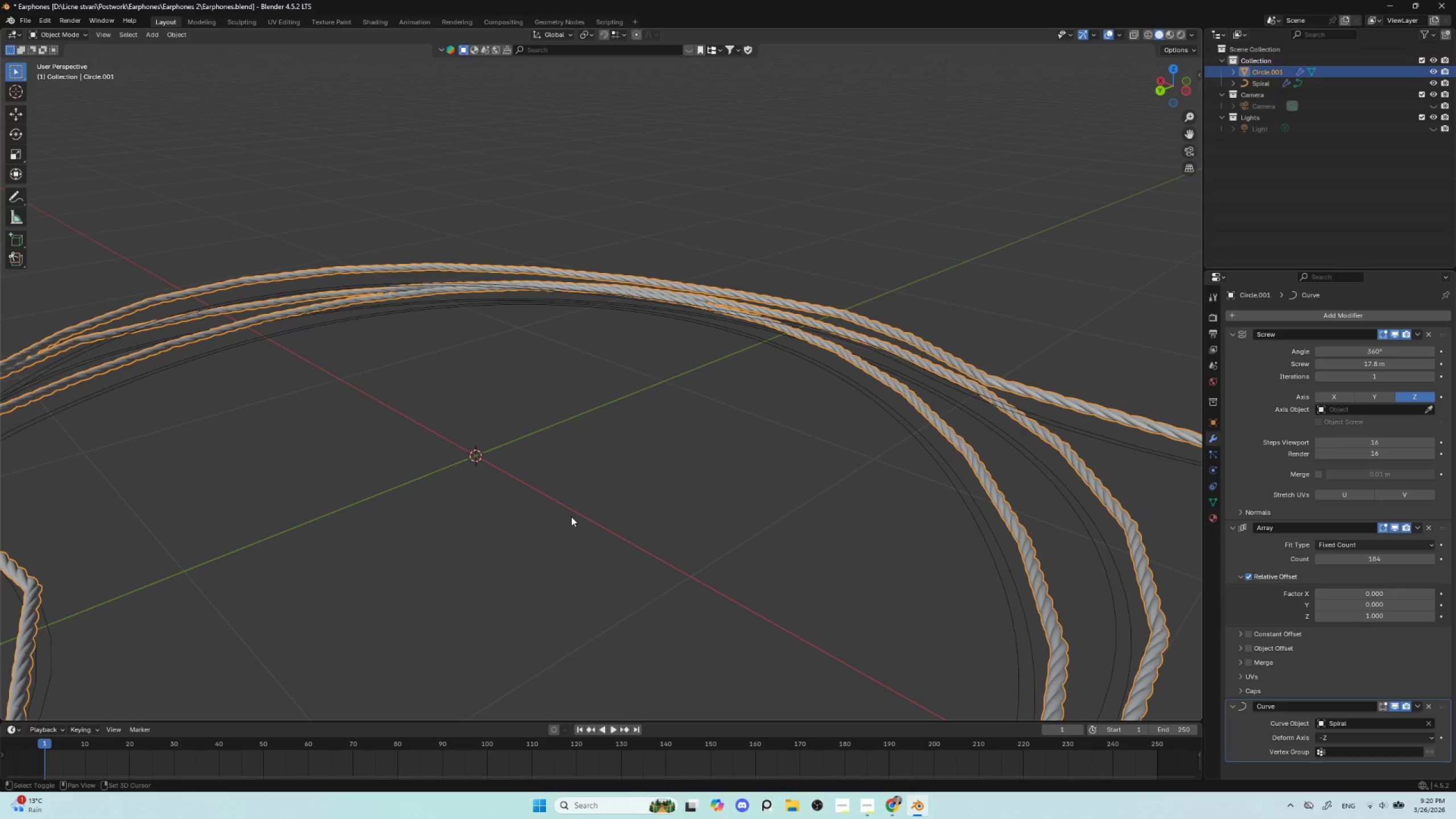 
key(Tab)
 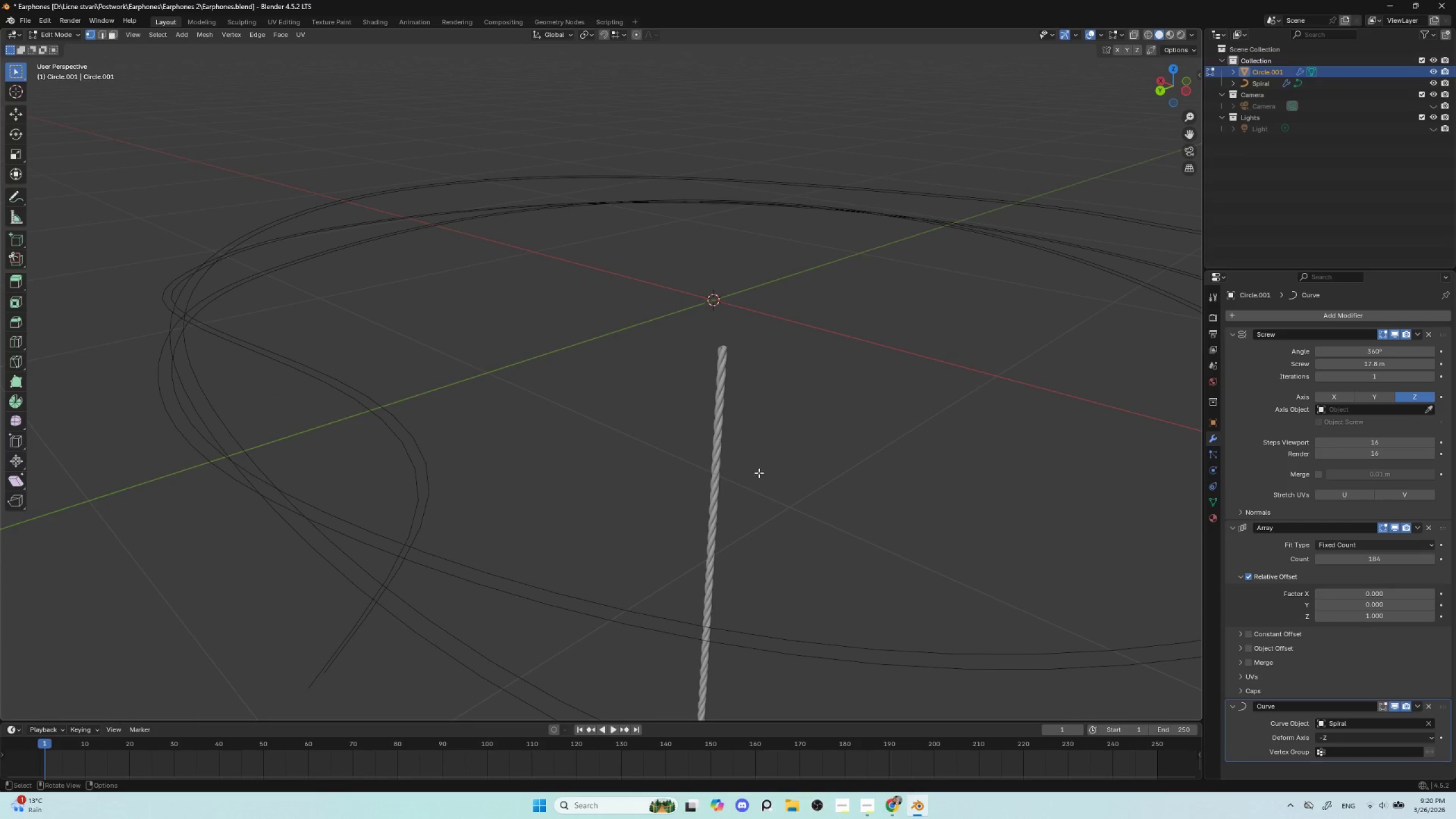 
scroll: coordinate [759, 470], scroll_direction: down, amount: 3.0
 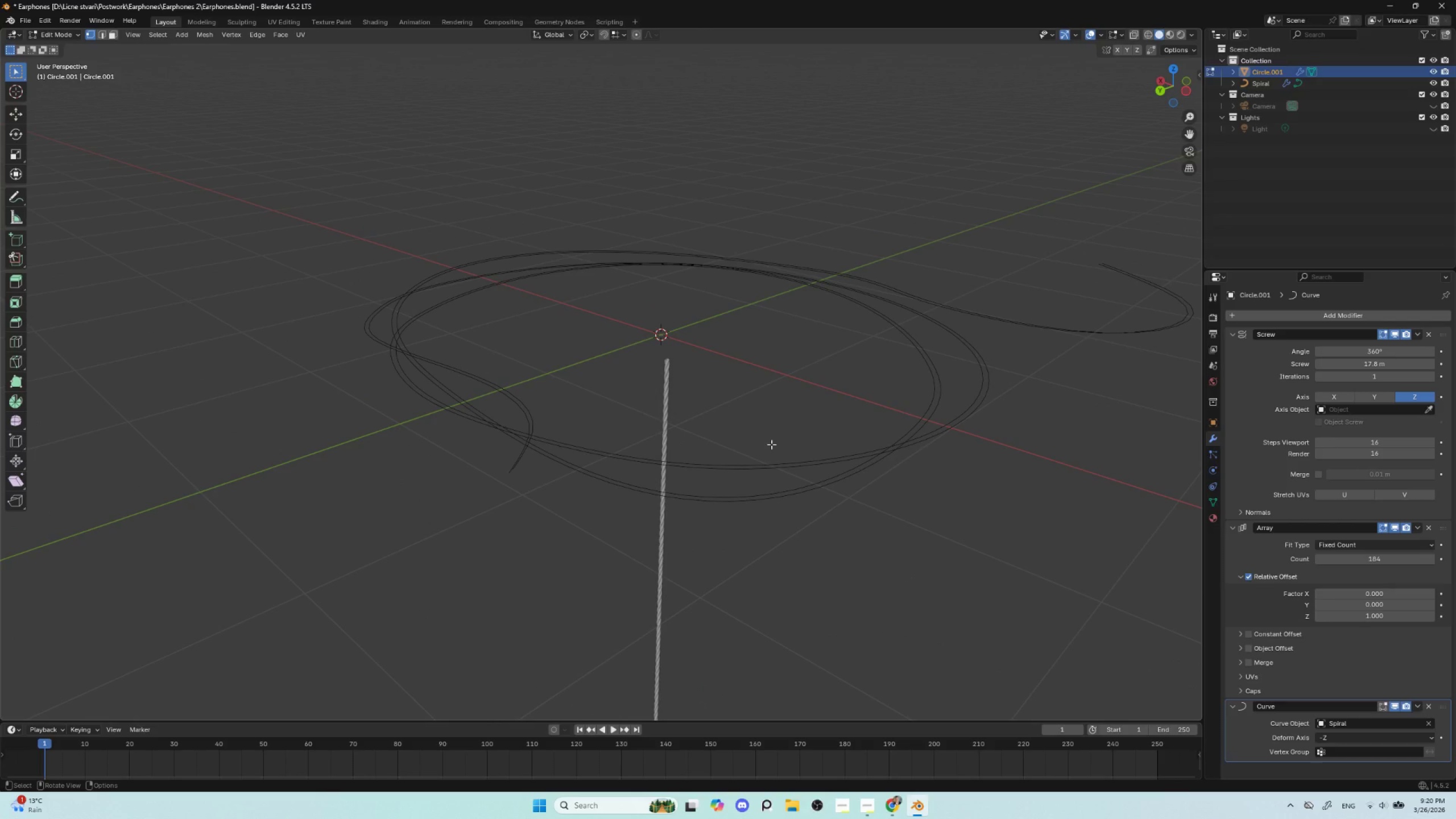 
type(as)
 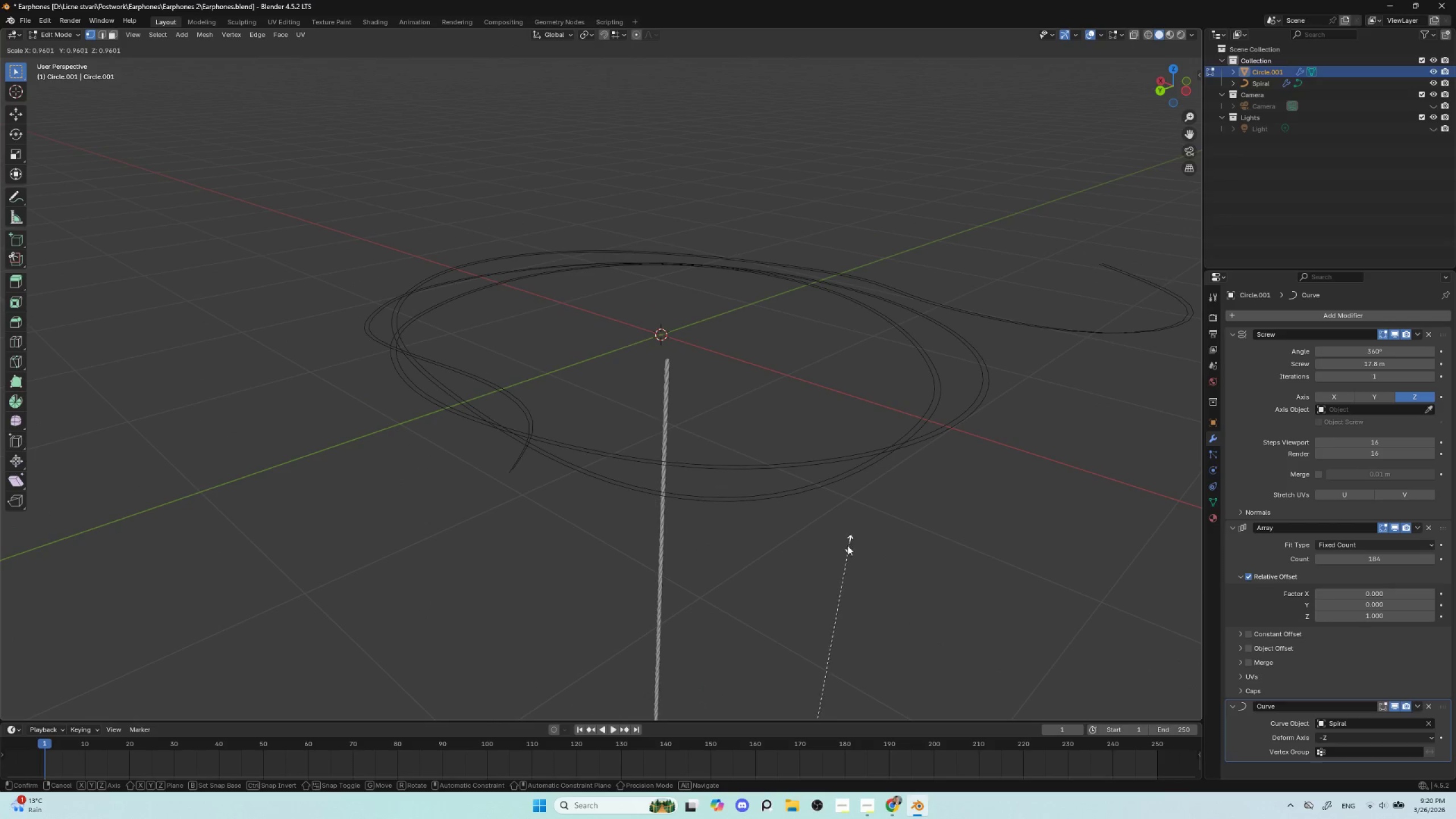 
key(Escape)
 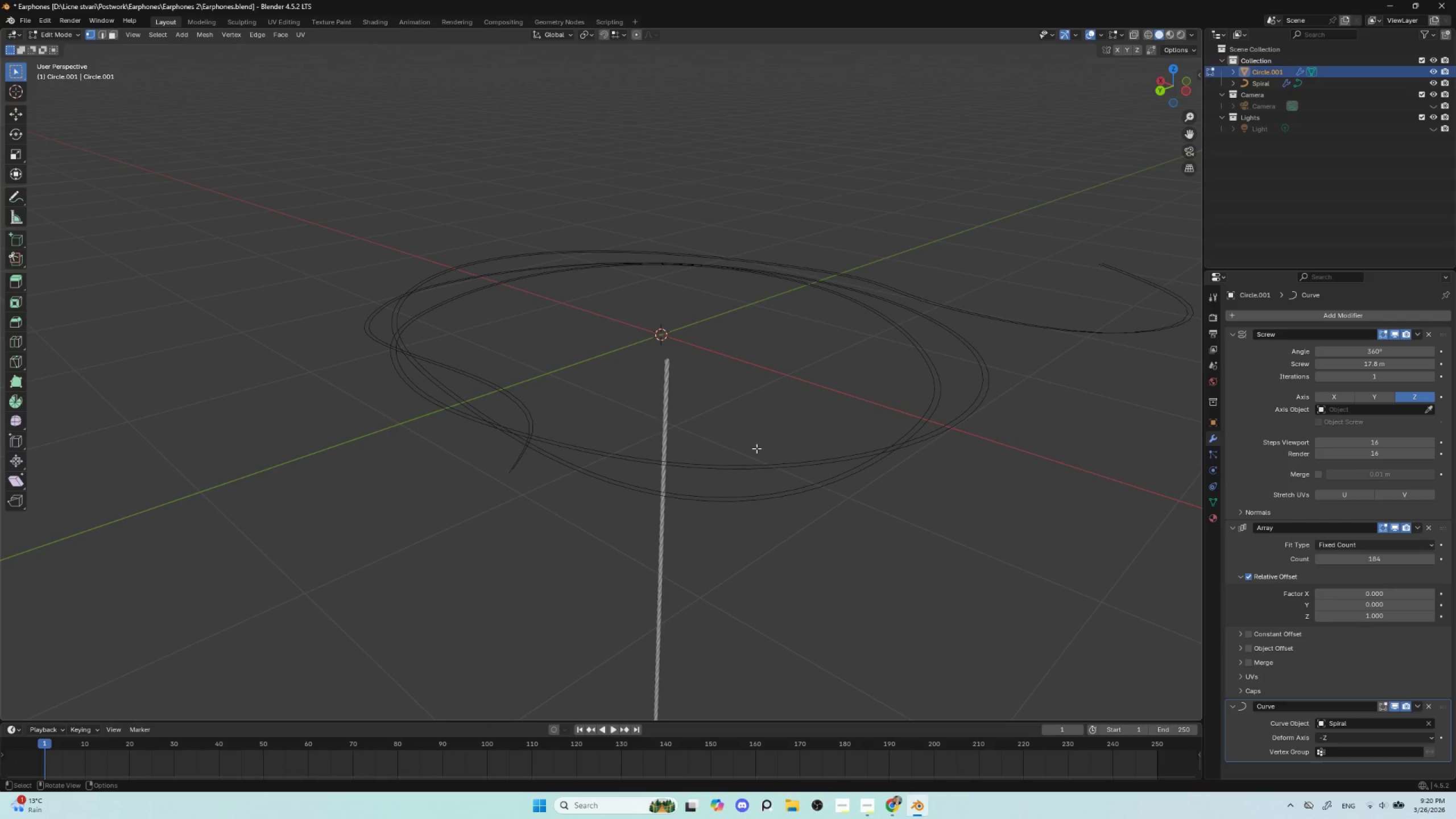 
key(Tab)
 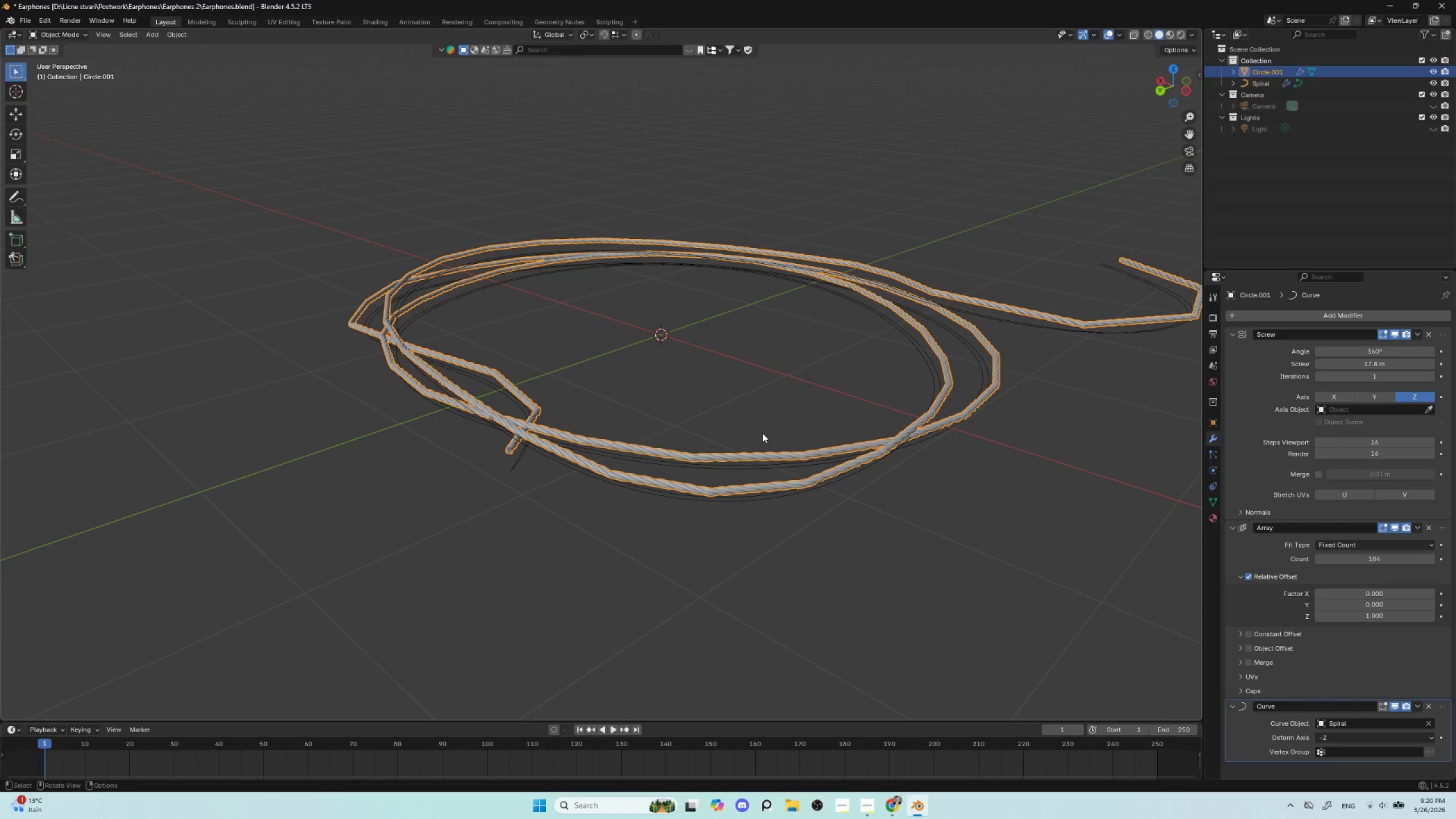 
key(S)
 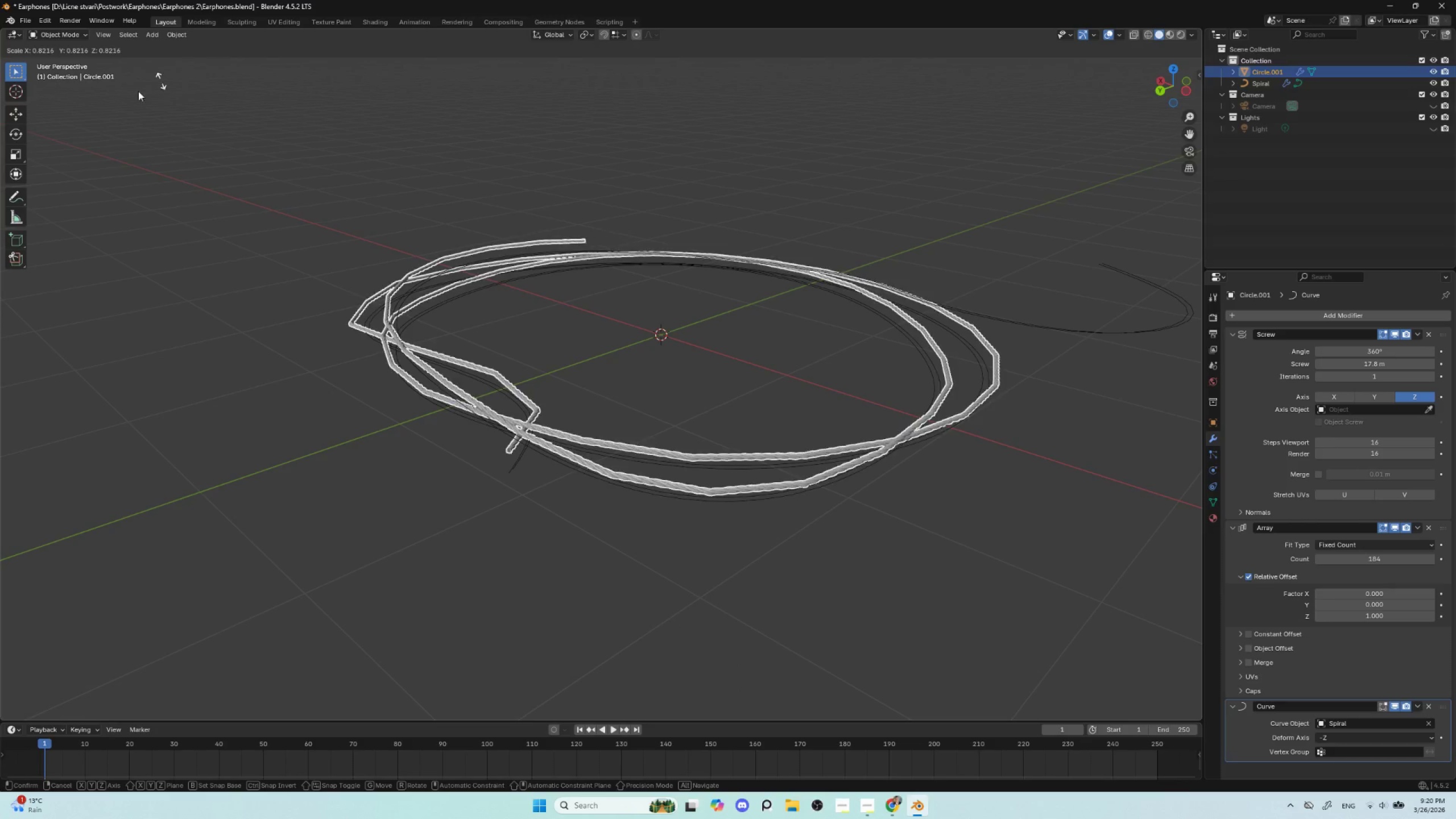 
key(Escape)
 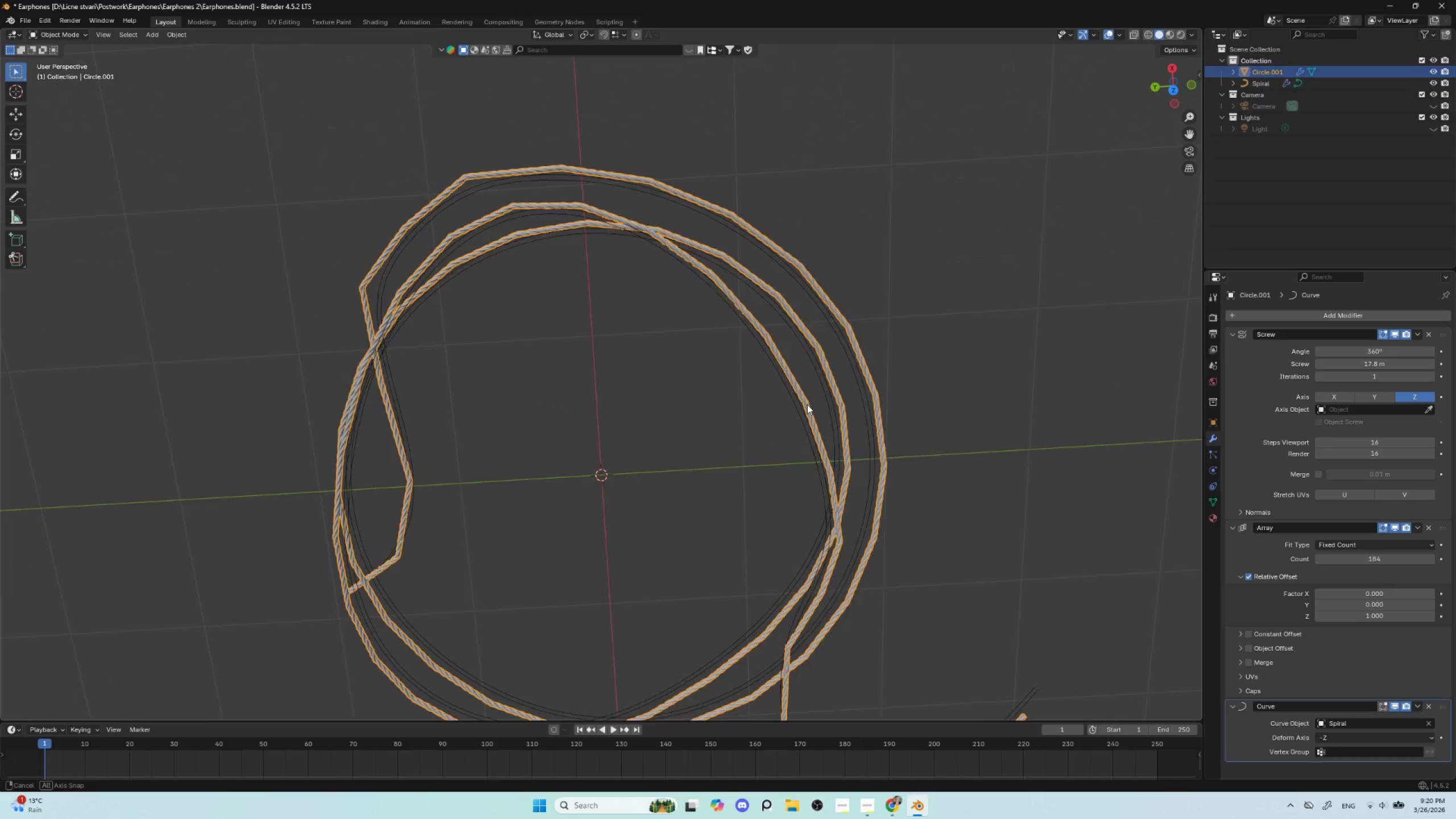 
hold_key(key=AltLeft, duration=0.78)
 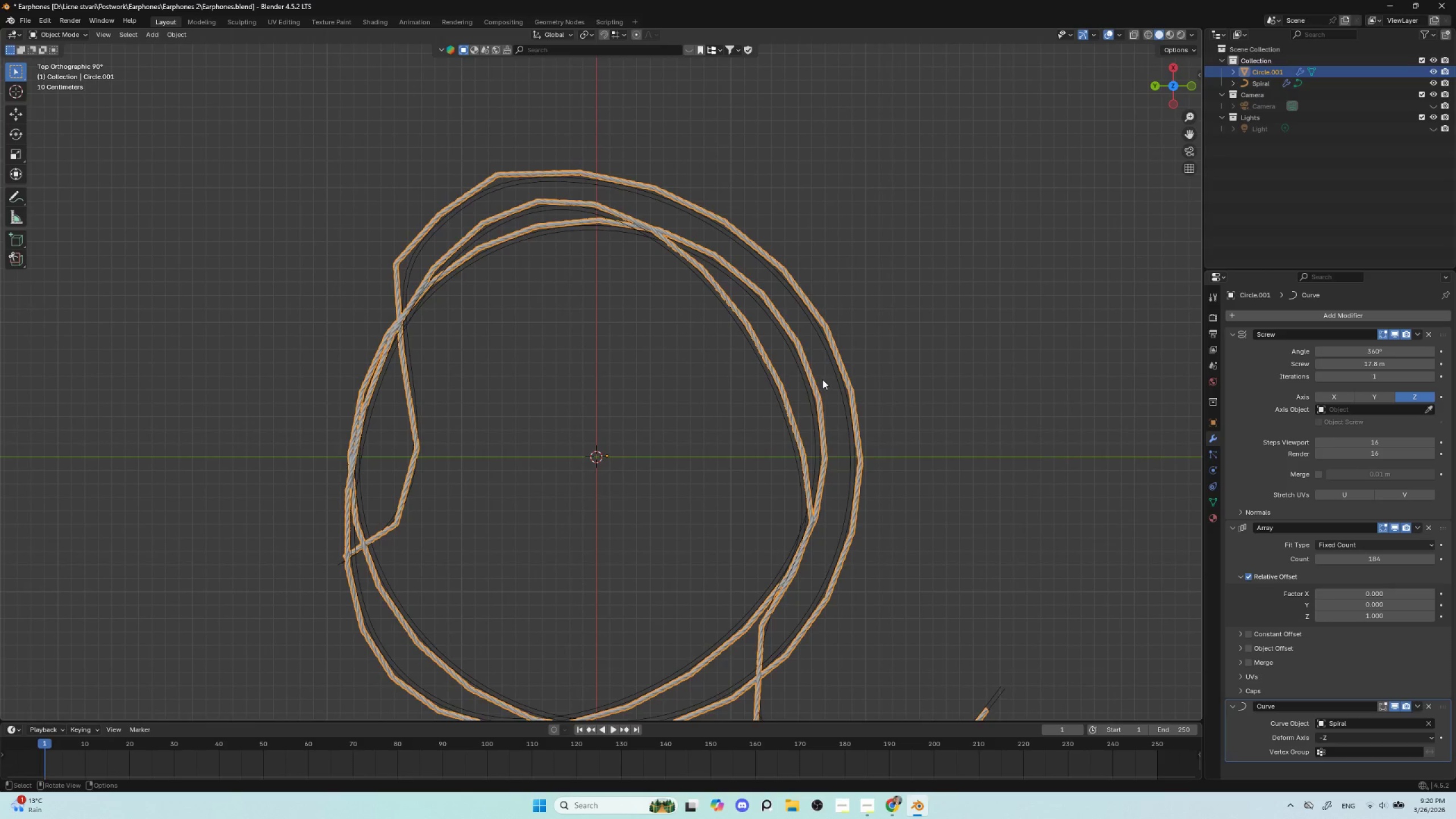 
hold_key(key=ShiftLeft, duration=0.59)
 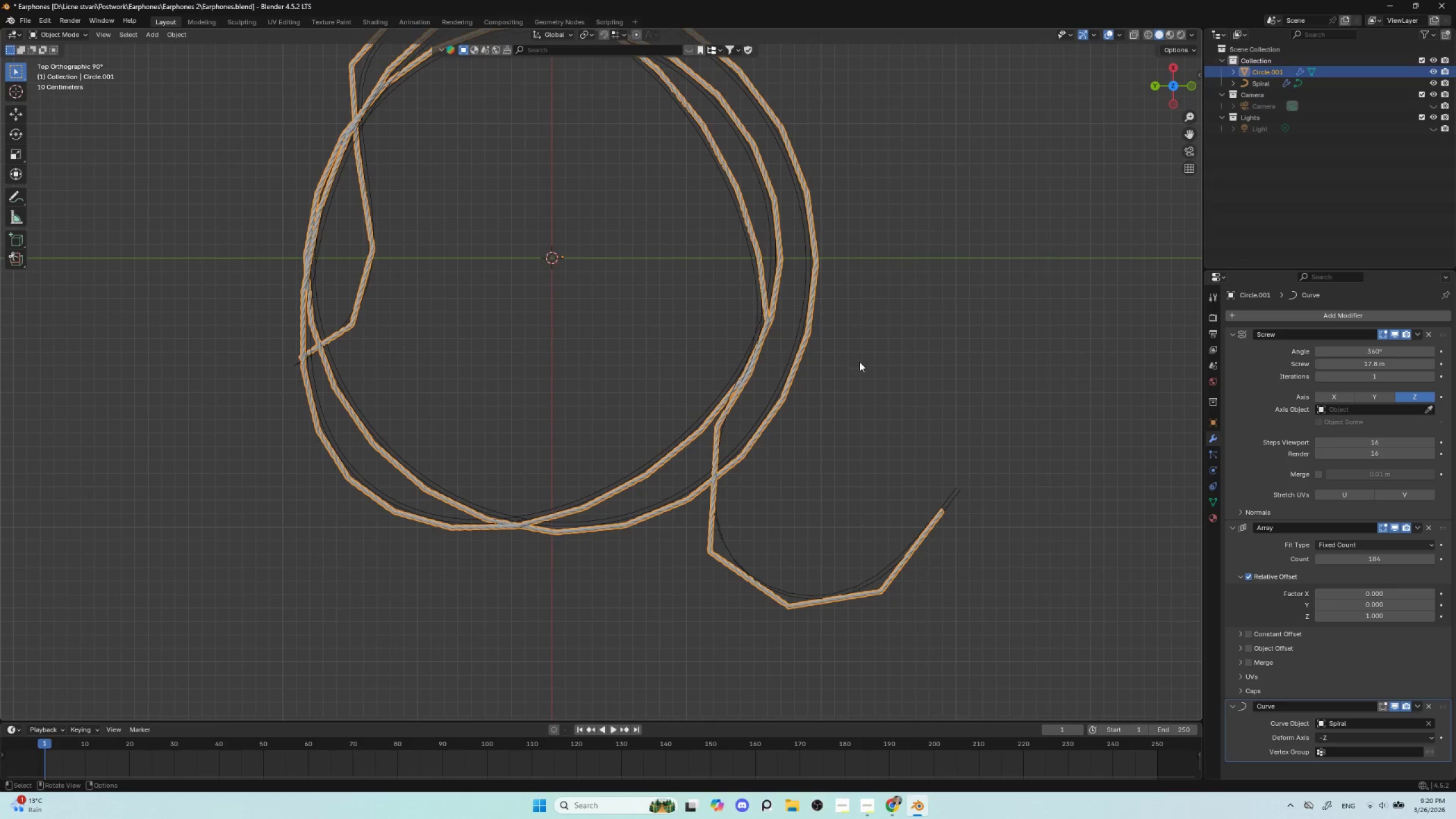 
hold_key(key=ShiftLeft, duration=0.56)
 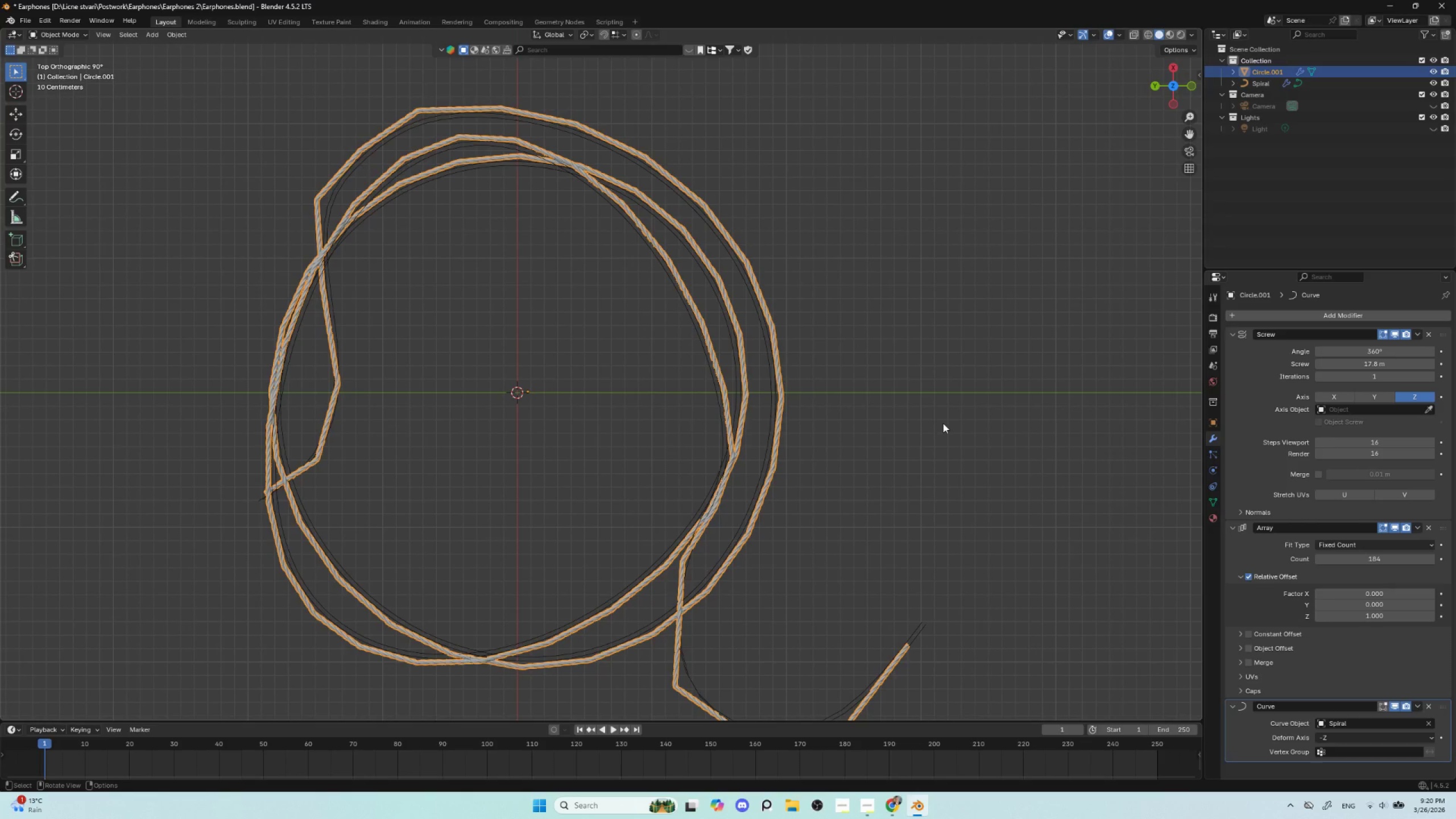 
key(S)
 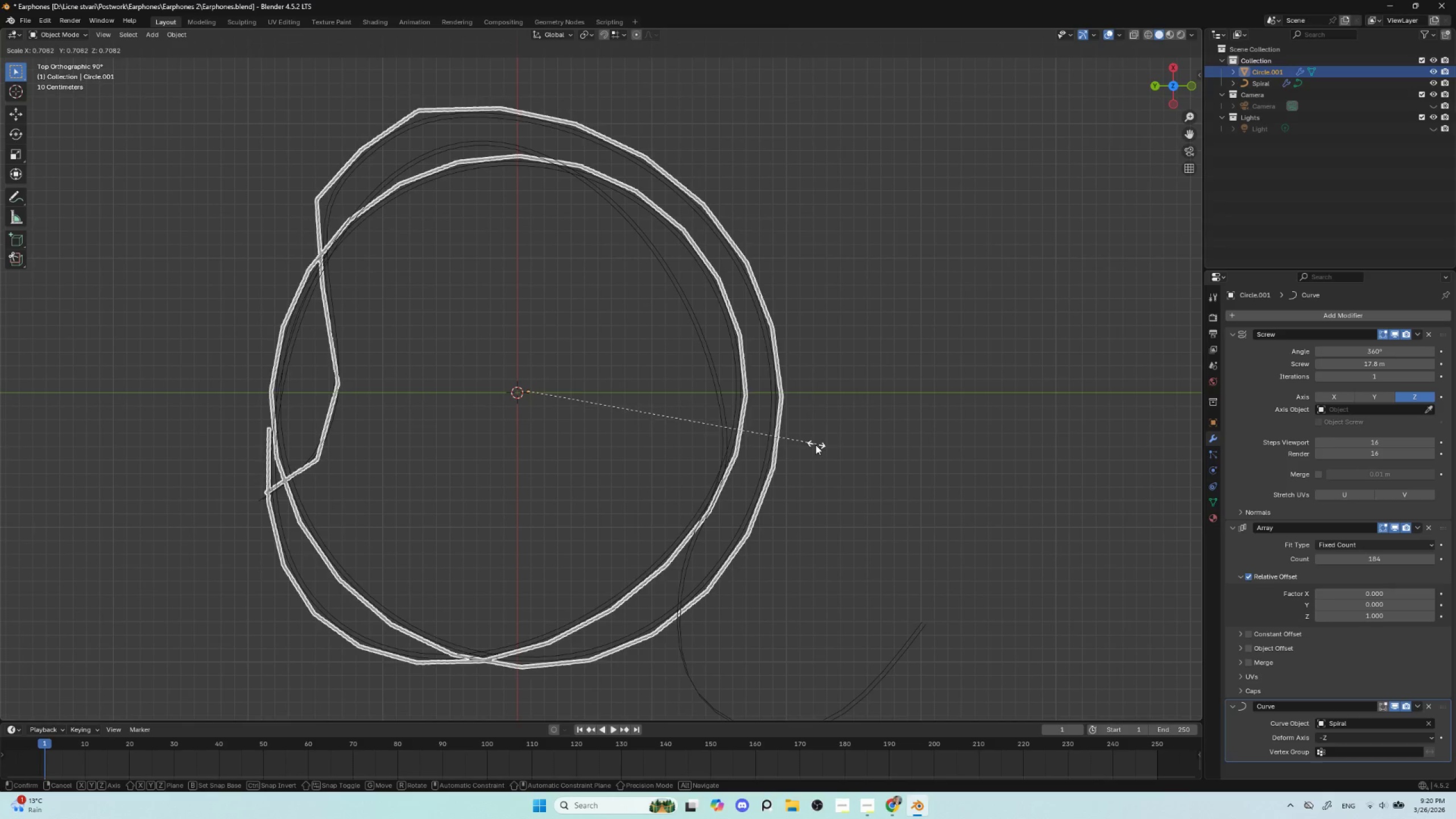 
wait(8.11)
 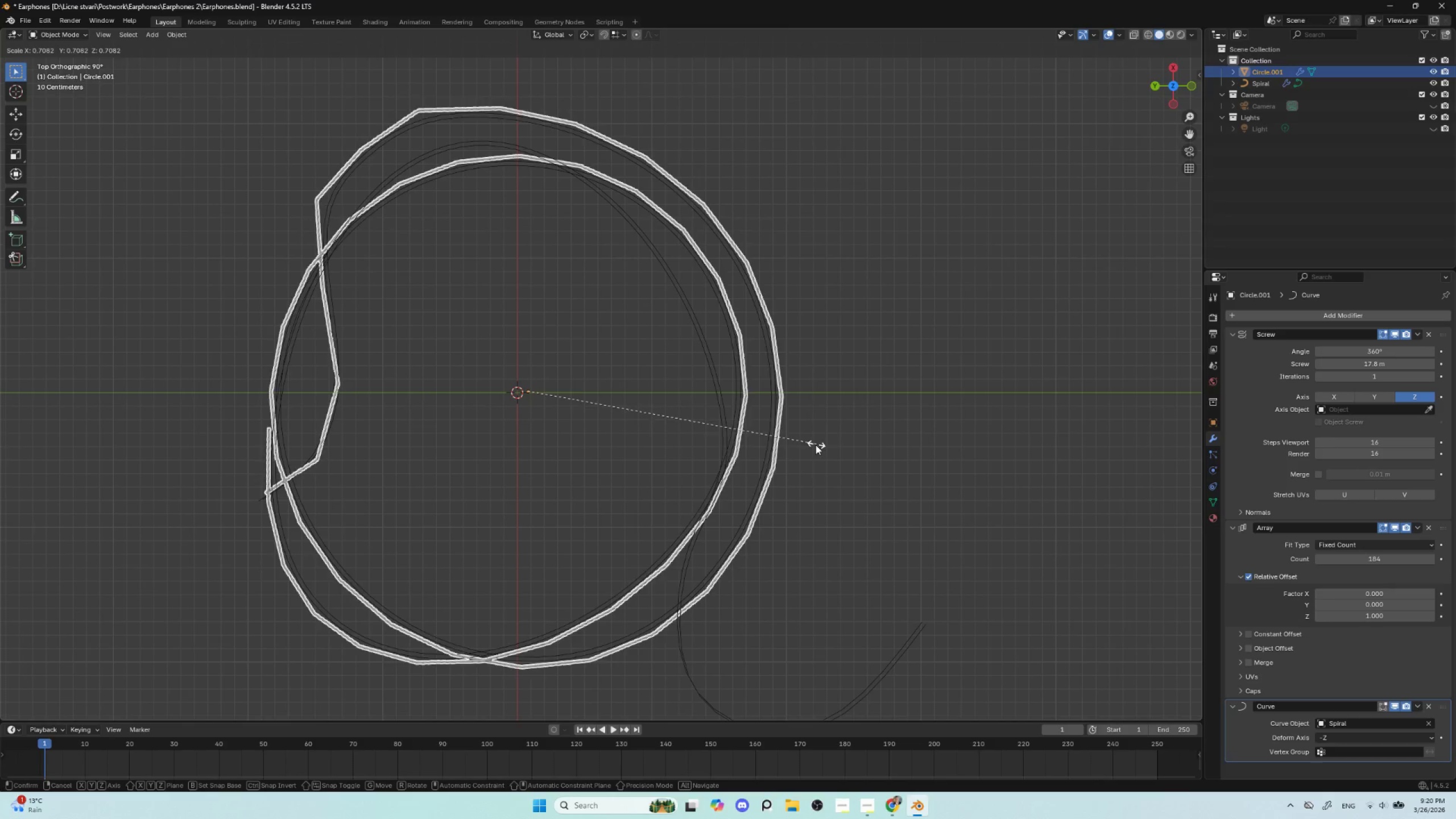 
left_click([771, 475])
 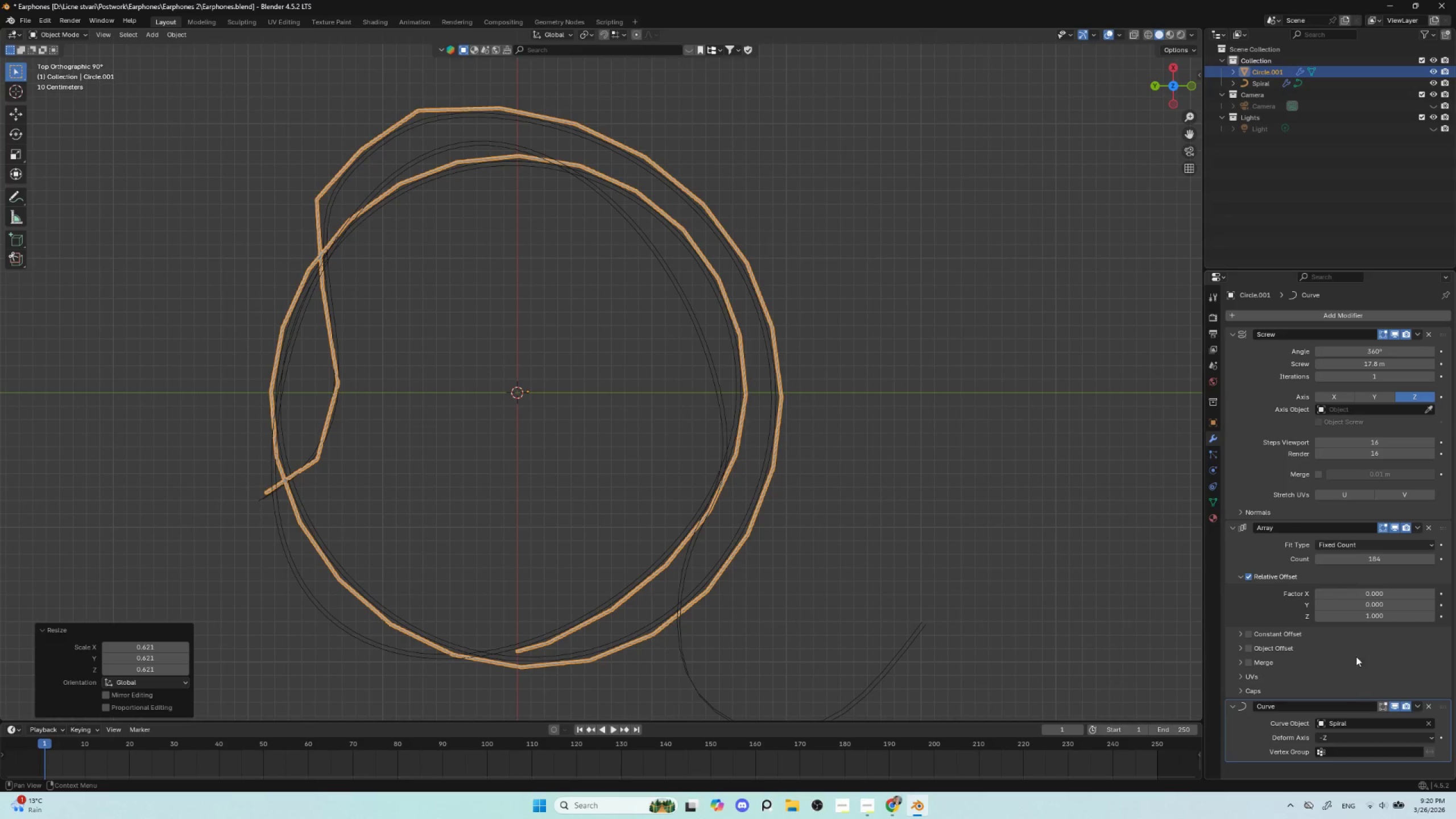 
wait(8.3)
 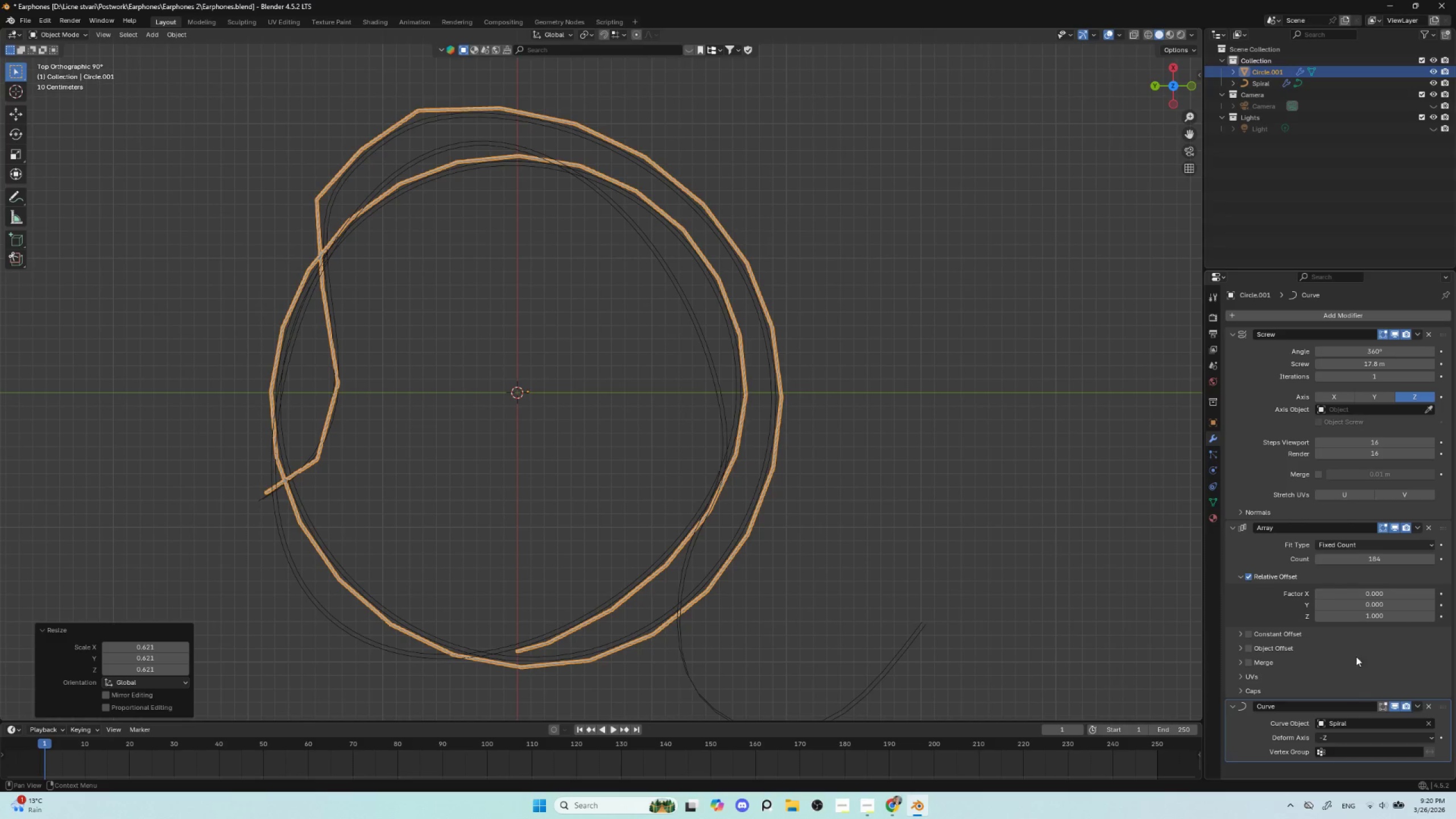 
scroll: coordinate [1379, 570], scroll_direction: down, amount: 2.0
 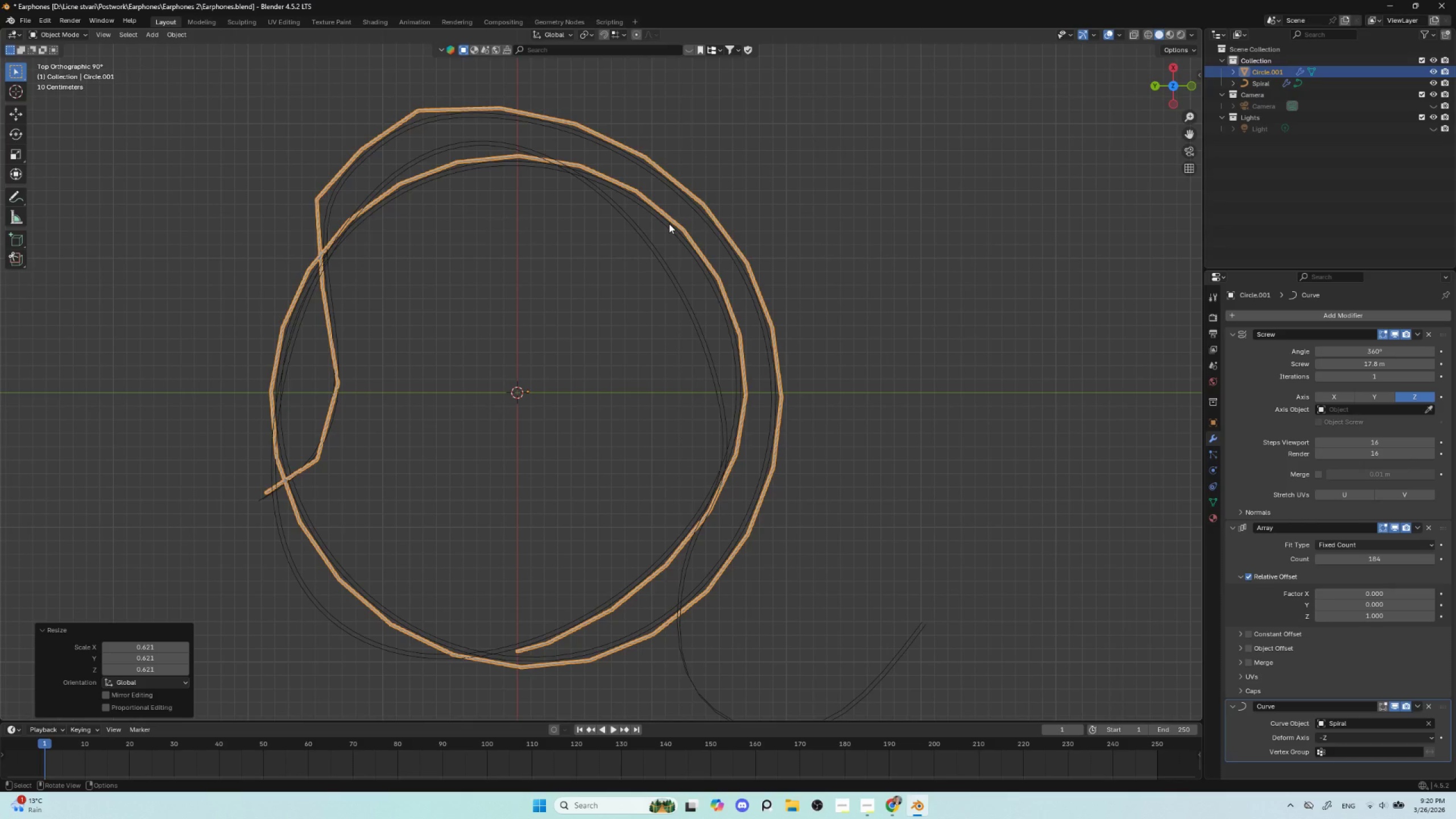 
left_click([669, 222])
 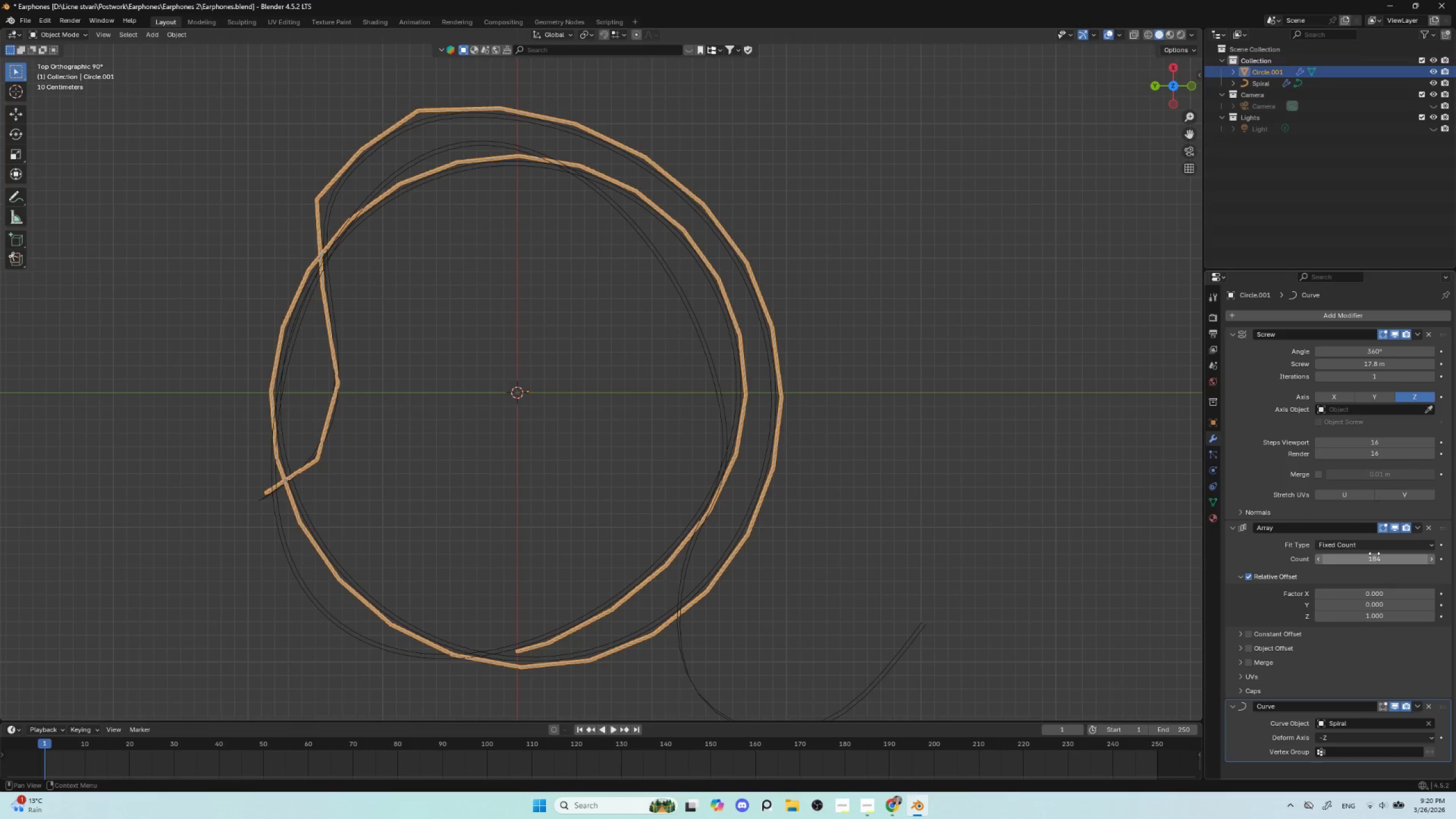 
left_click_drag(start_coordinate=[1376, 556], to_coordinate=[278, 562])
 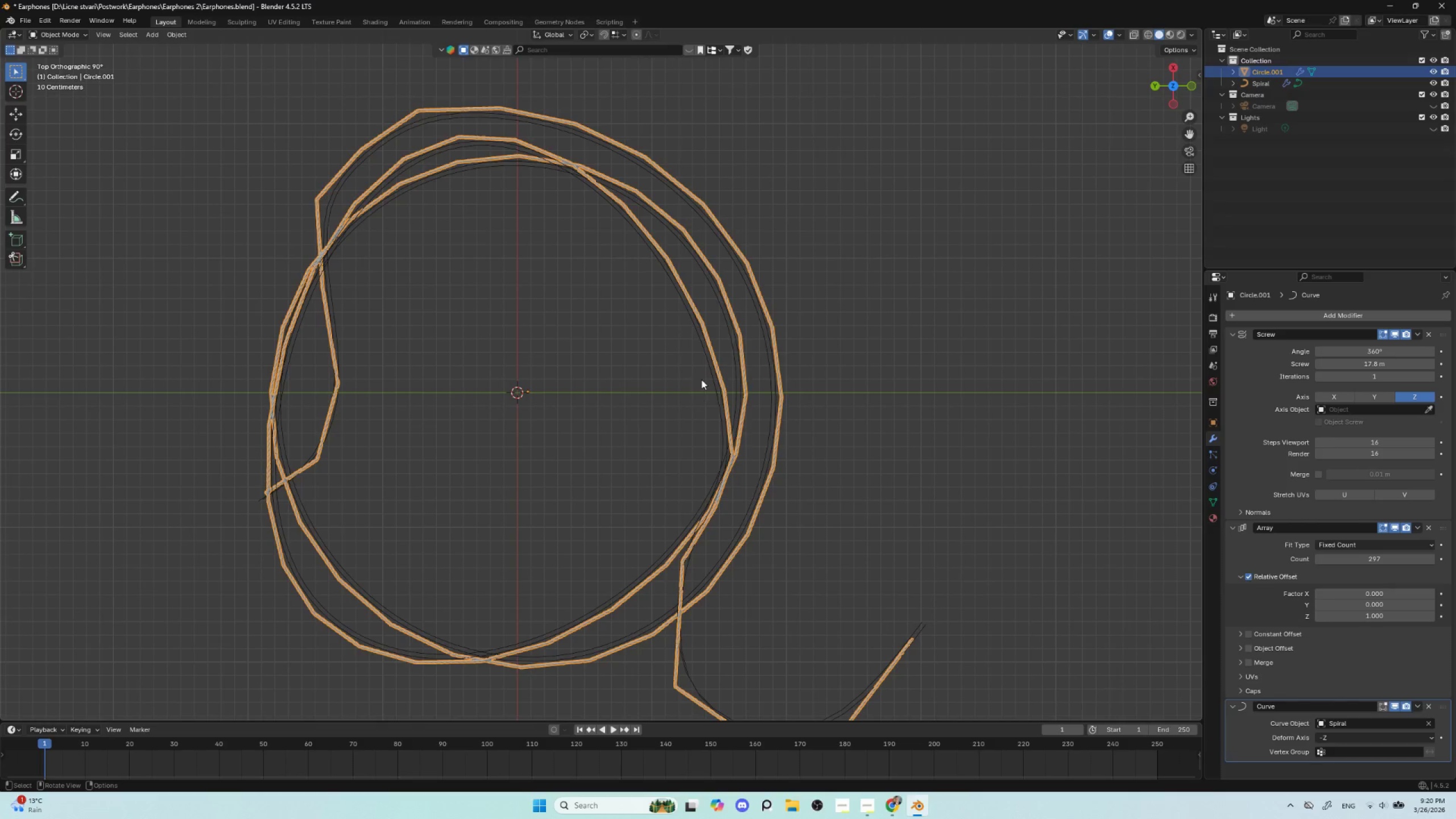 
hold_key(key=ShiftLeft, duration=1.5)
 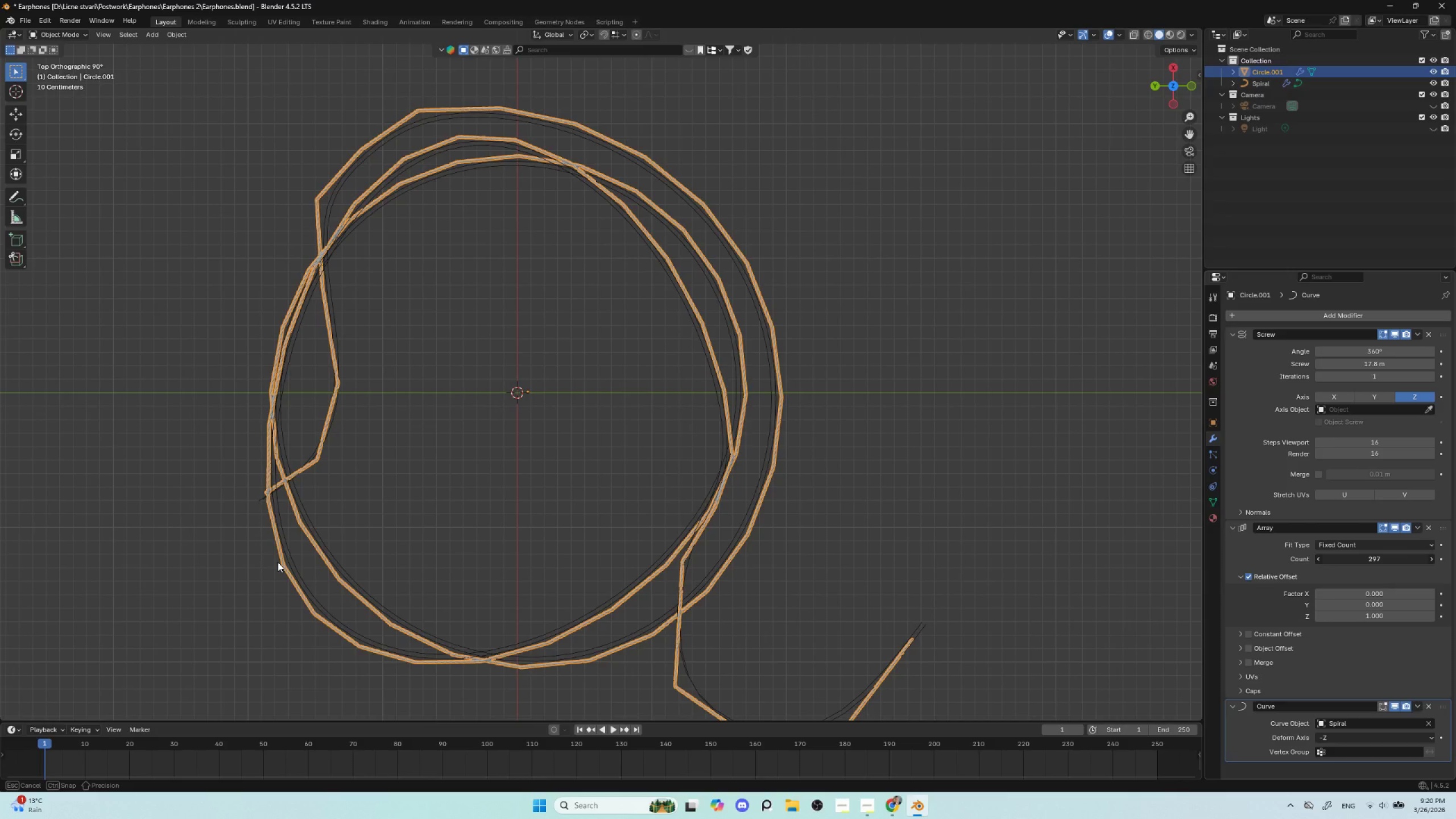 
hold_key(key=ShiftLeft, duration=1.0)
 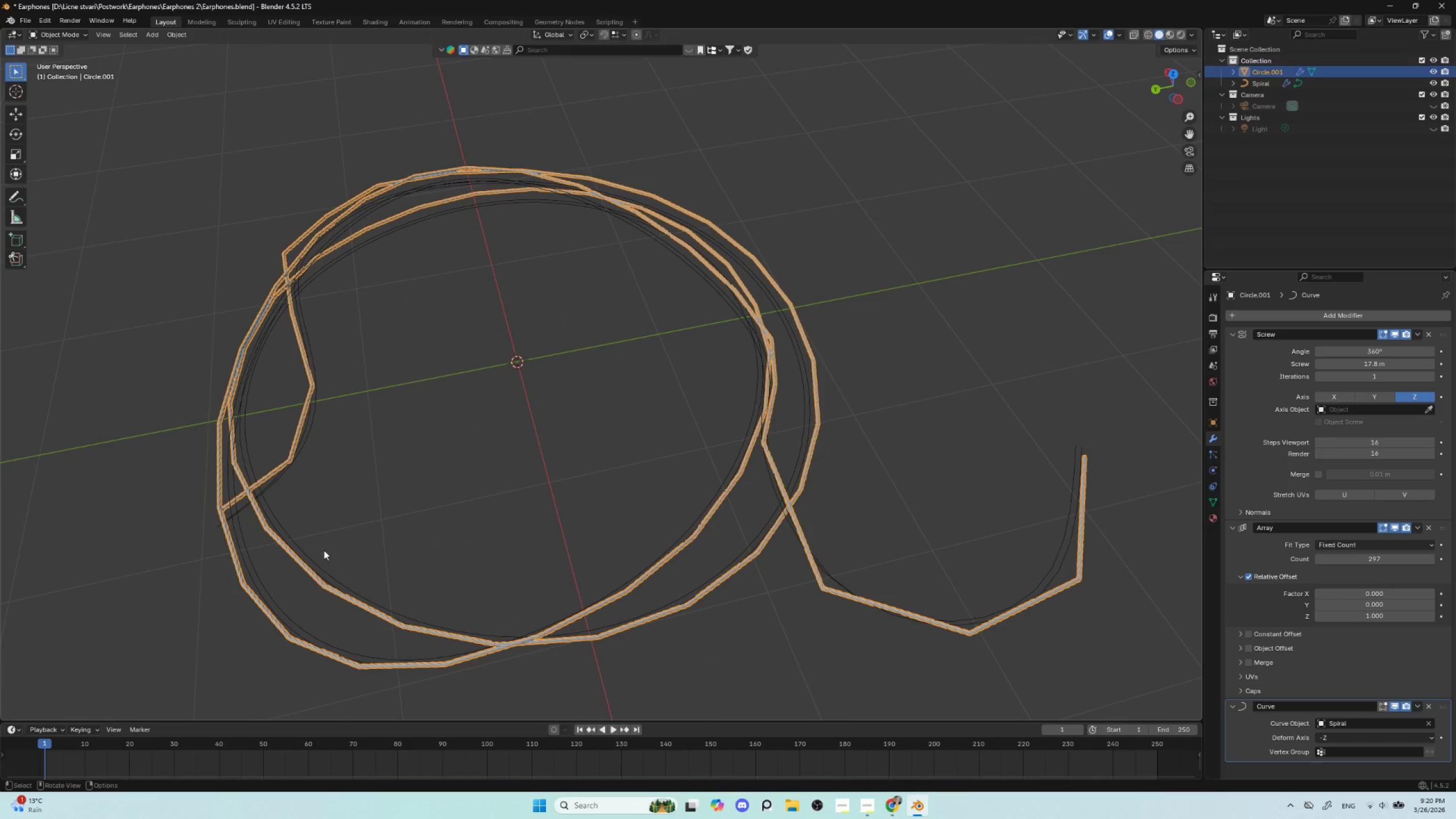 
left_click([241, 532])
 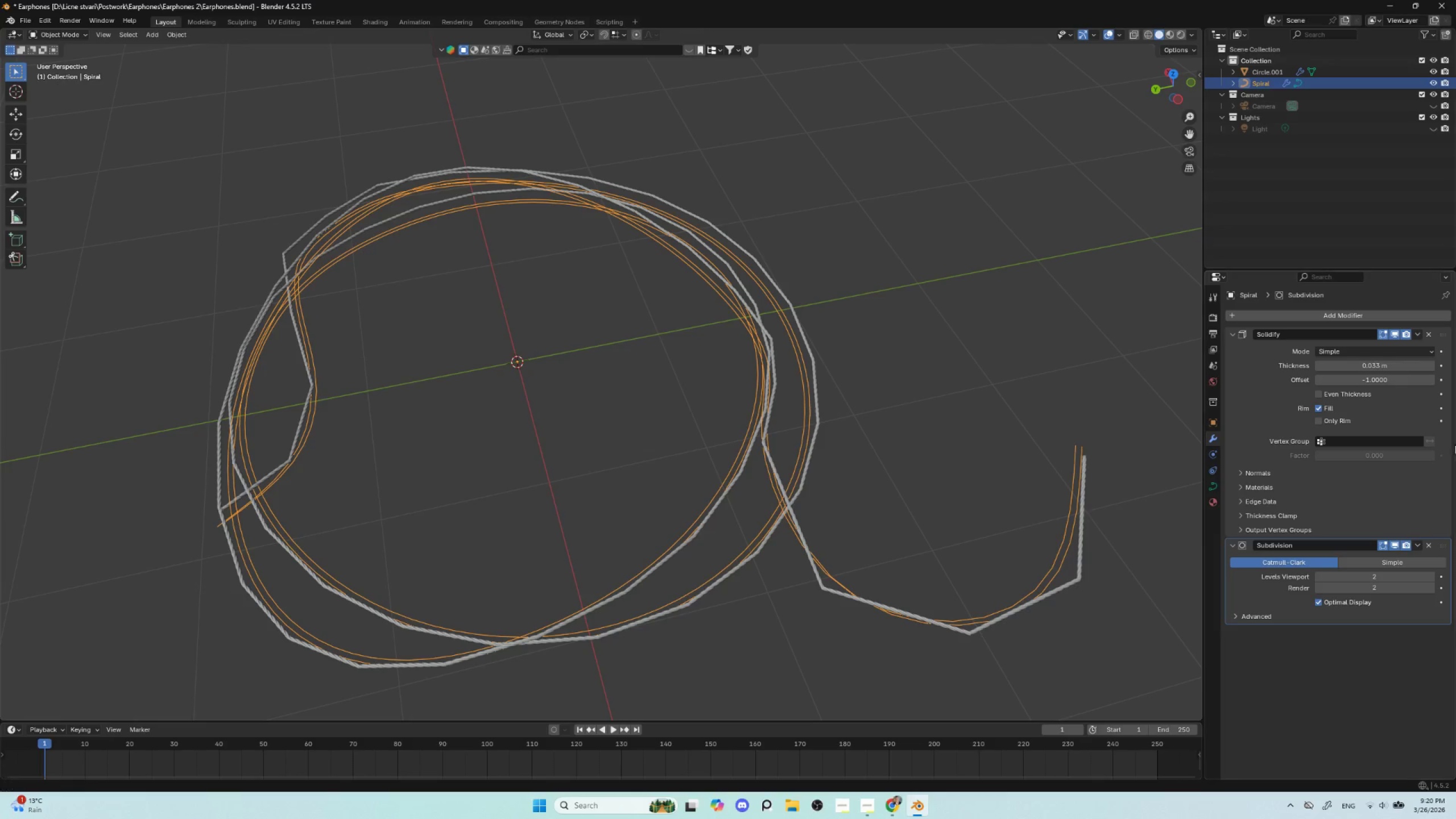 
left_click_drag(start_coordinate=[1446, 545], to_coordinate=[1442, 307])
 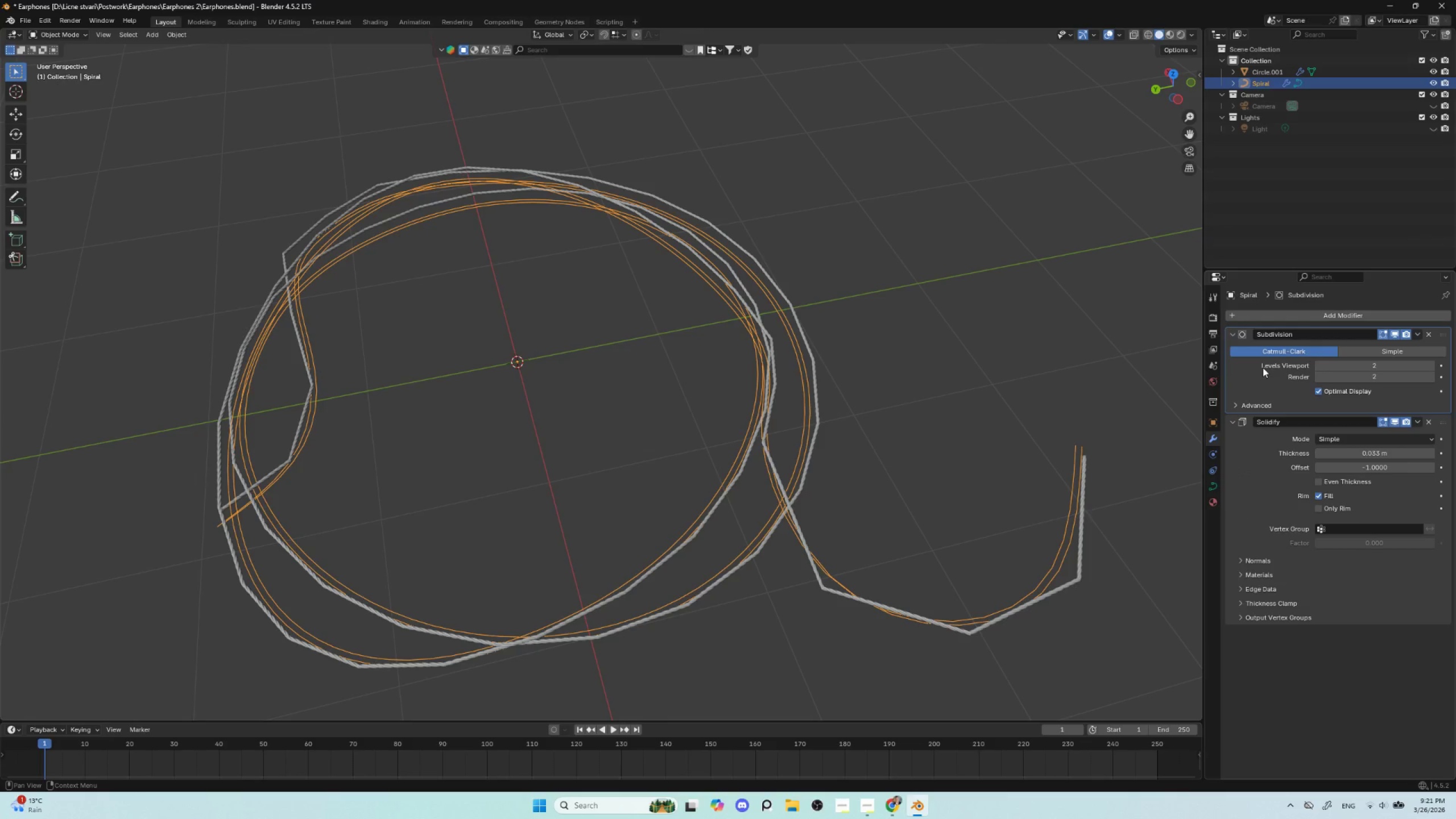 
key(Control+A)
 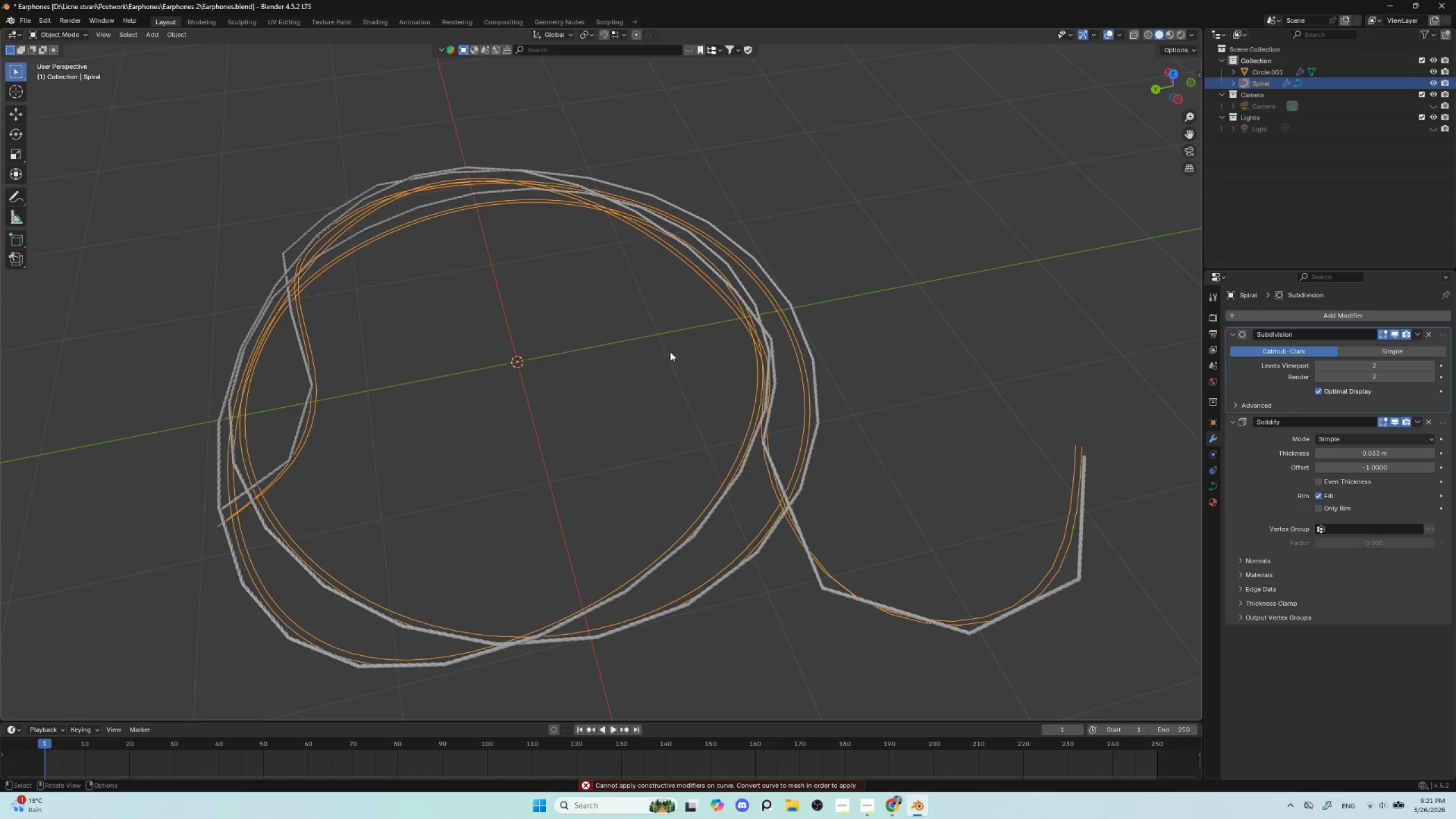 
hold_key(key=AltLeft, duration=0.59)
 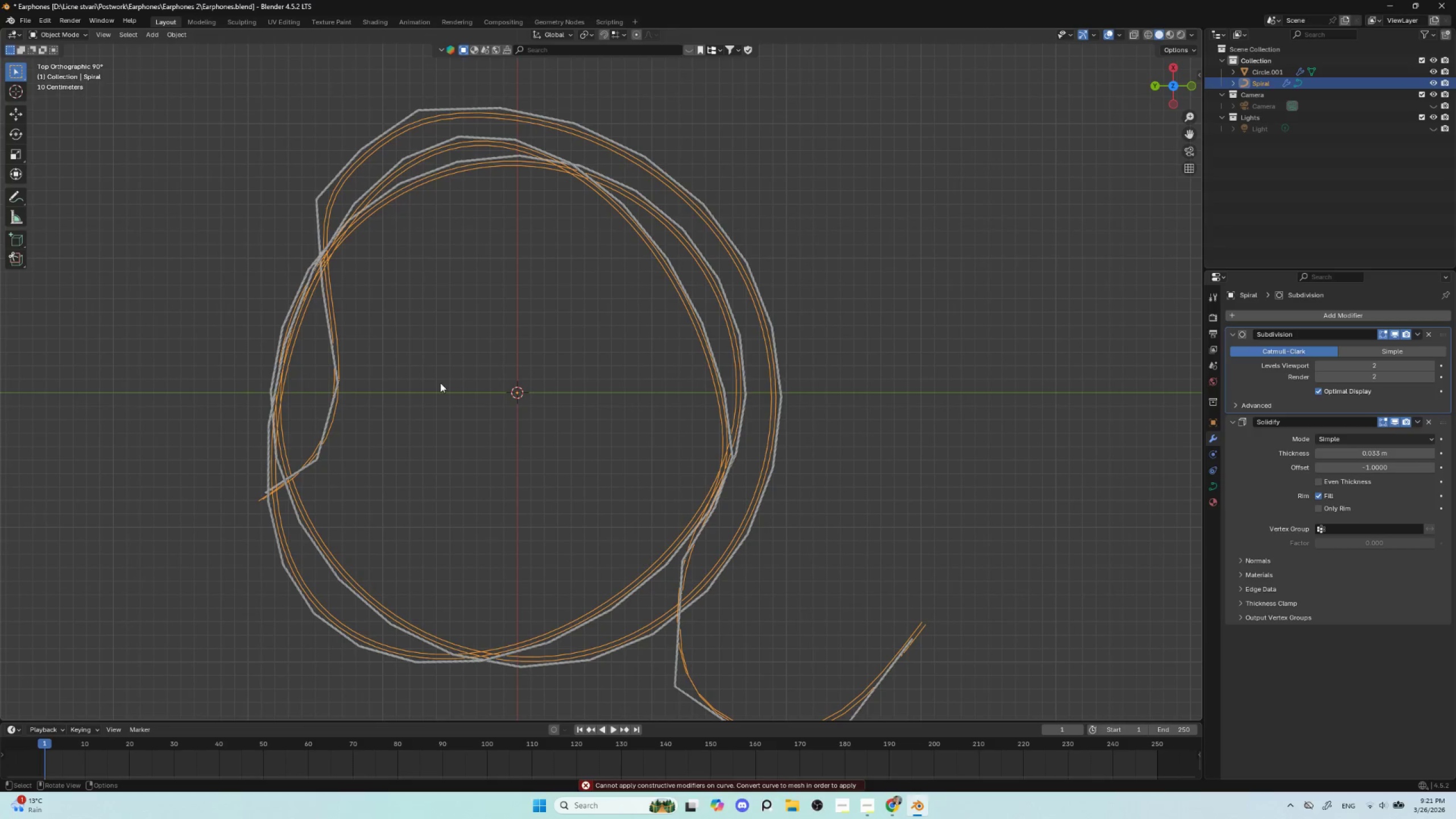 
hold_key(key=ShiftLeft, duration=0.78)
 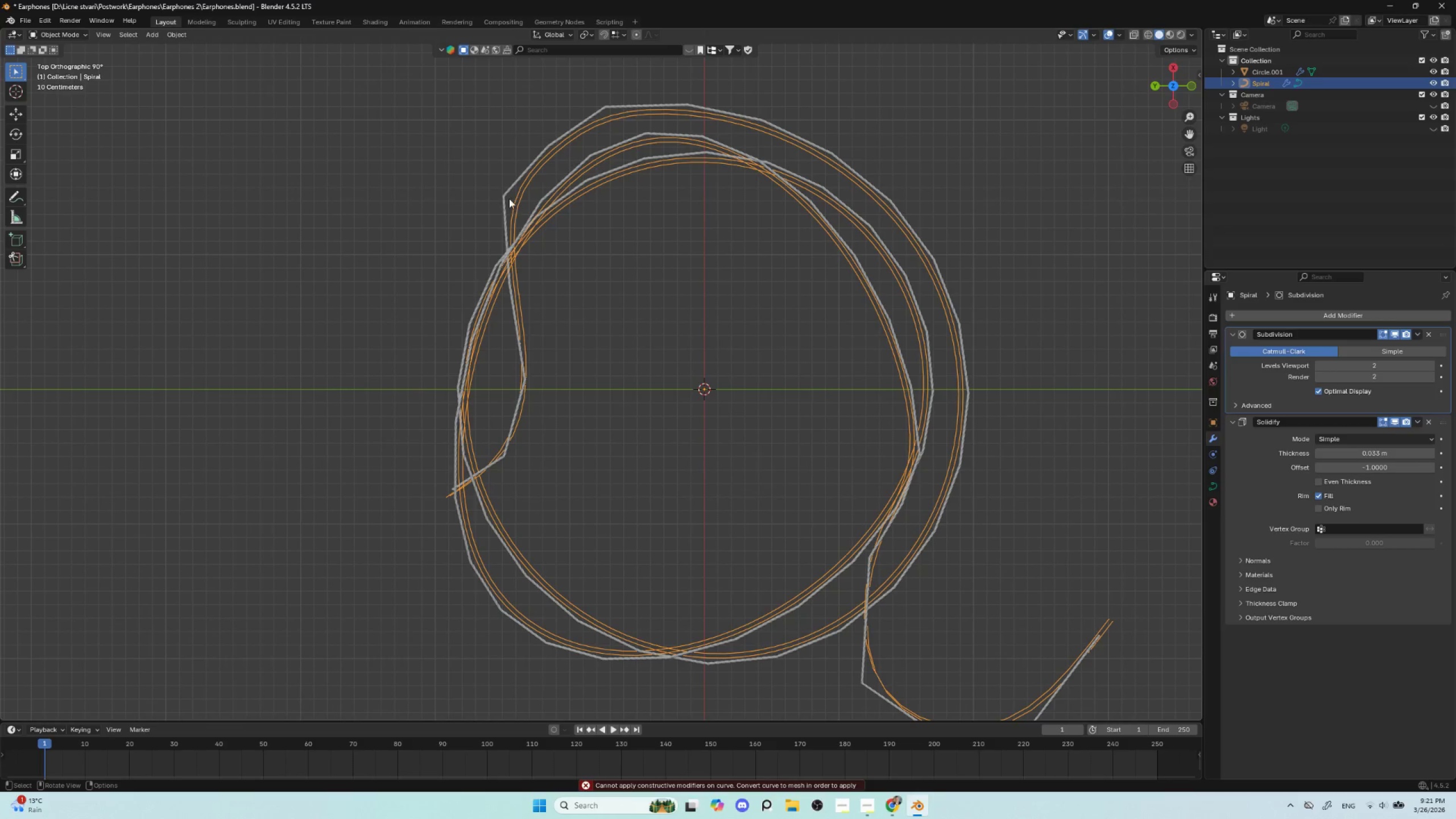 
left_click([506, 193])
 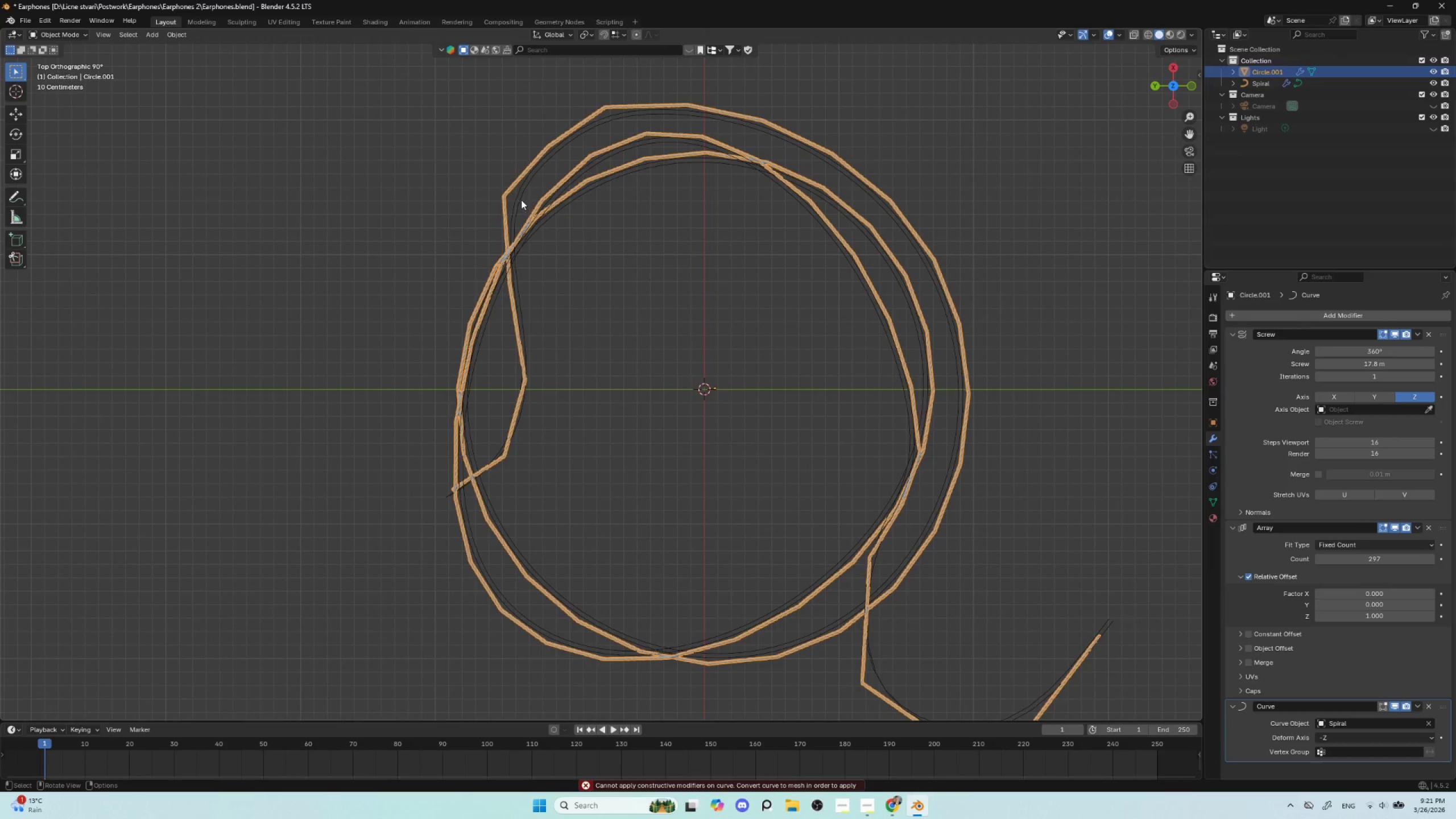 
left_click([520, 194])
 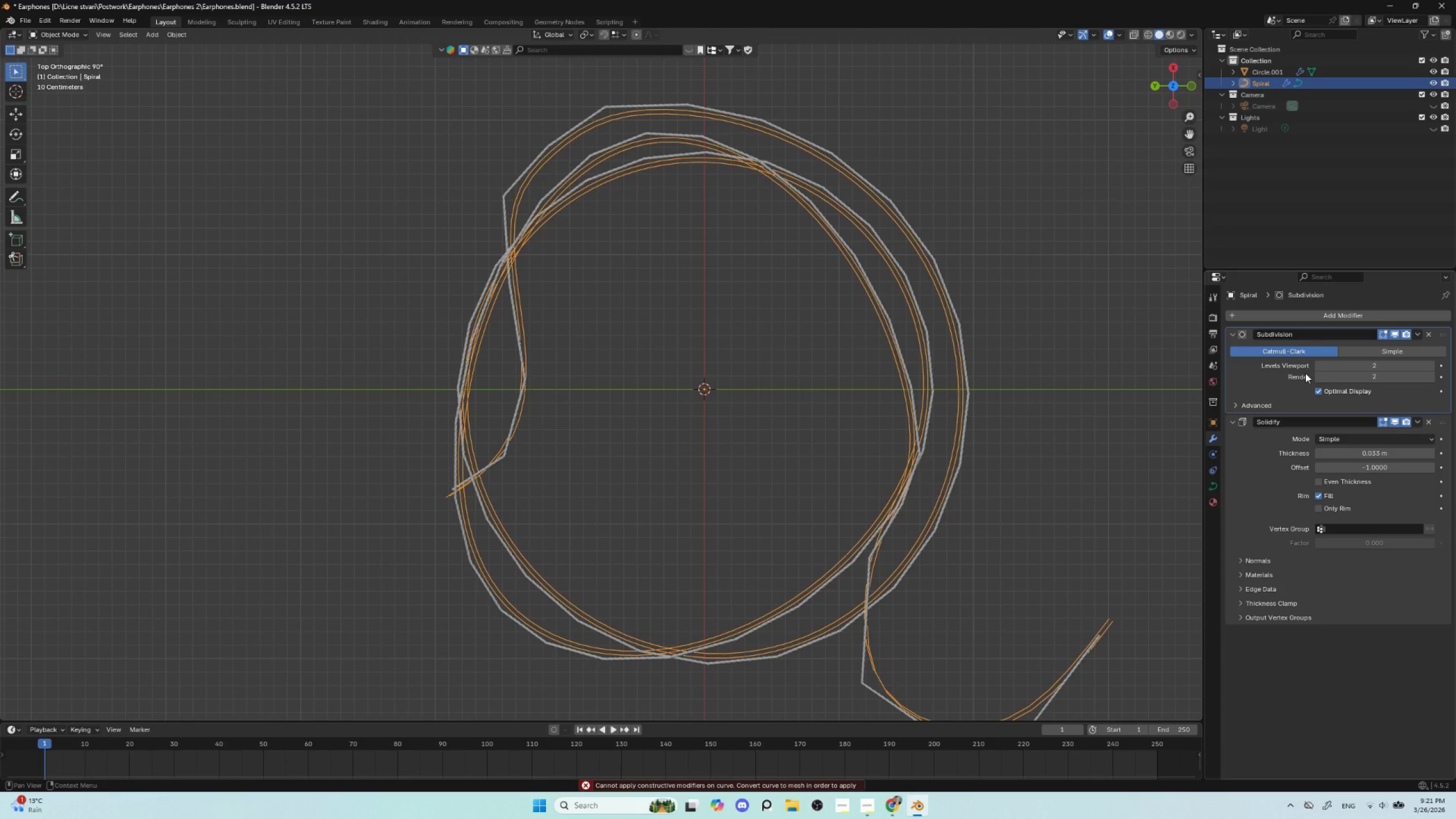 
key(Control+A)
 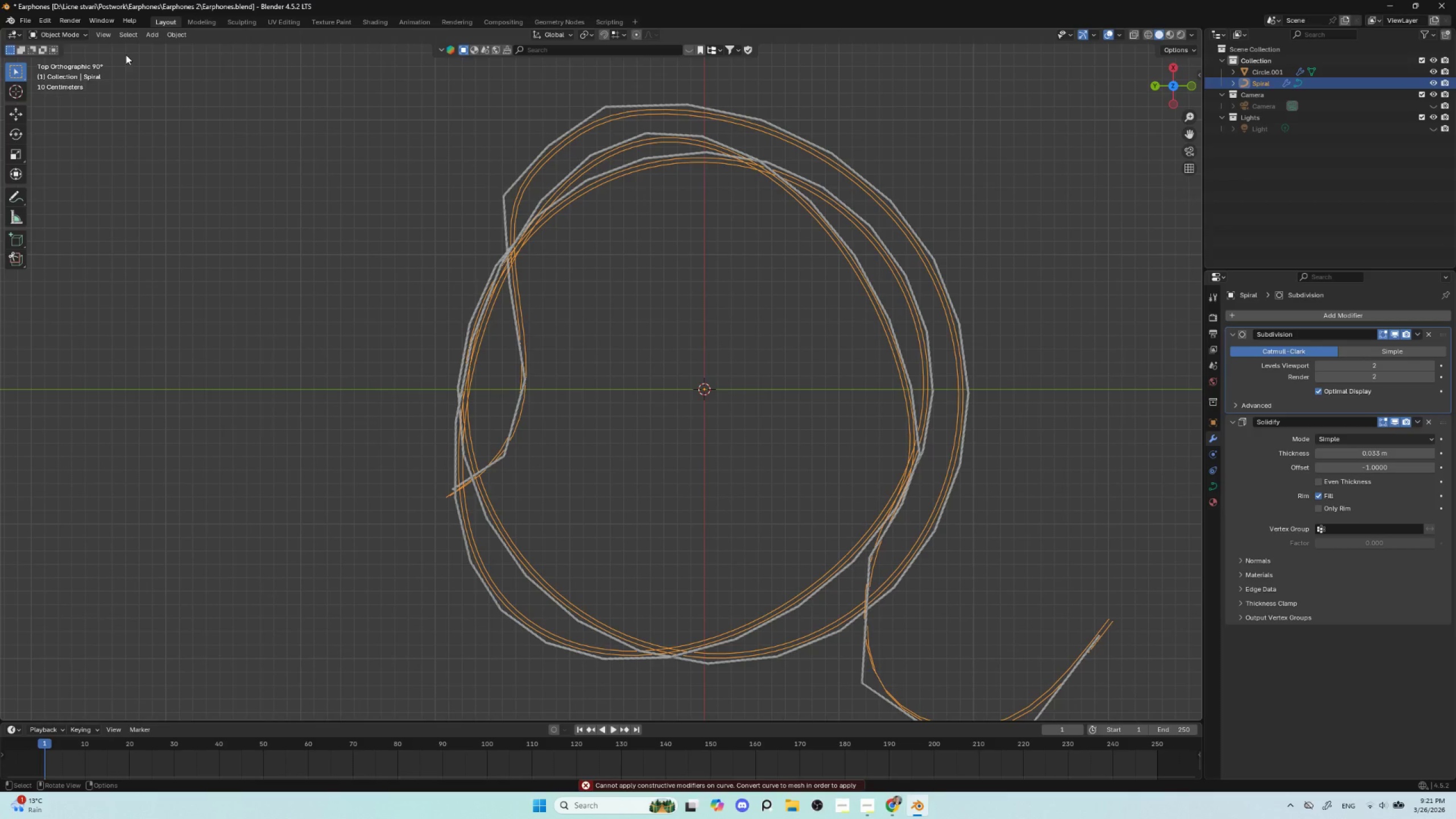 
wait(7.34)
 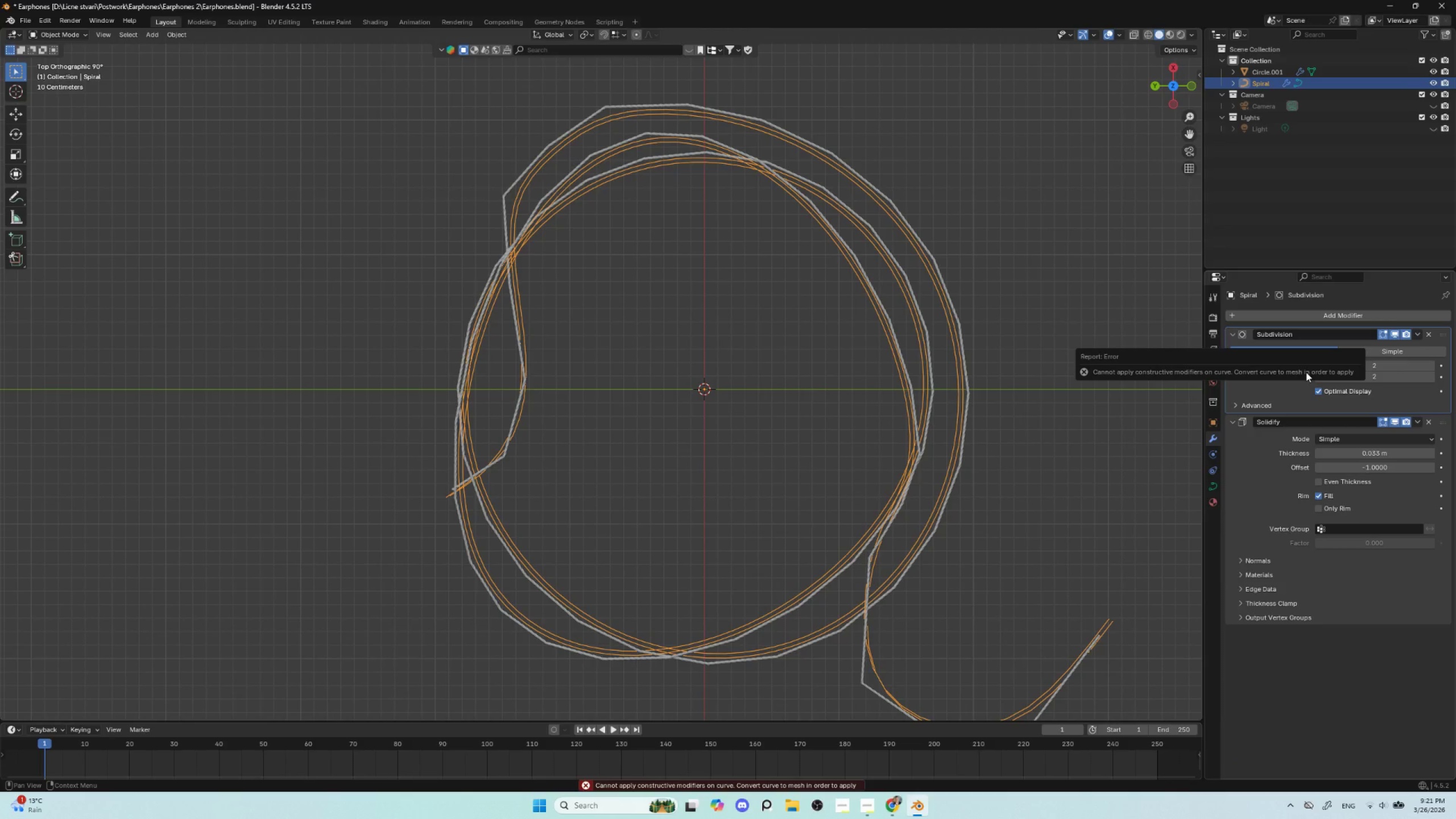 
left_click([23, 18])
 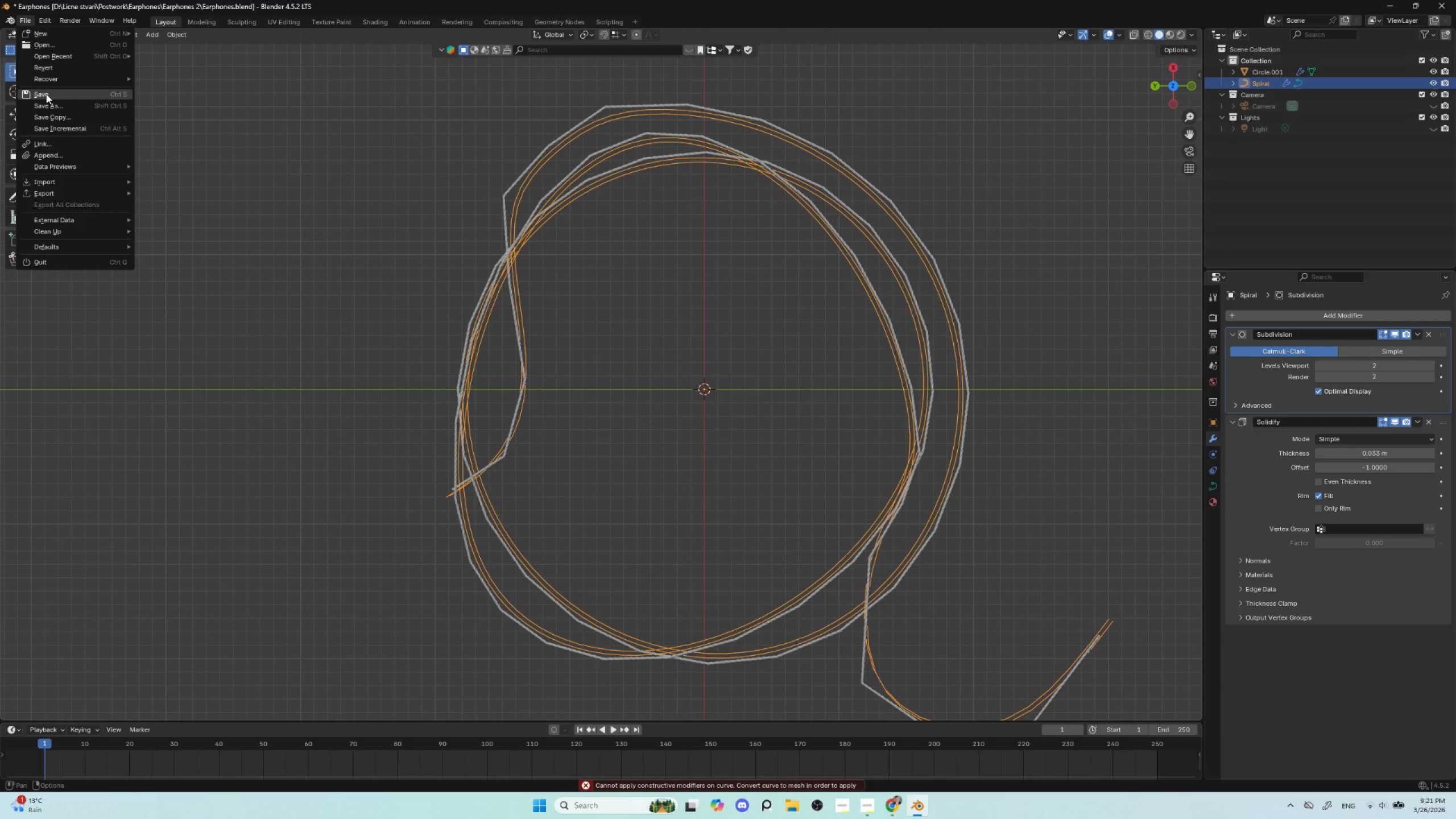 
left_click([46, 94])
 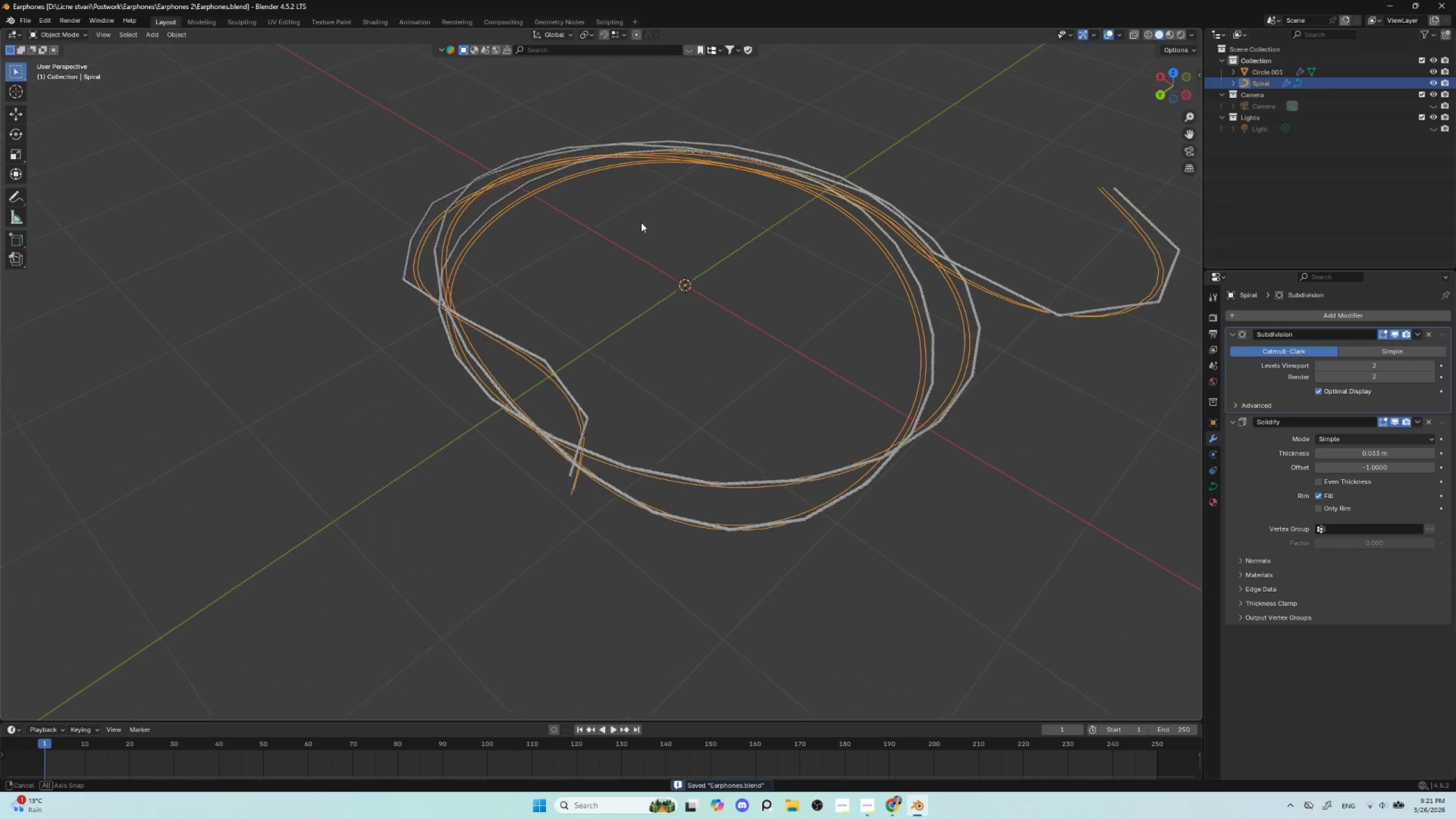 
hold_key(key=AltLeft, duration=0.47)
 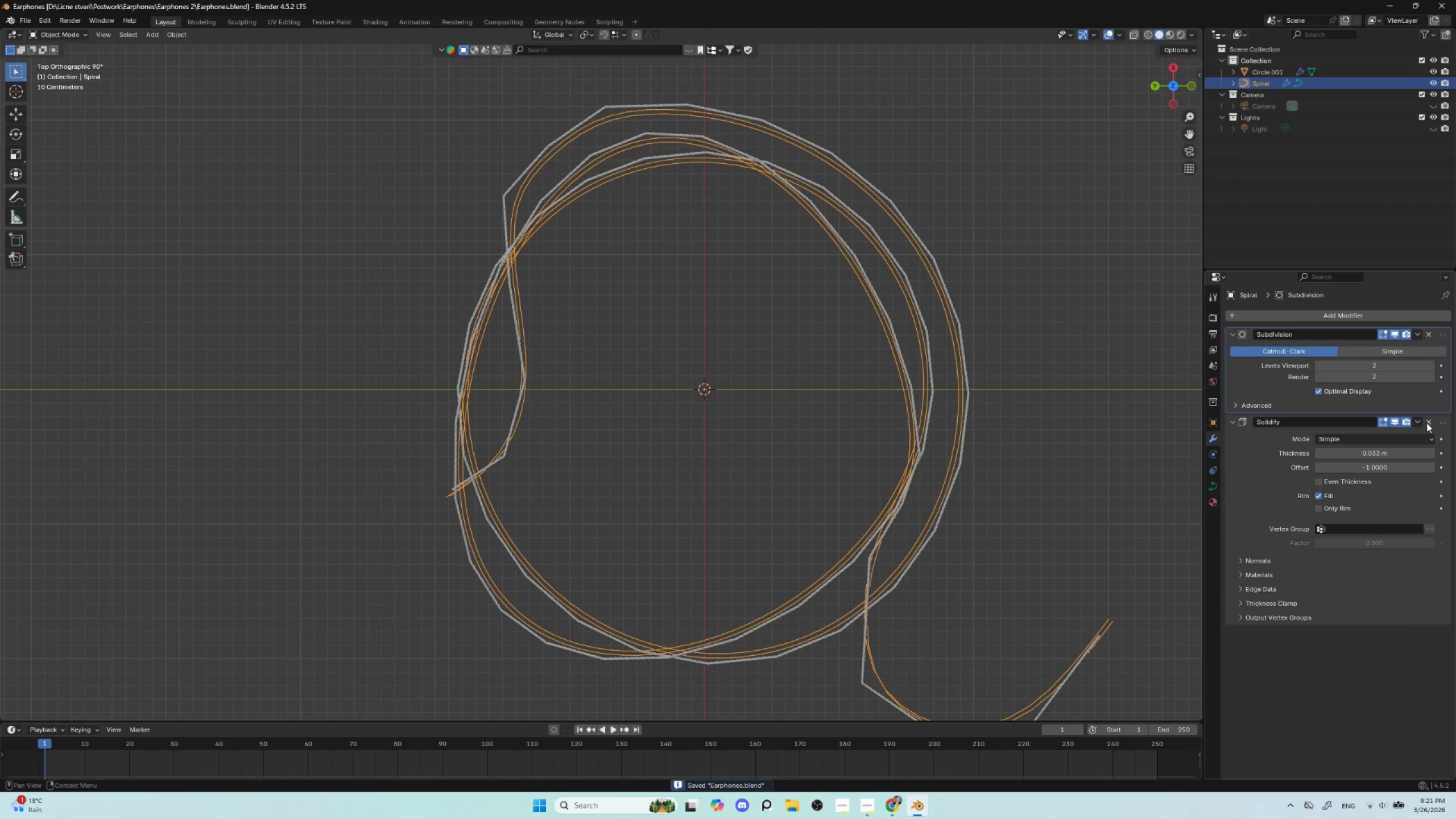 
left_click([1427, 420])
 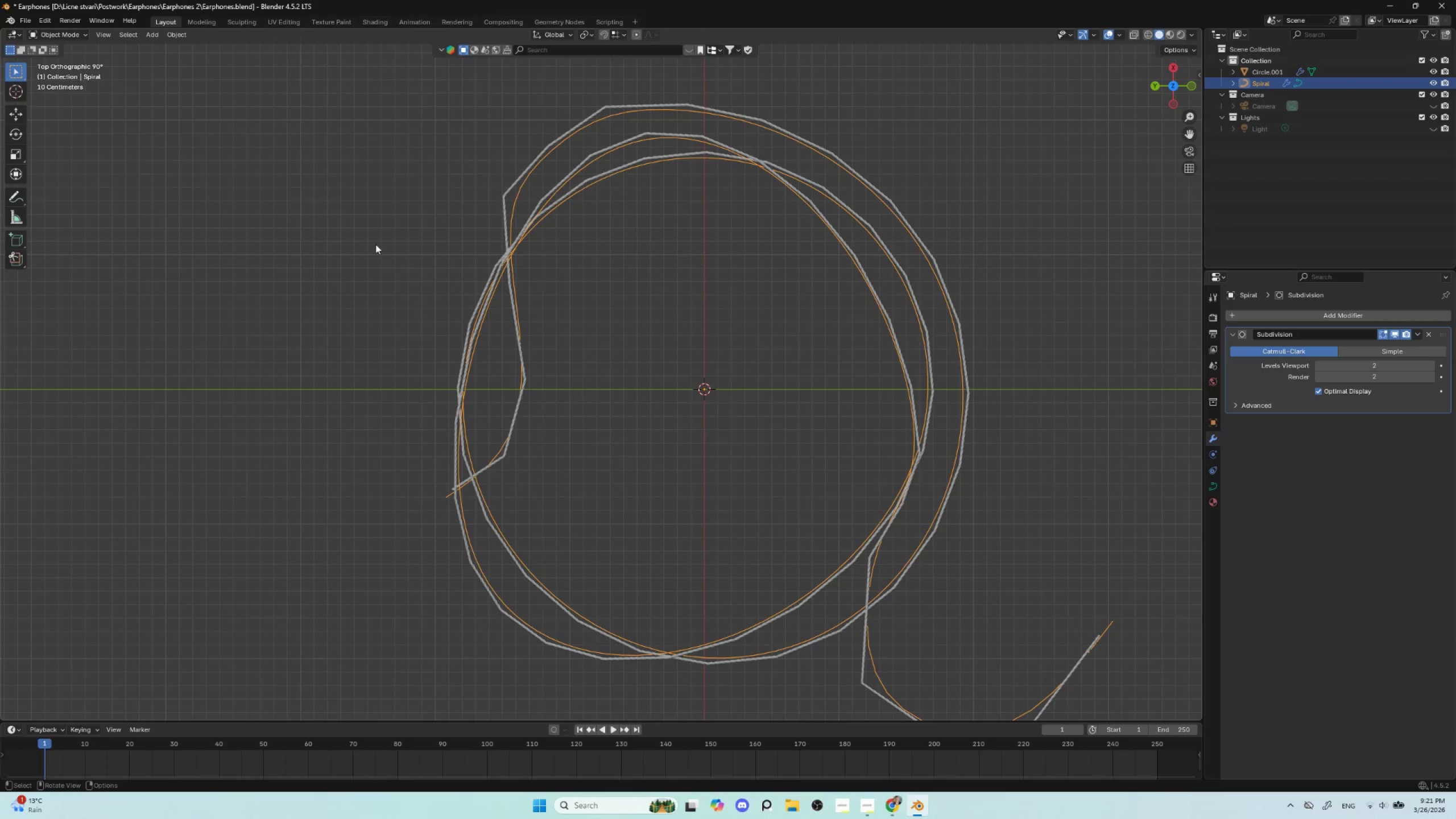 
hold_key(key=ShiftLeft, duration=0.56)
 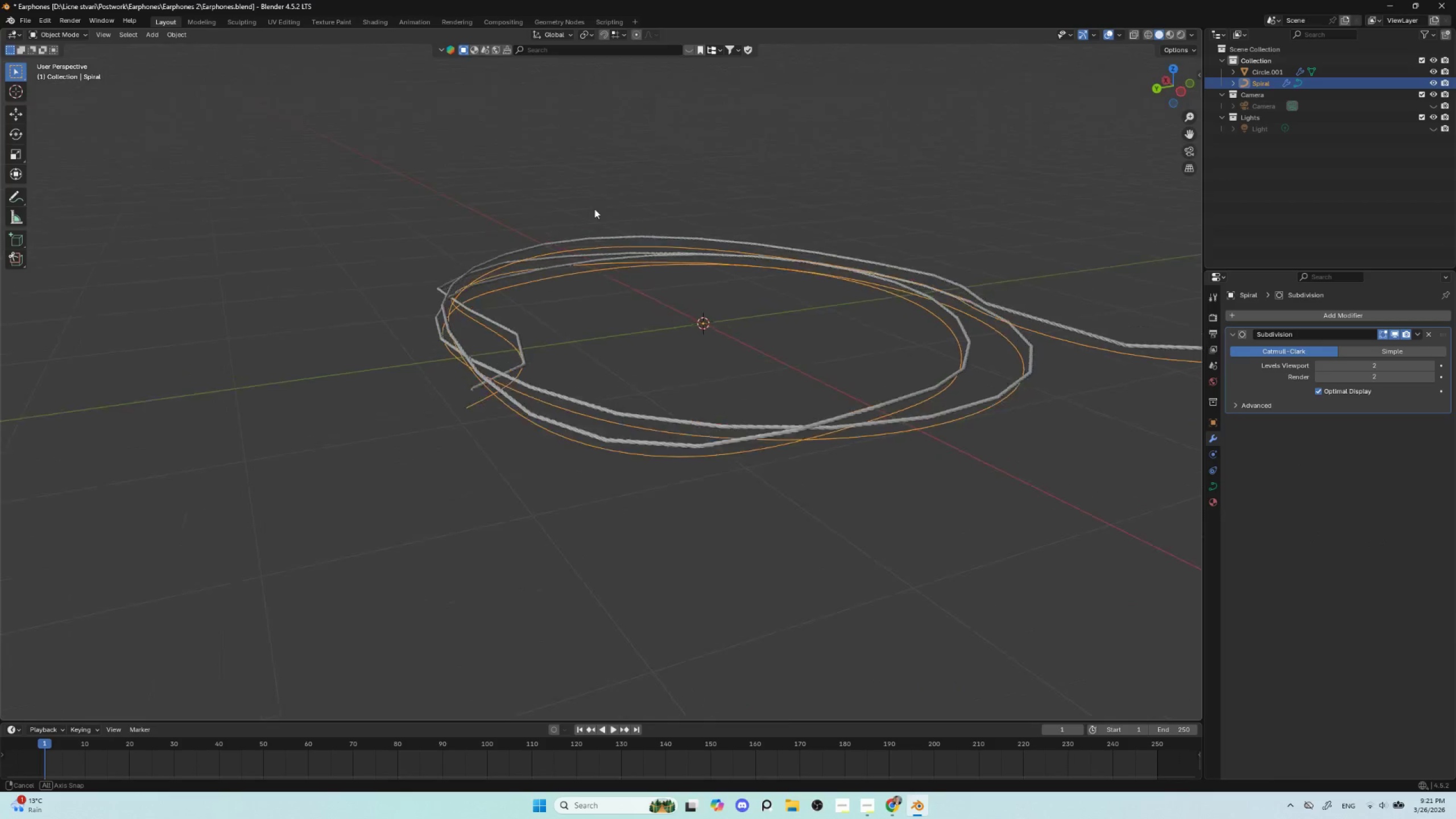 
hold_key(key=AltLeft, duration=0.44)
 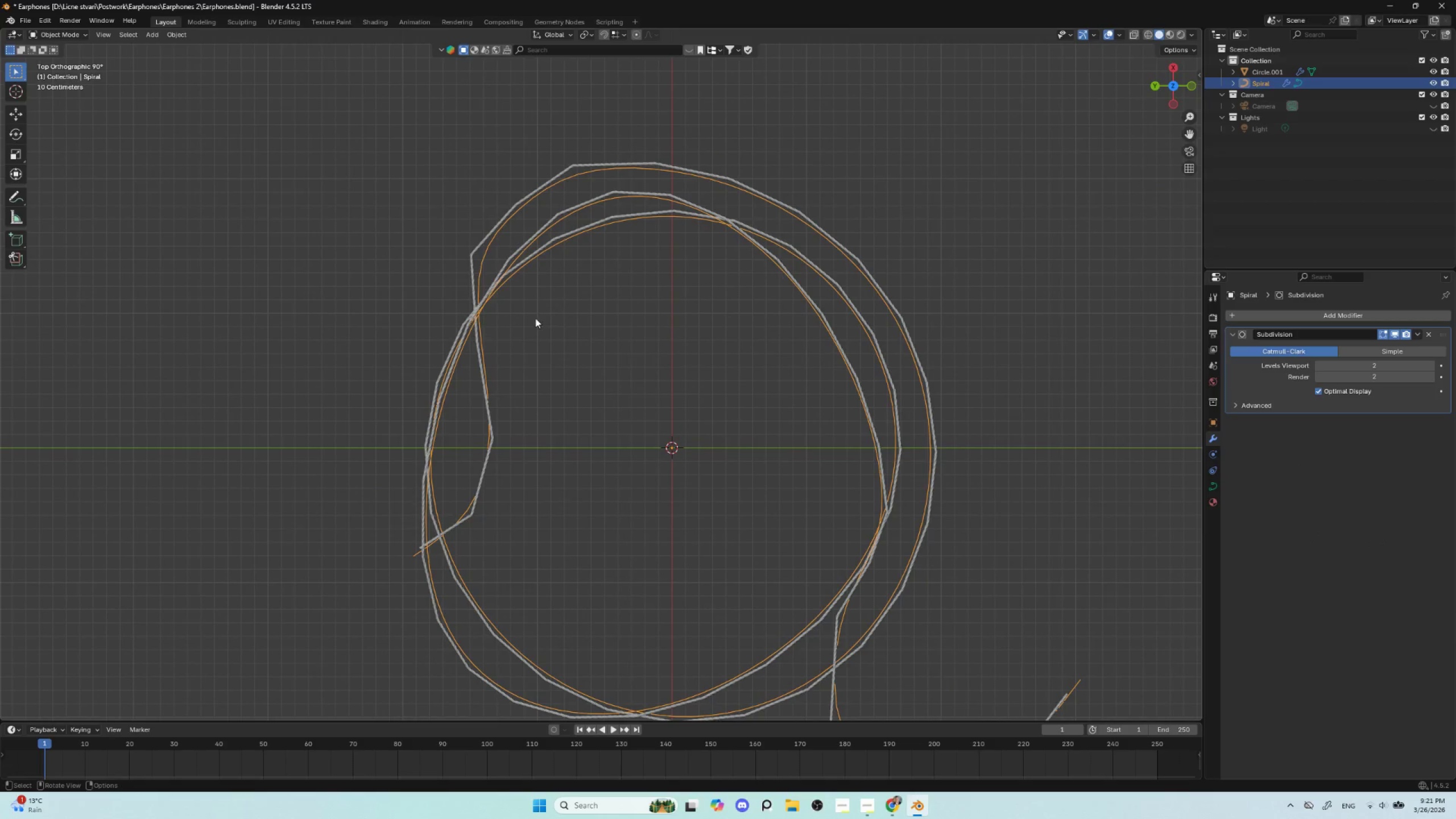 
hold_key(key=ShiftLeft, duration=1.51)
left_click([470, 253])
 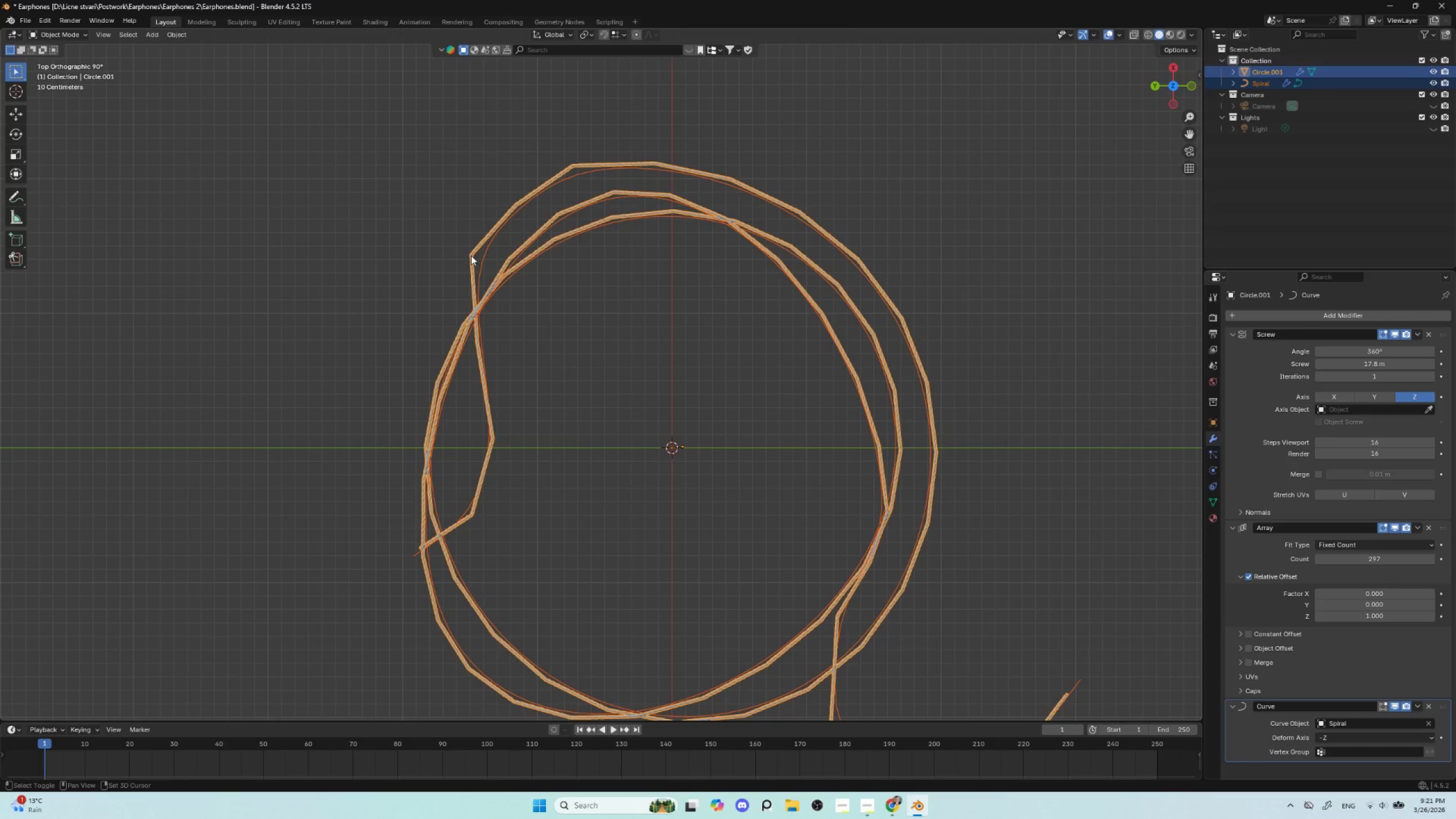 
key(Shift+ShiftLeft)
 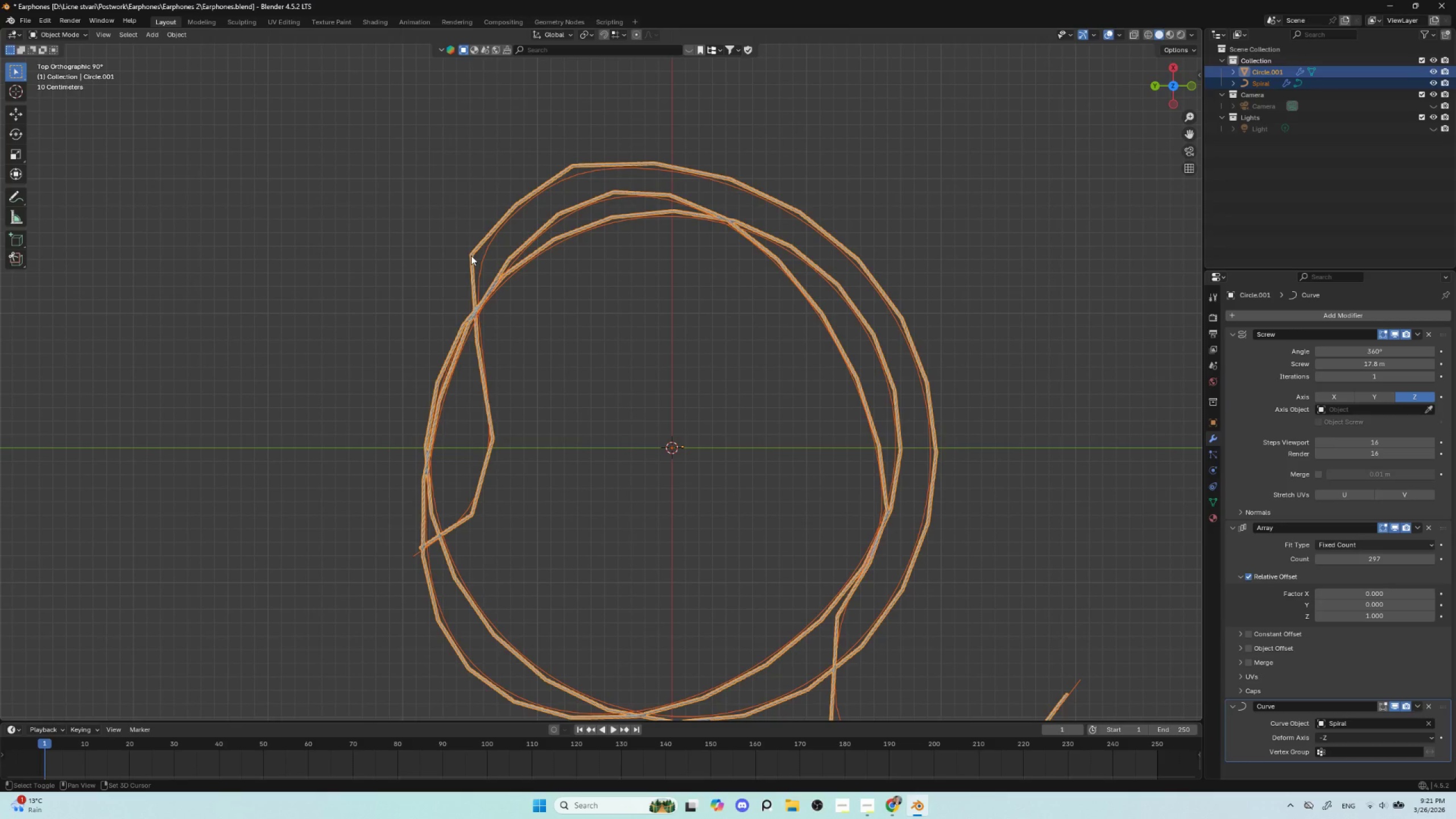 
key(Shift+ShiftLeft)
 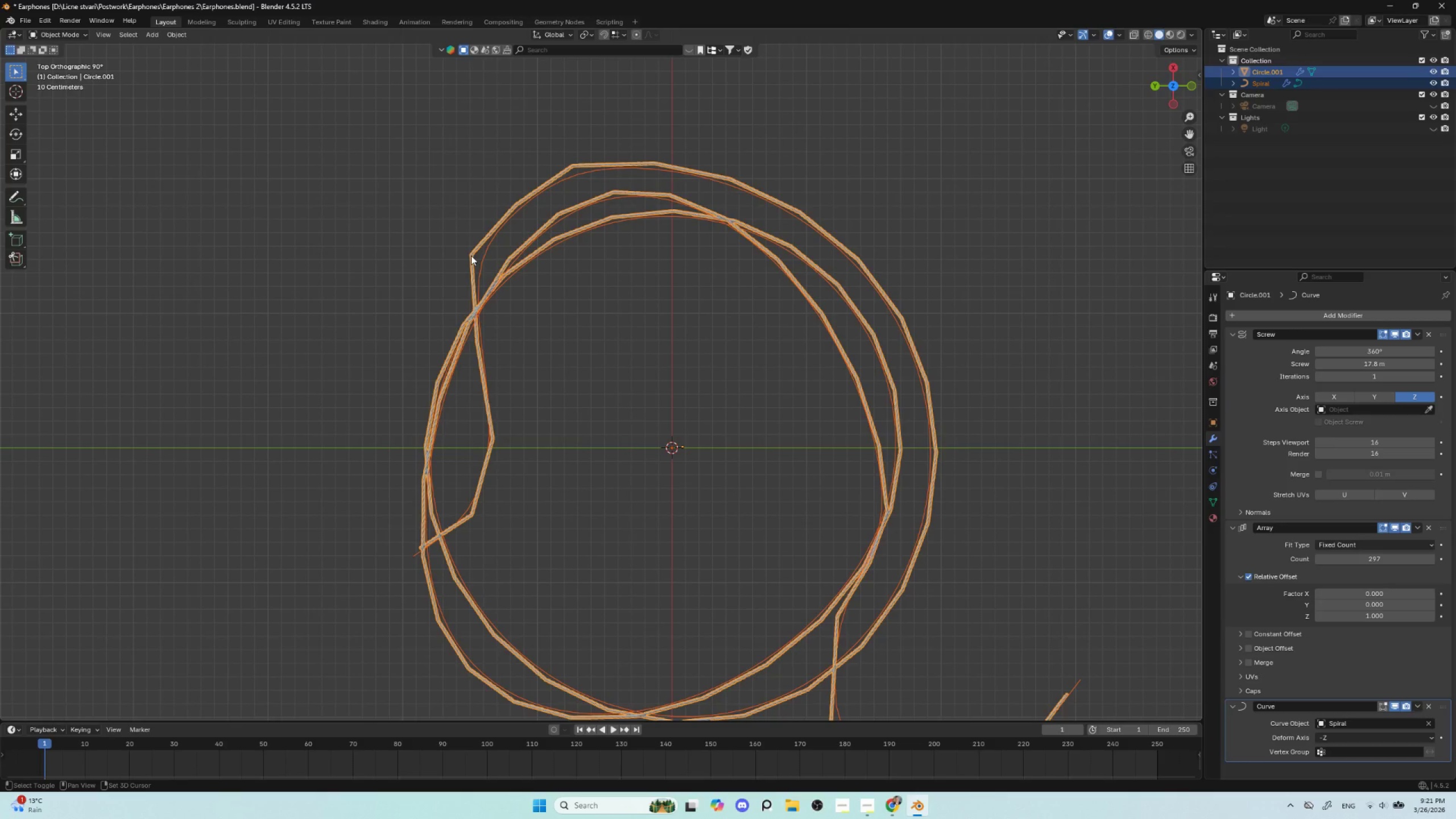 
key(Shift+ShiftLeft)
 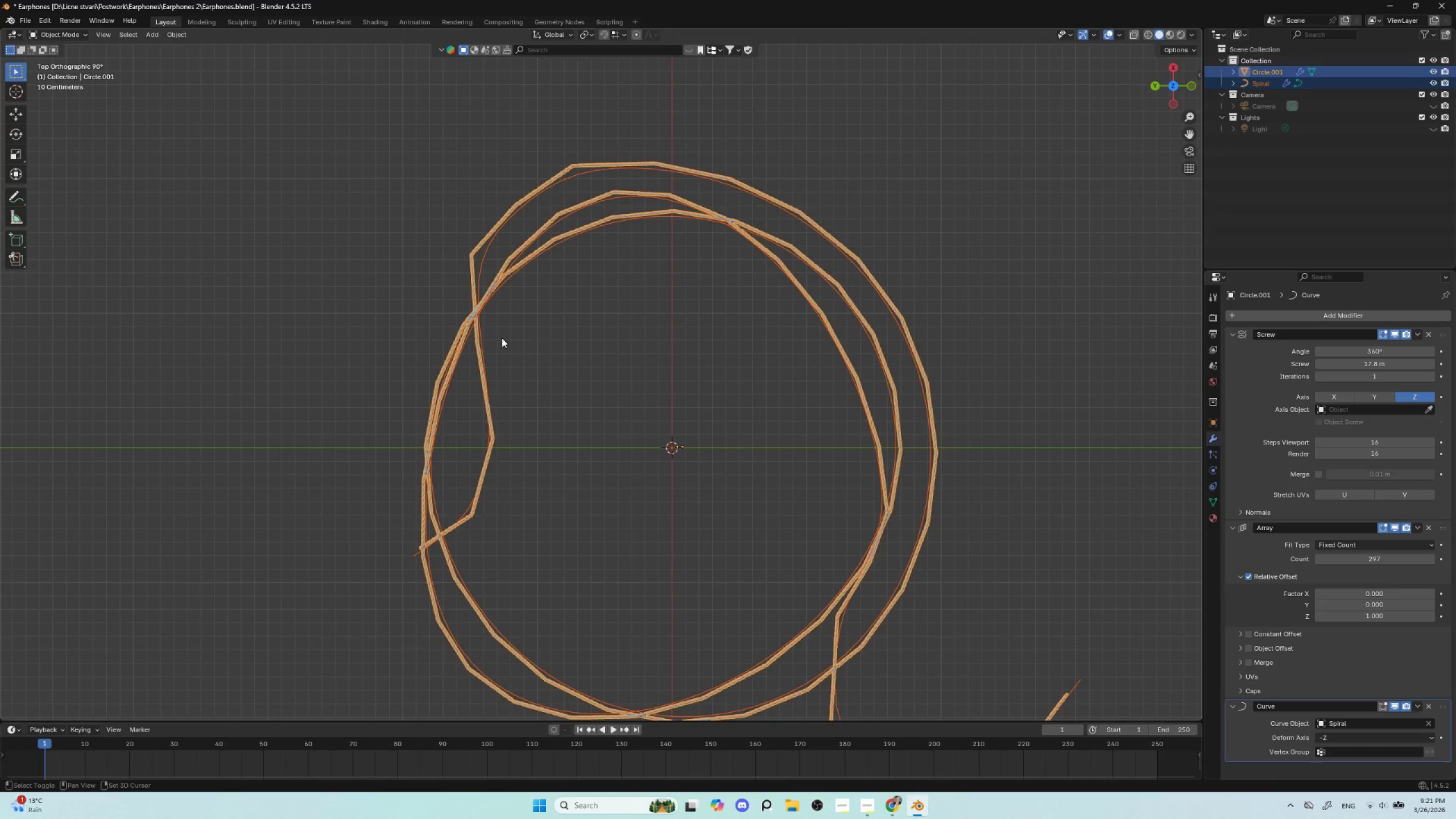 
key(Shift+ShiftLeft)
 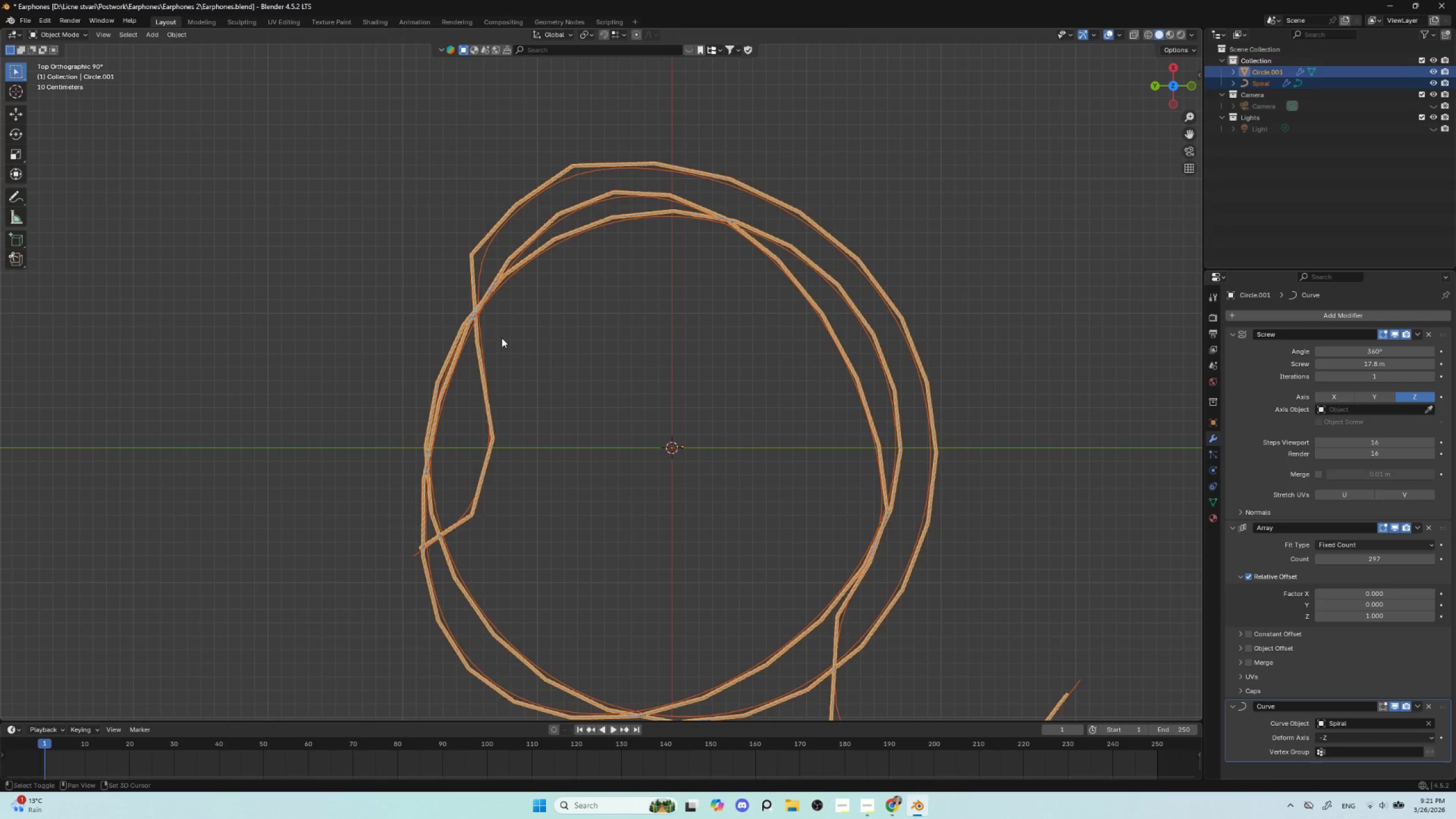 
key(Shift+ShiftLeft)
 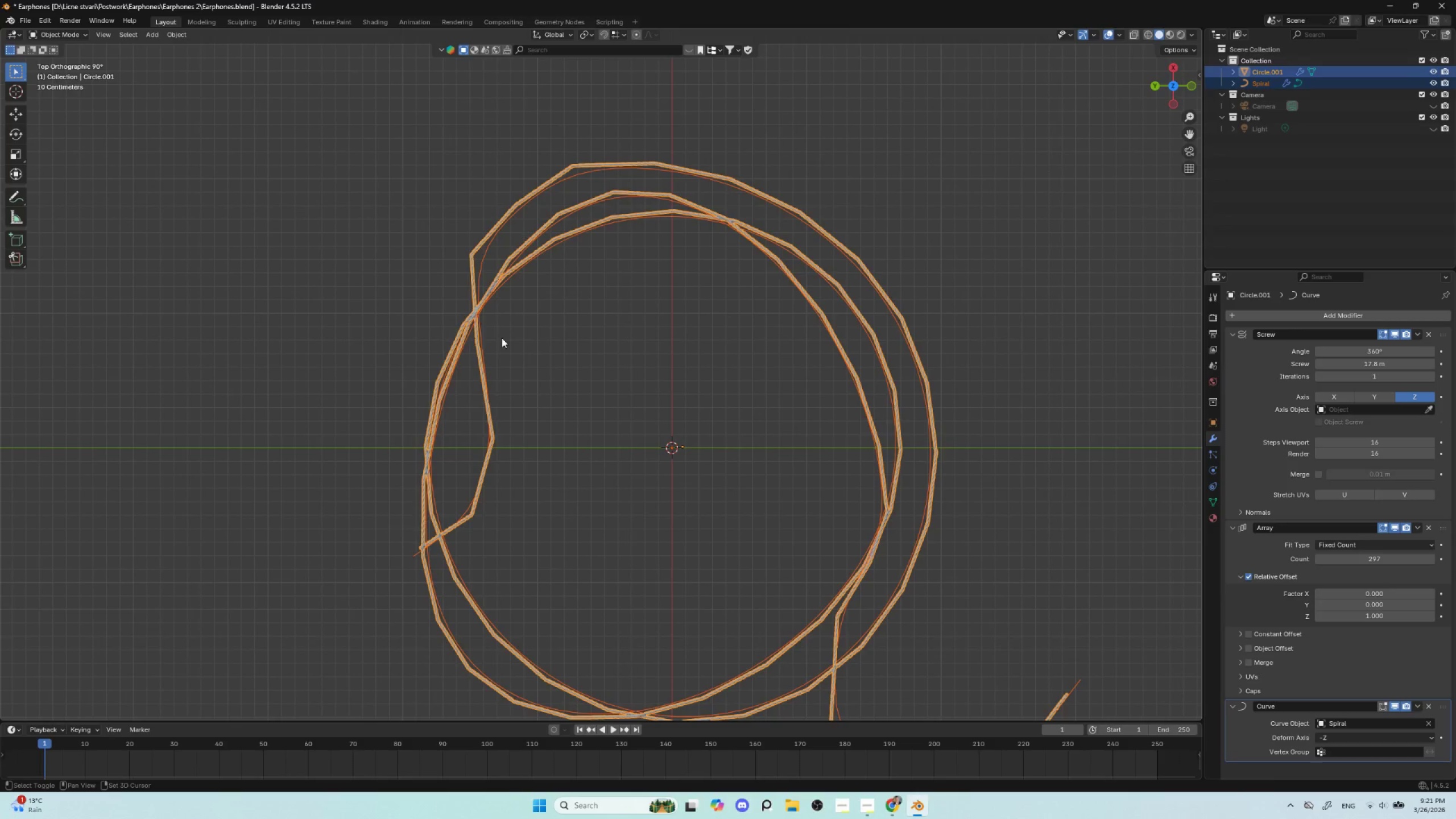 
key(Shift+ShiftLeft)
 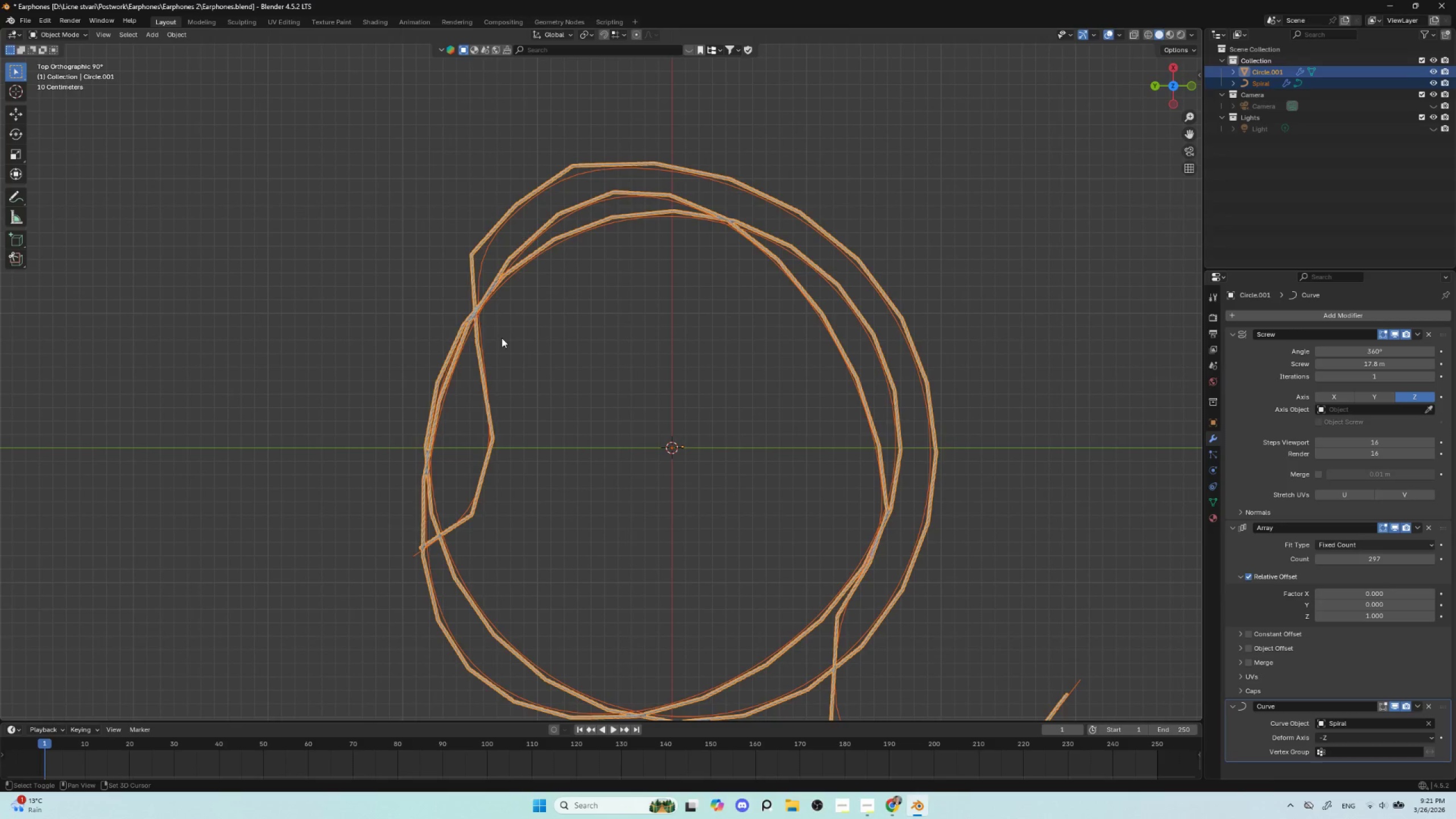 
key(Shift+ShiftLeft)
 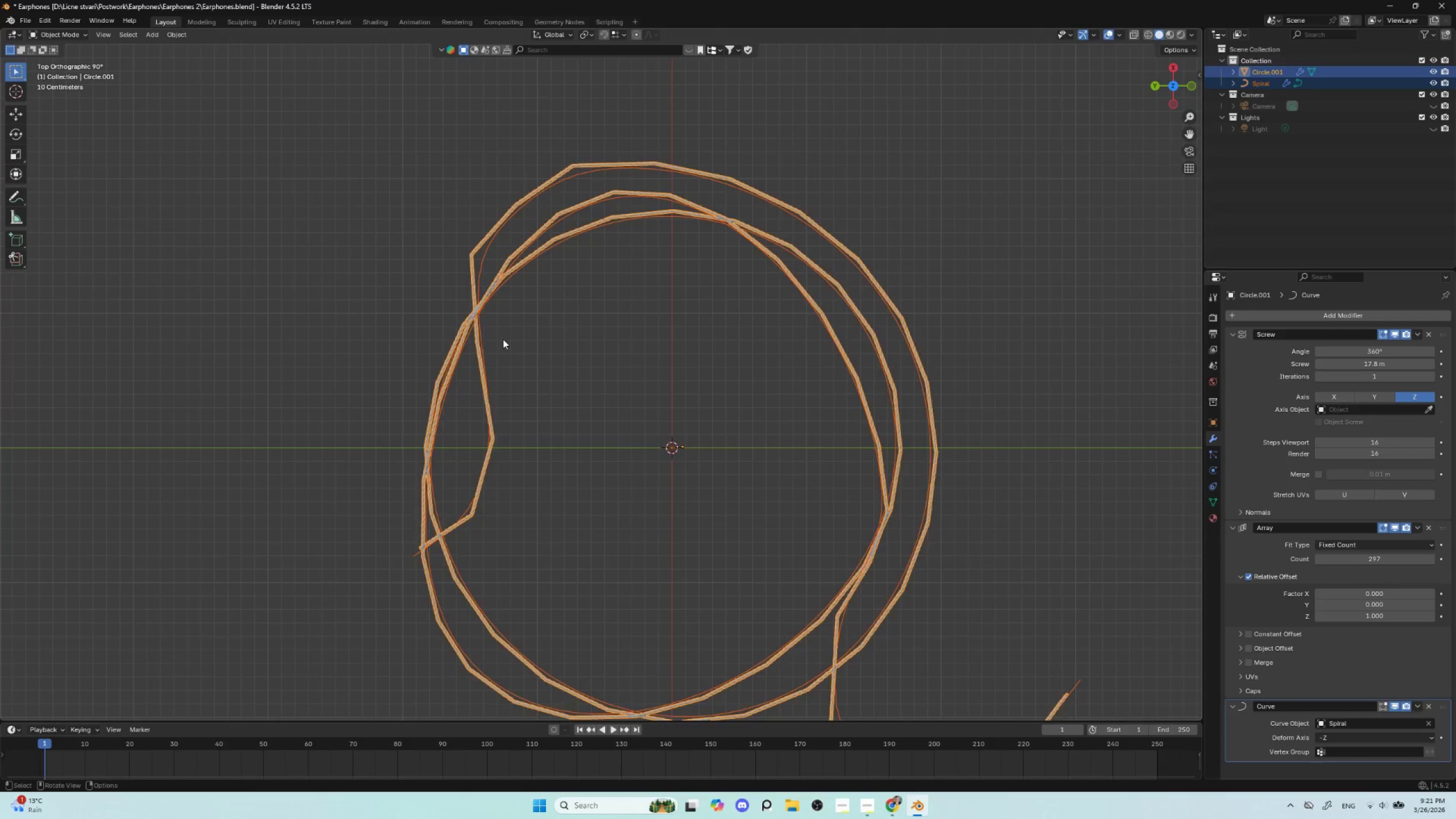 
hold_key(key=ShiftLeft, duration=0.58)
 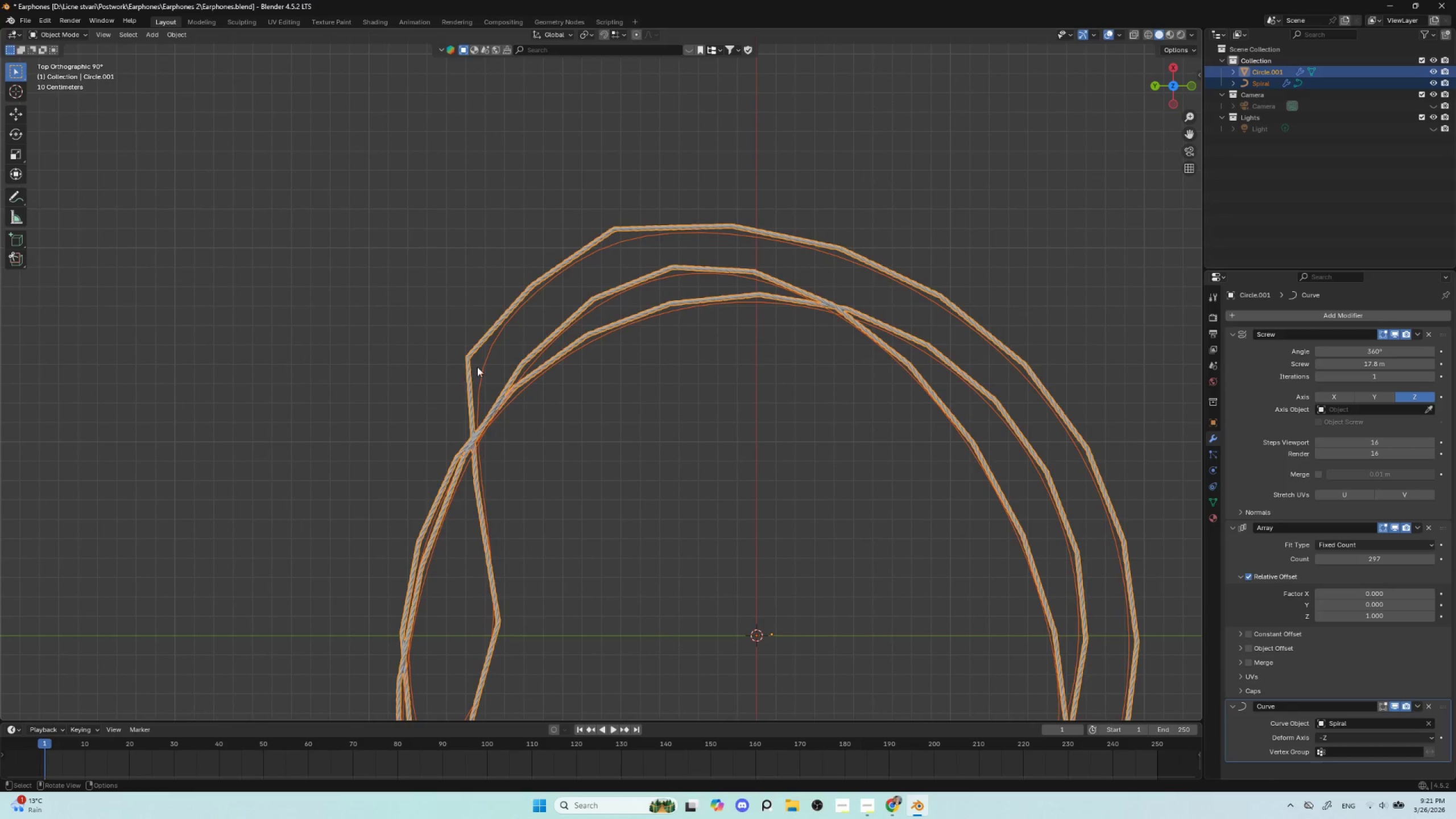 
scroll: coordinate [503, 339], scroll_direction: up, amount: 2.0
 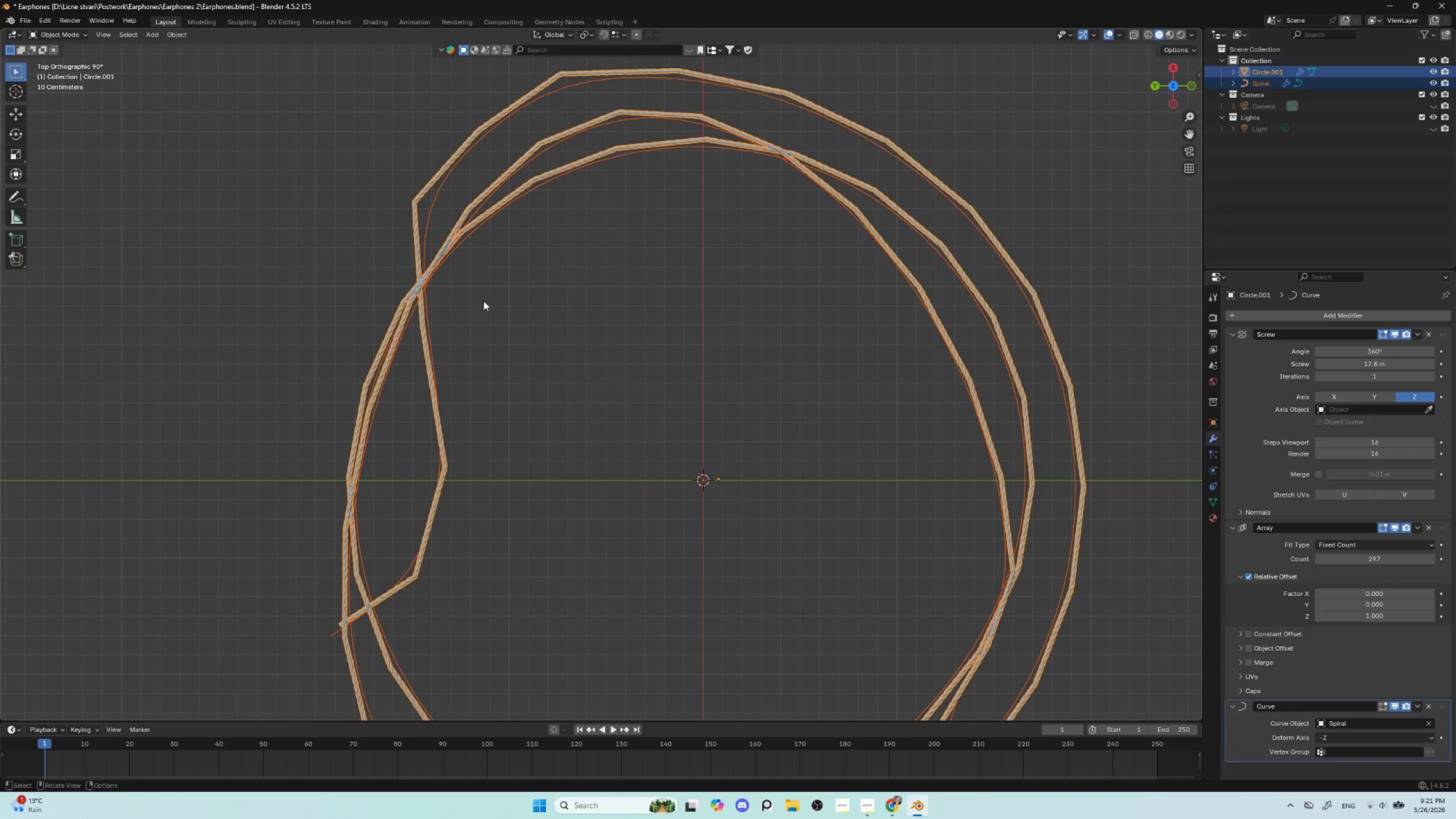 
left_click([487, 357])
 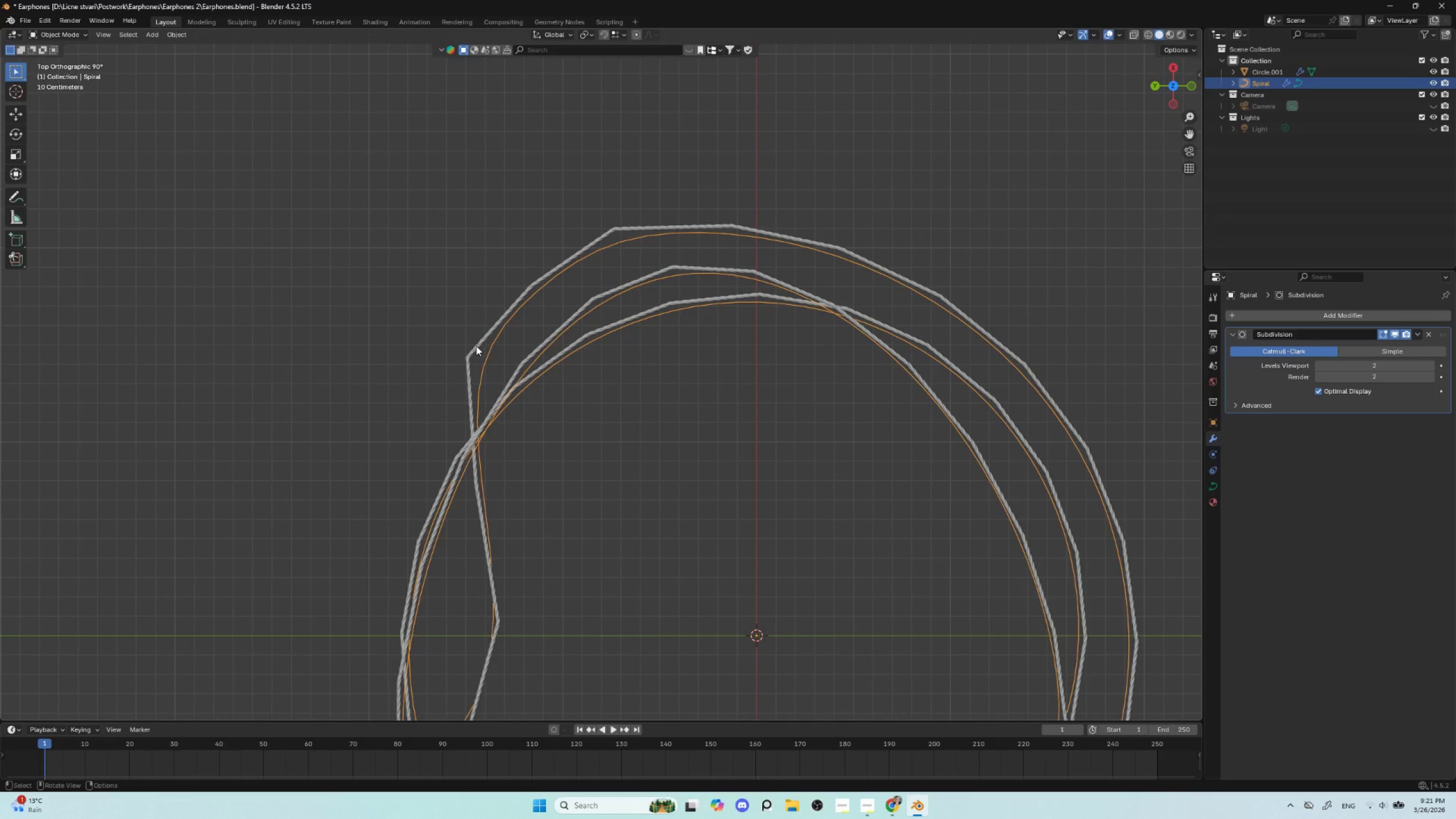 
left_click([476, 346])
 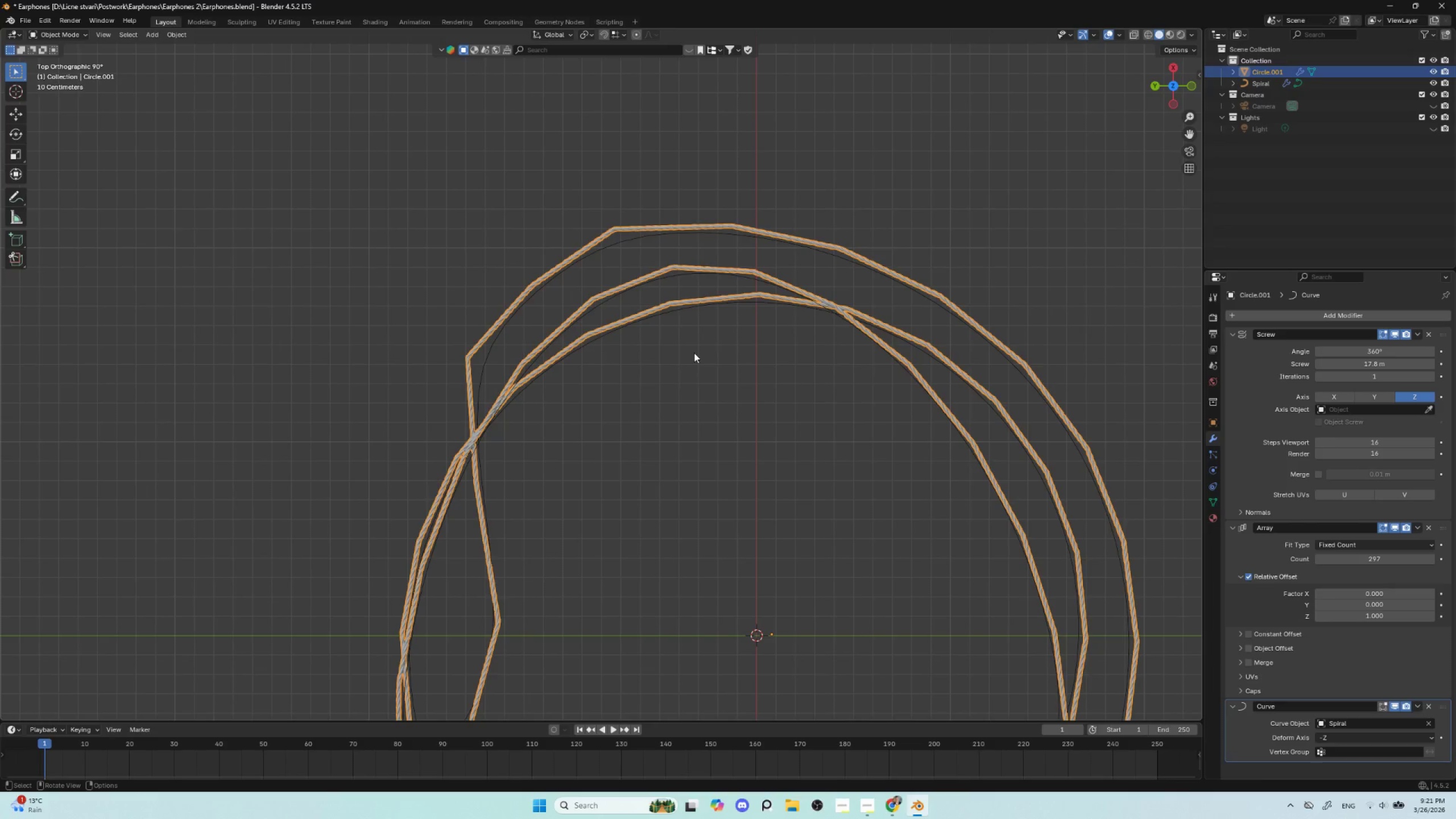 
scroll: coordinate [573, 419], scroll_direction: down, amount: 4.0
 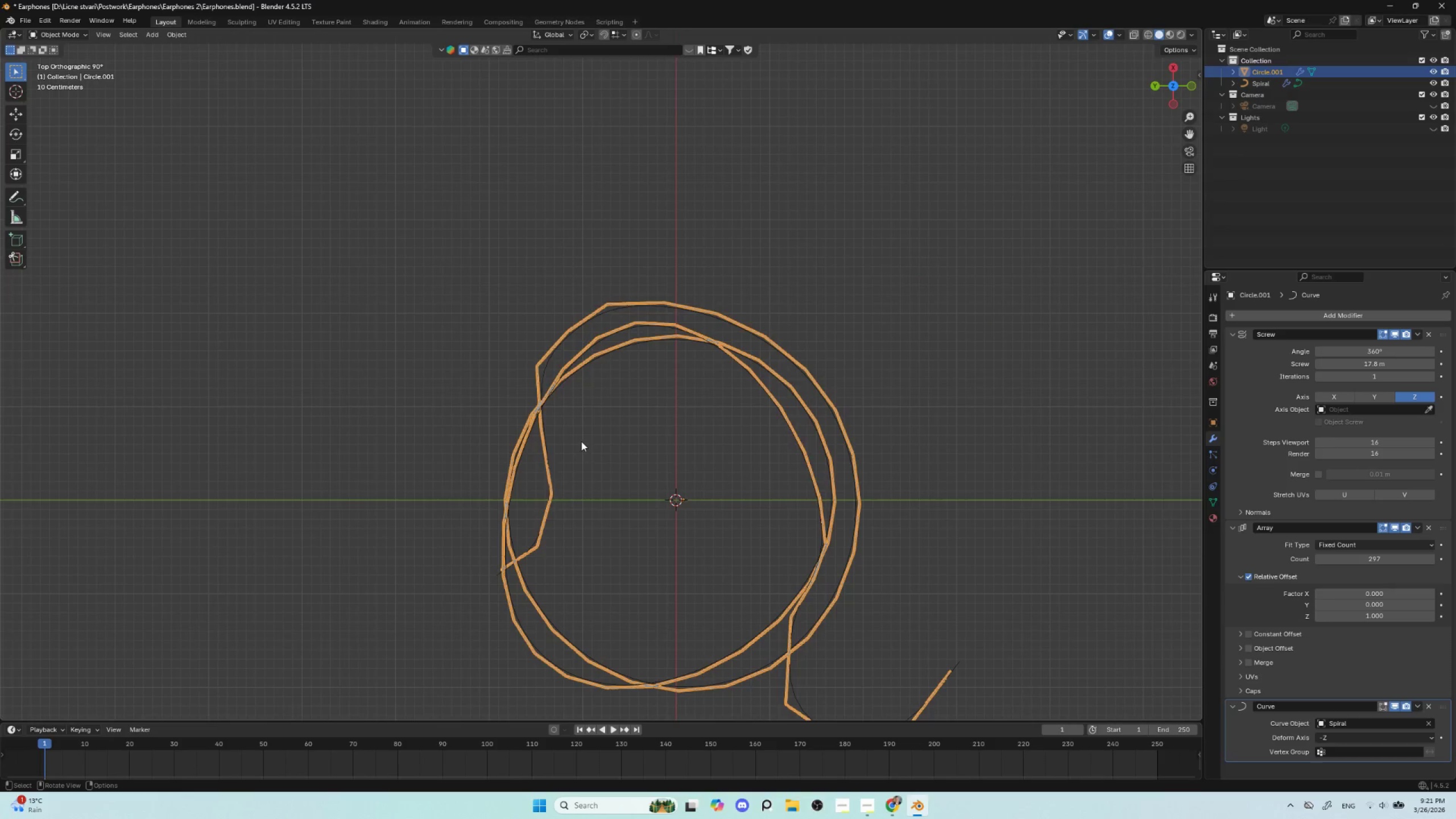 
hold_key(key=ShiftLeft, duration=0.53)
 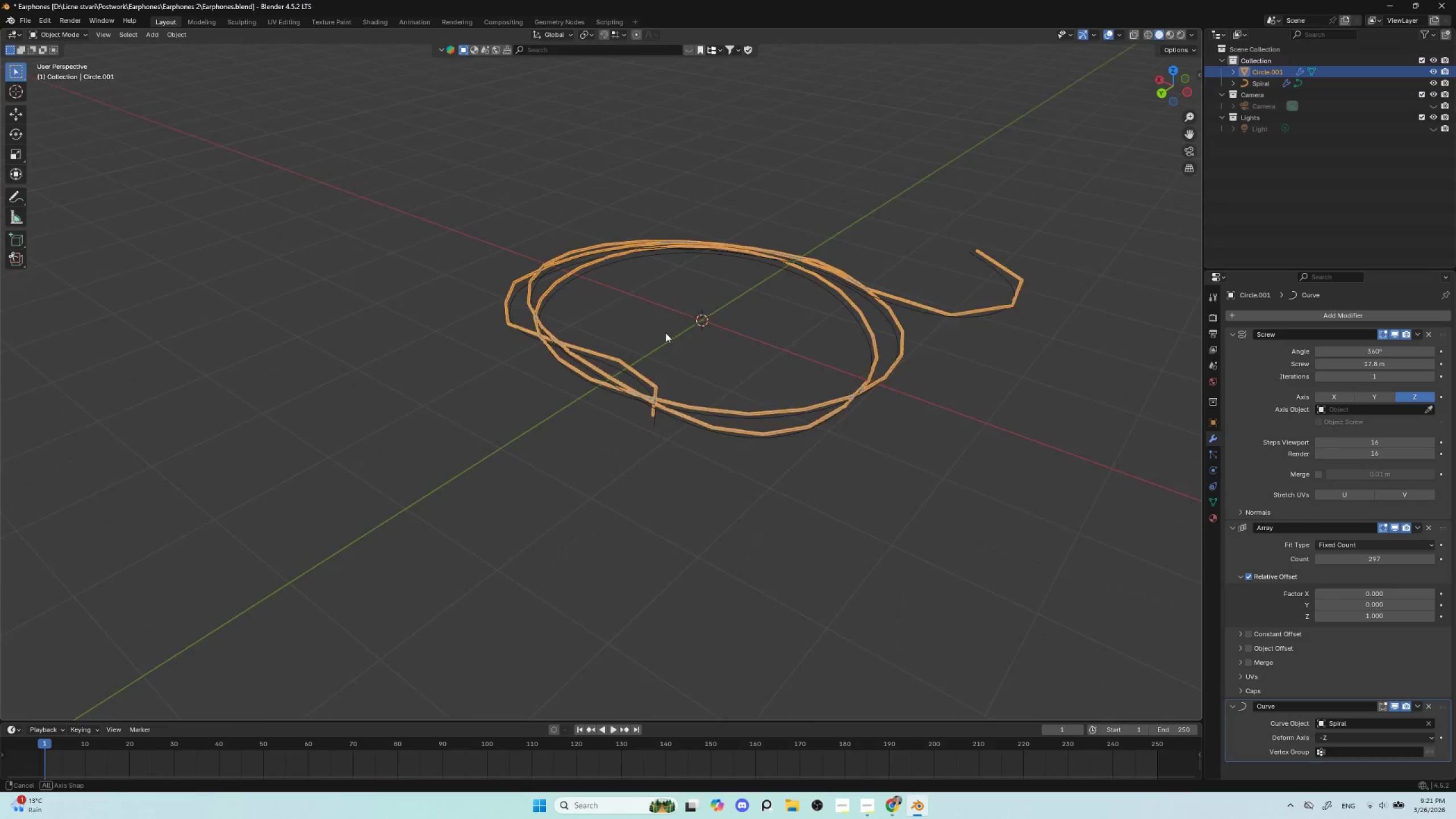 
hold_key(key=AltLeft, duration=1.5)
 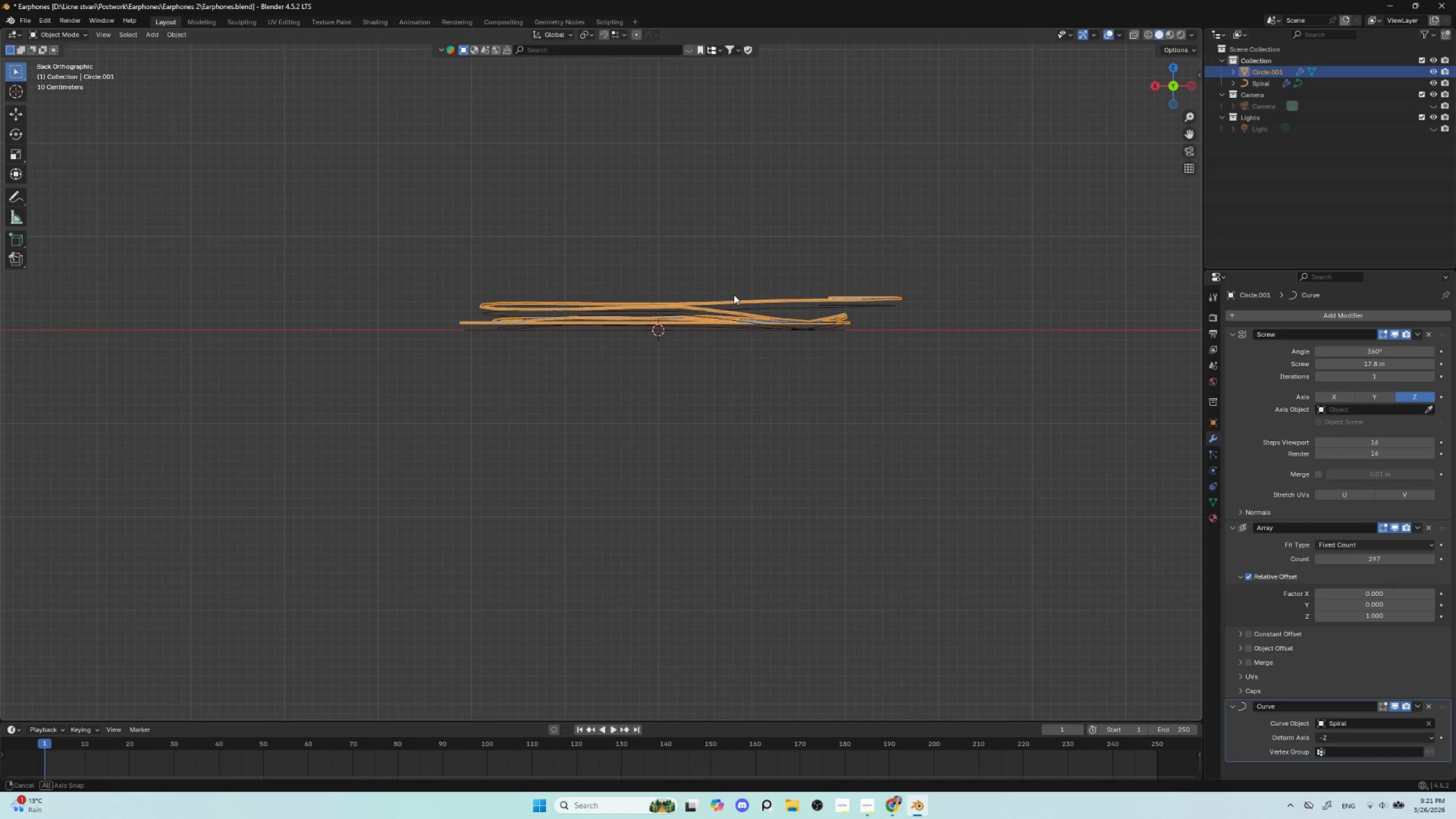 
key(Alt+AltLeft)
 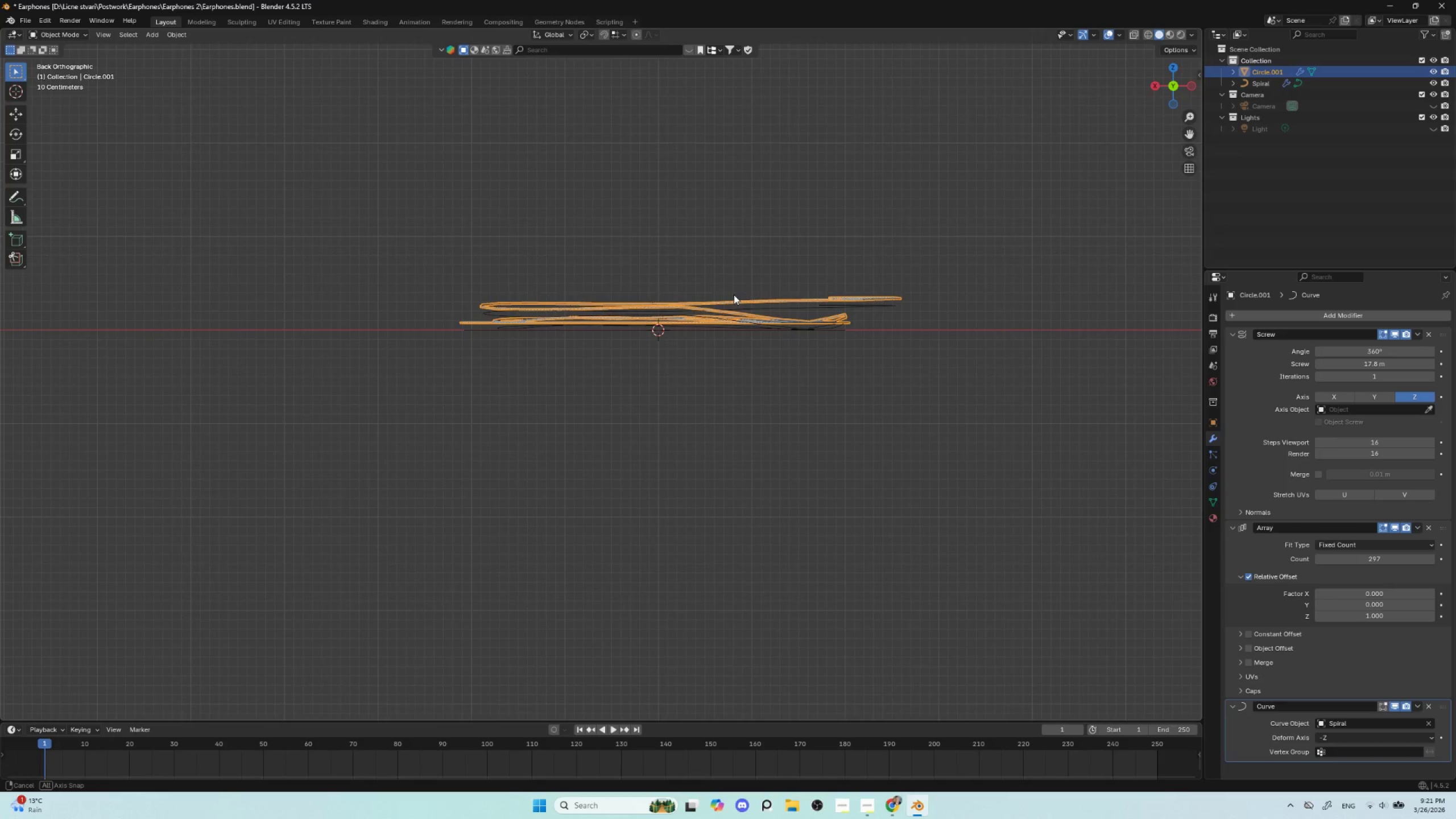 
key(Alt+AltLeft)
 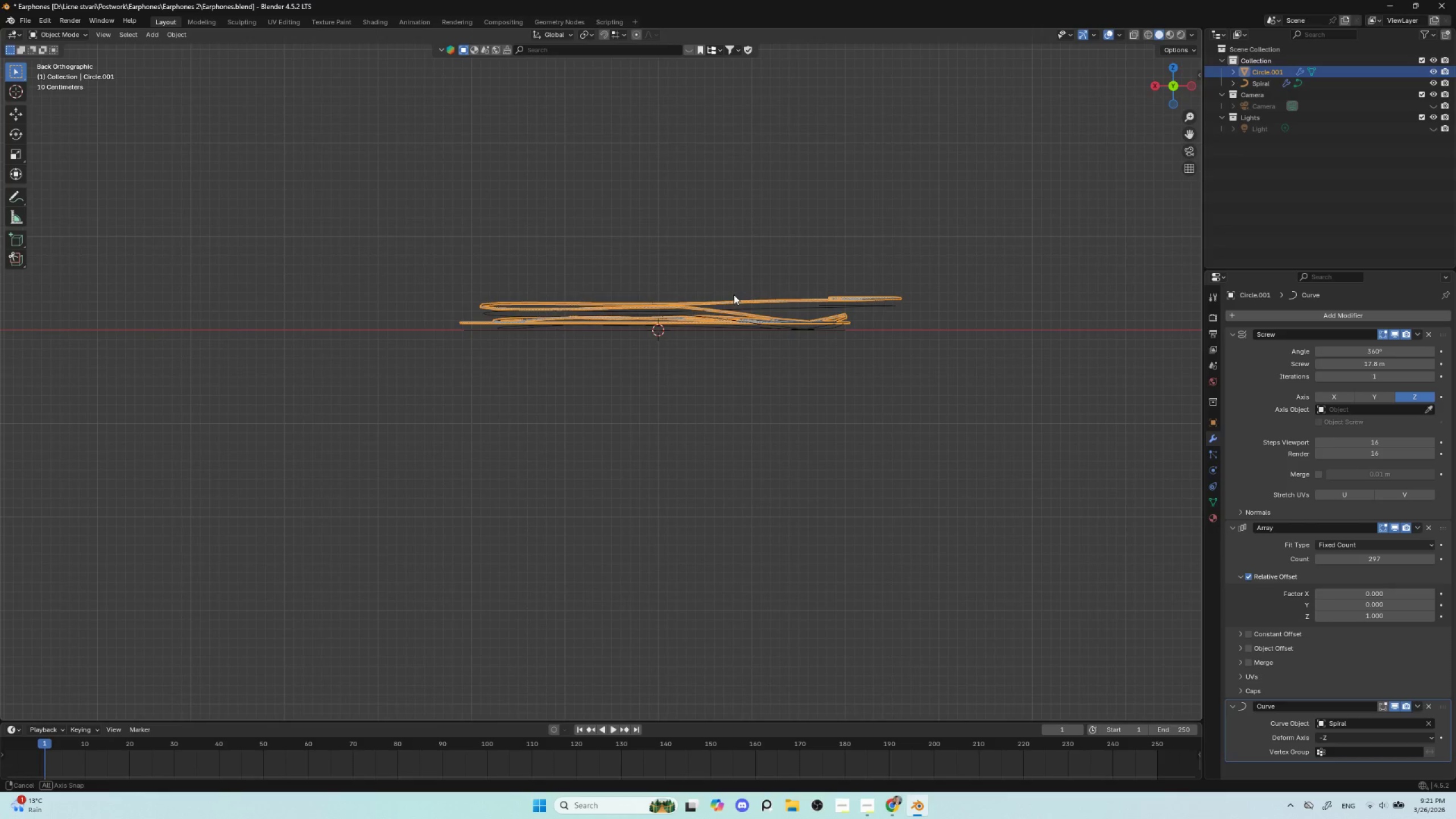 
key(Alt+AltLeft)
 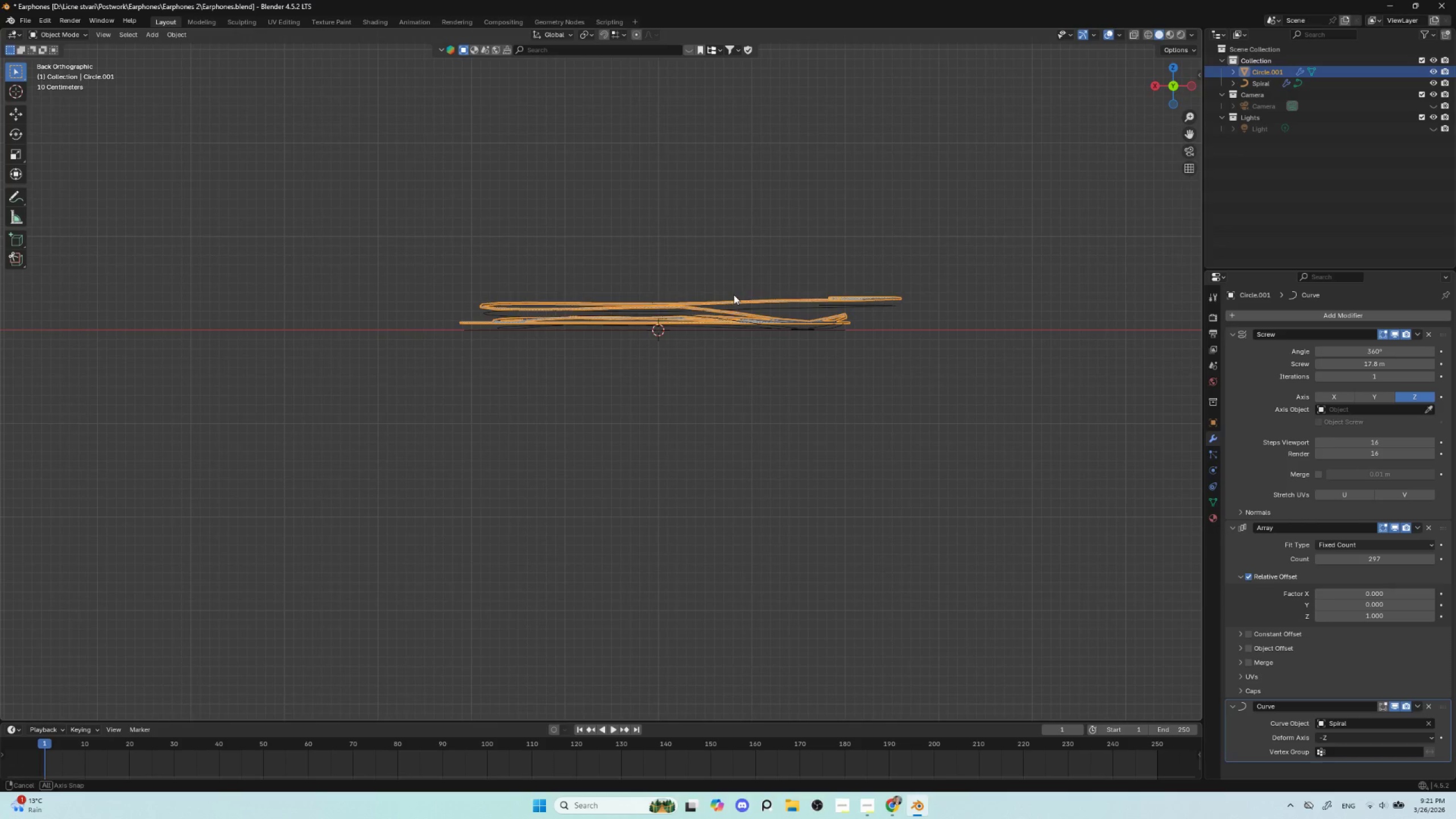 
key(Alt+AltLeft)
 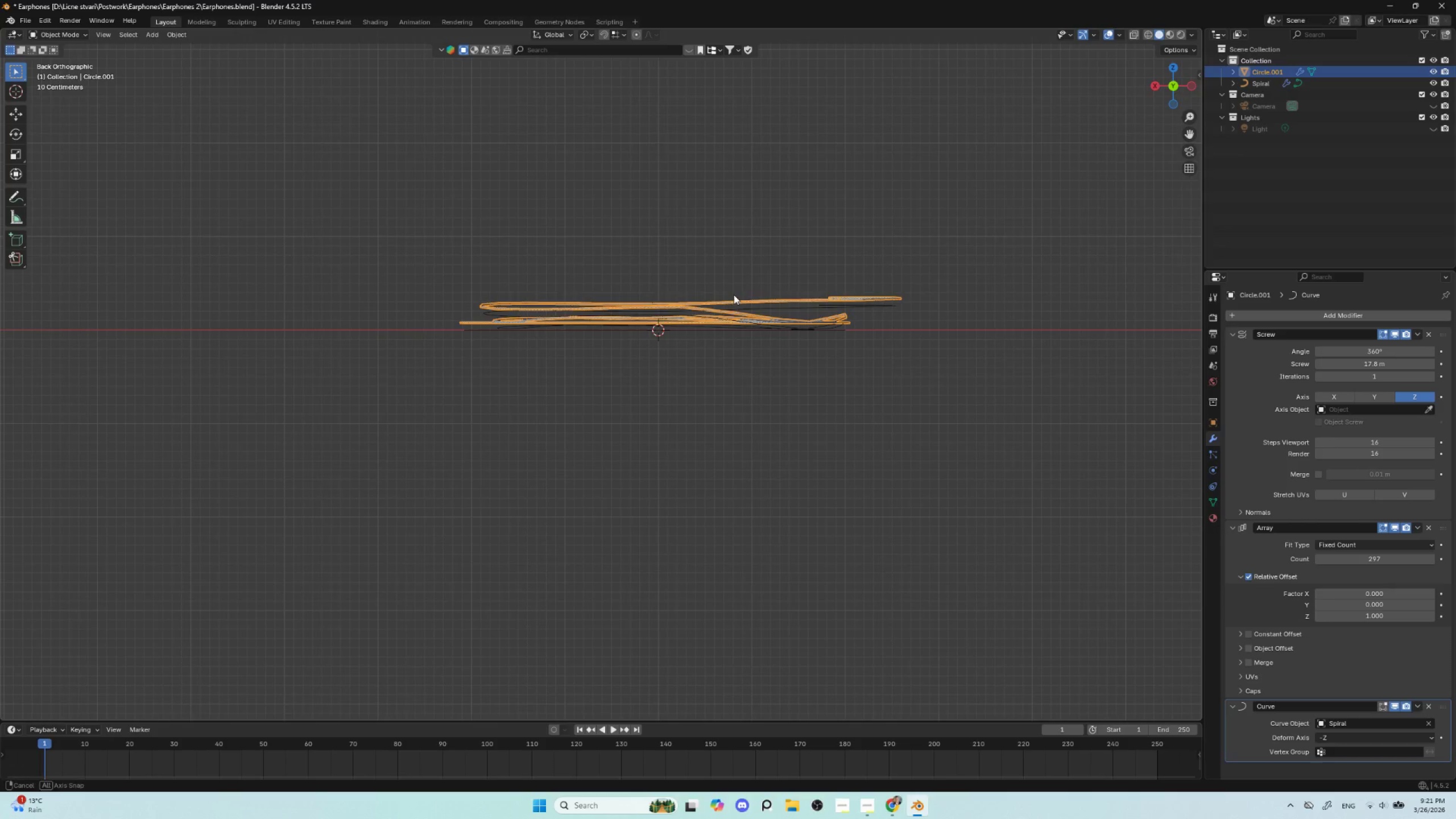 
key(Alt+AltLeft)
 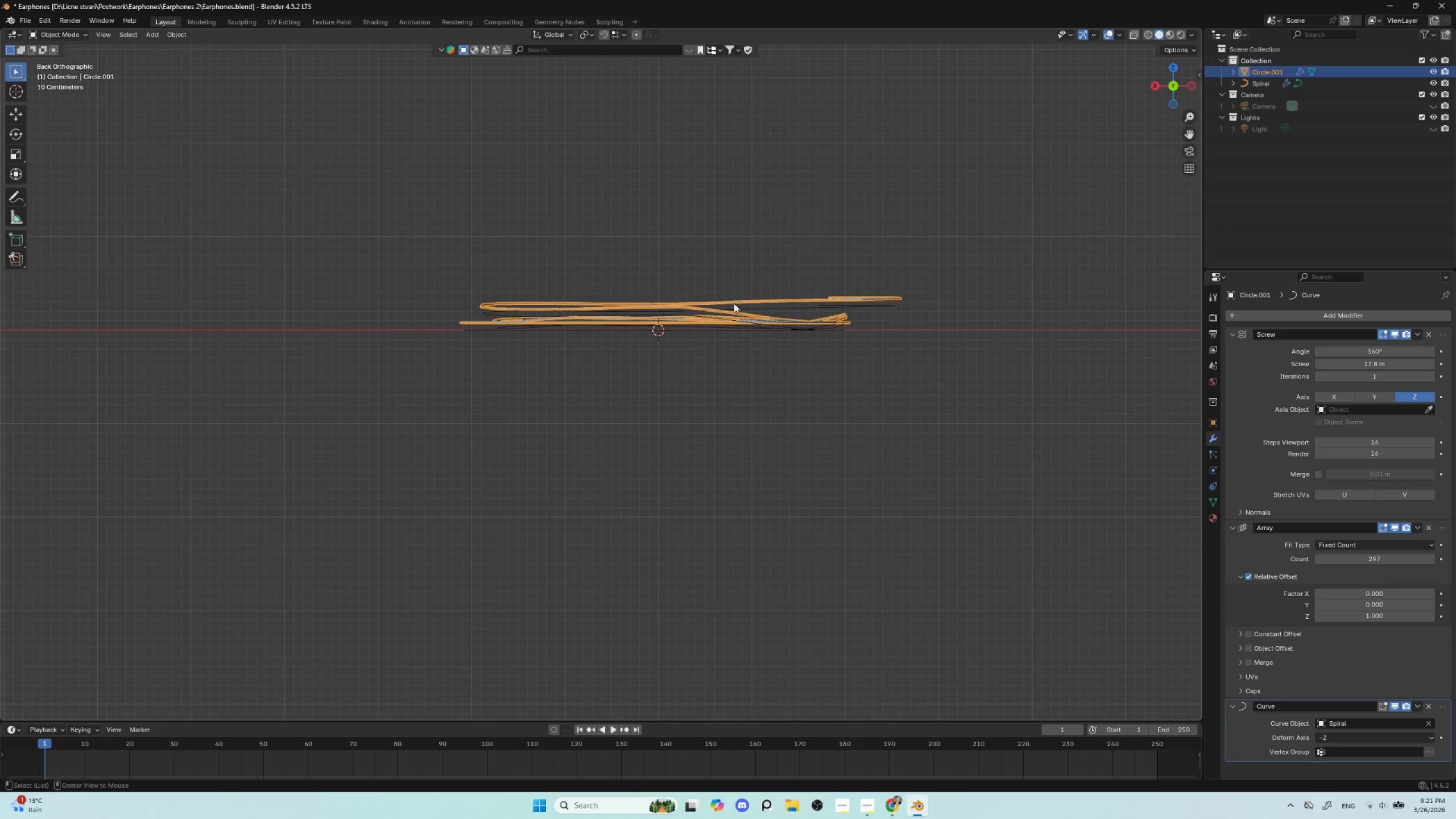 
key(Alt+AltLeft)
 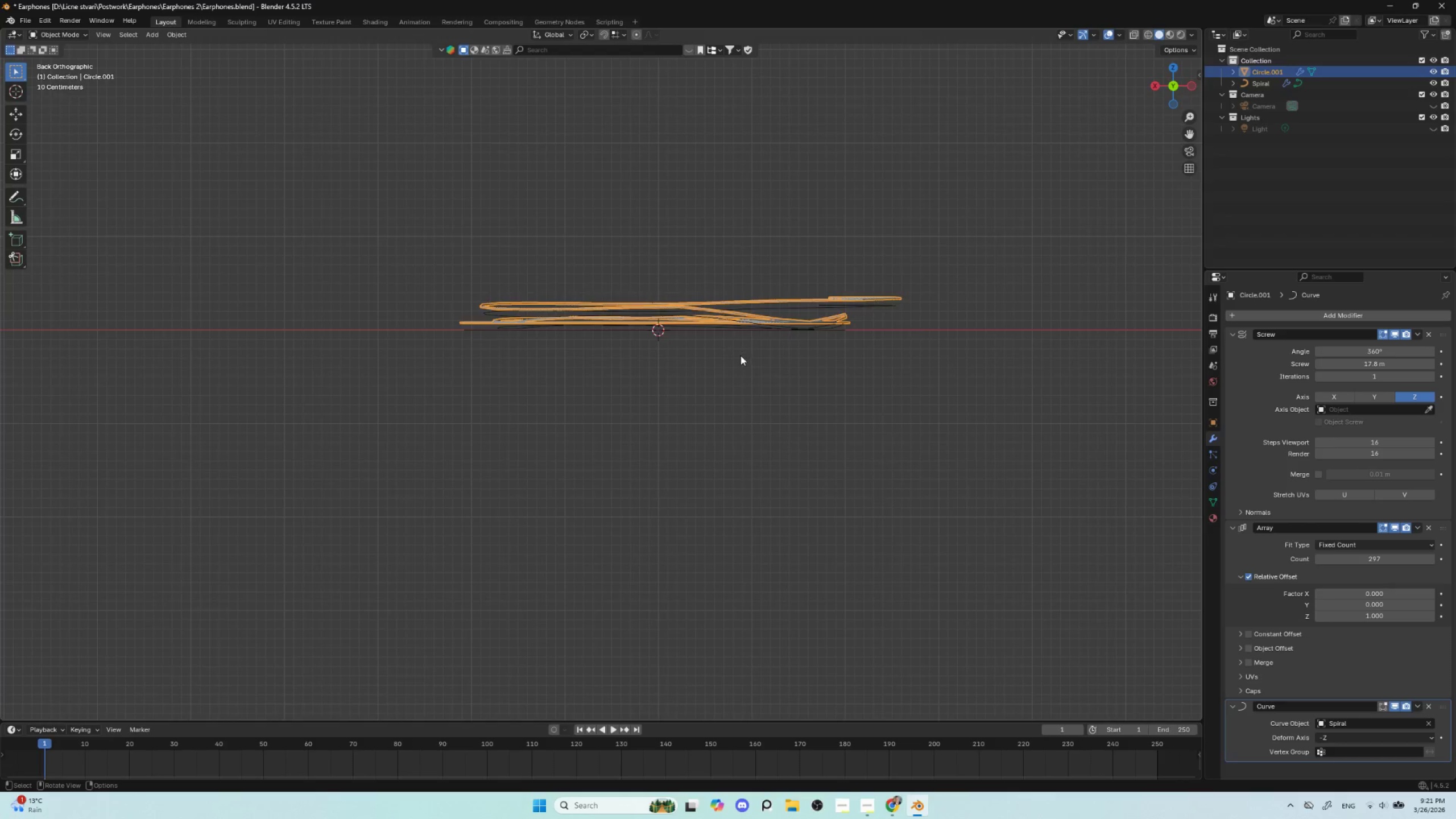 
scroll: coordinate [739, 355], scroll_direction: up, amount: 5.0
 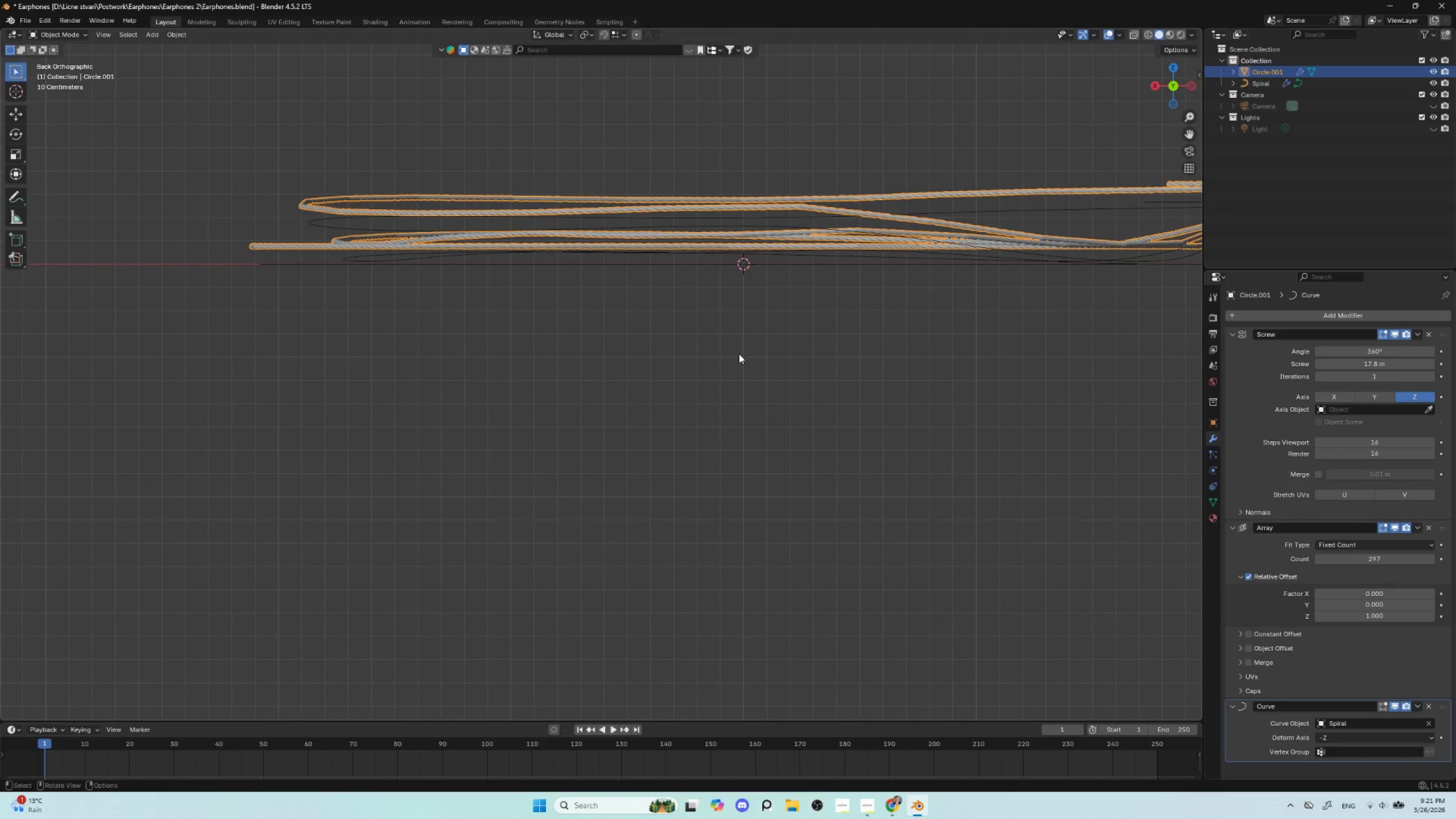 
scroll: coordinate [734, 363], scroll_direction: down, amount: 4.0
 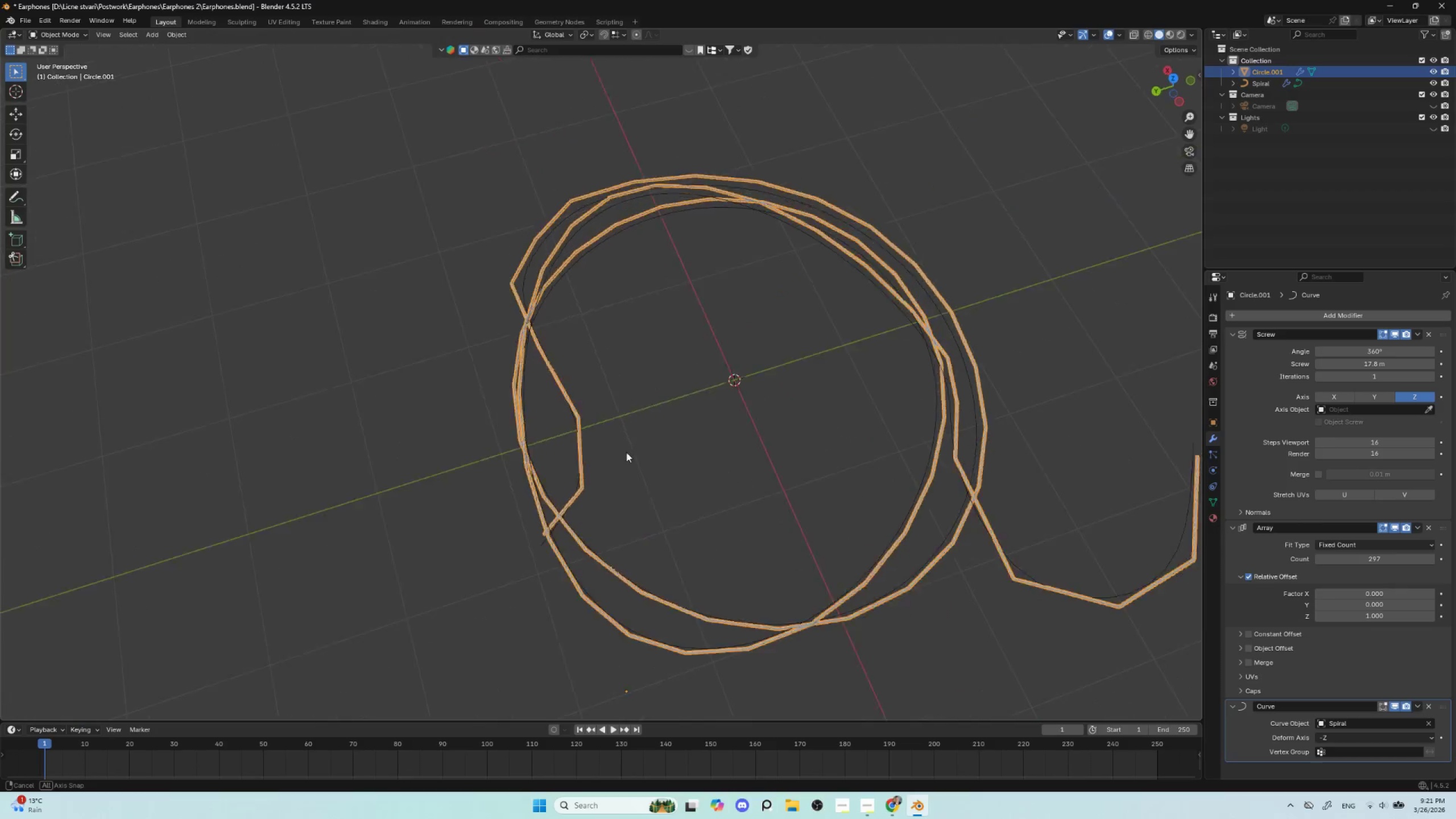 
hold_key(key=AltLeft, duration=0.45)
 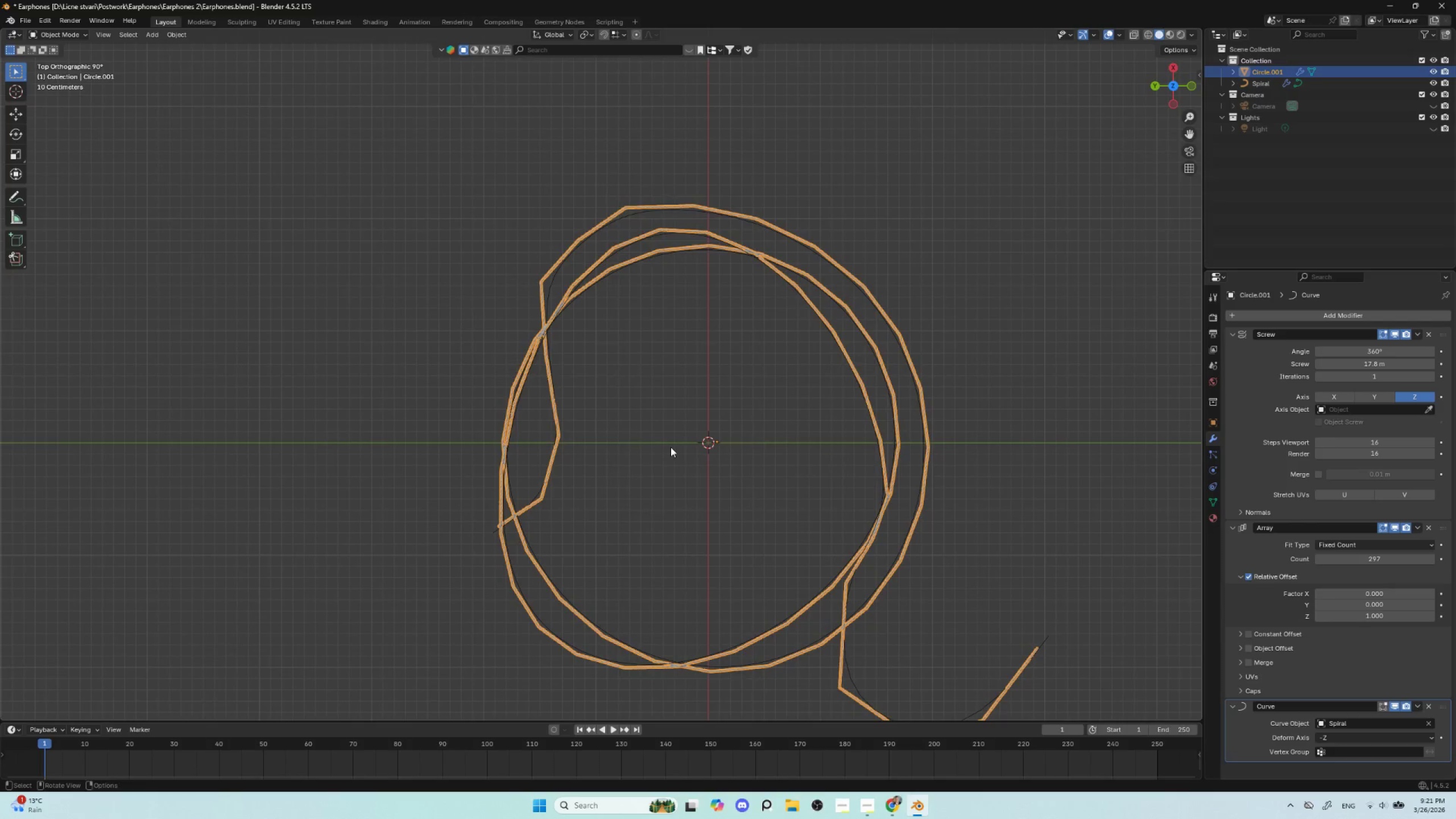 
hold_key(key=ShiftLeft, duration=0.53)
 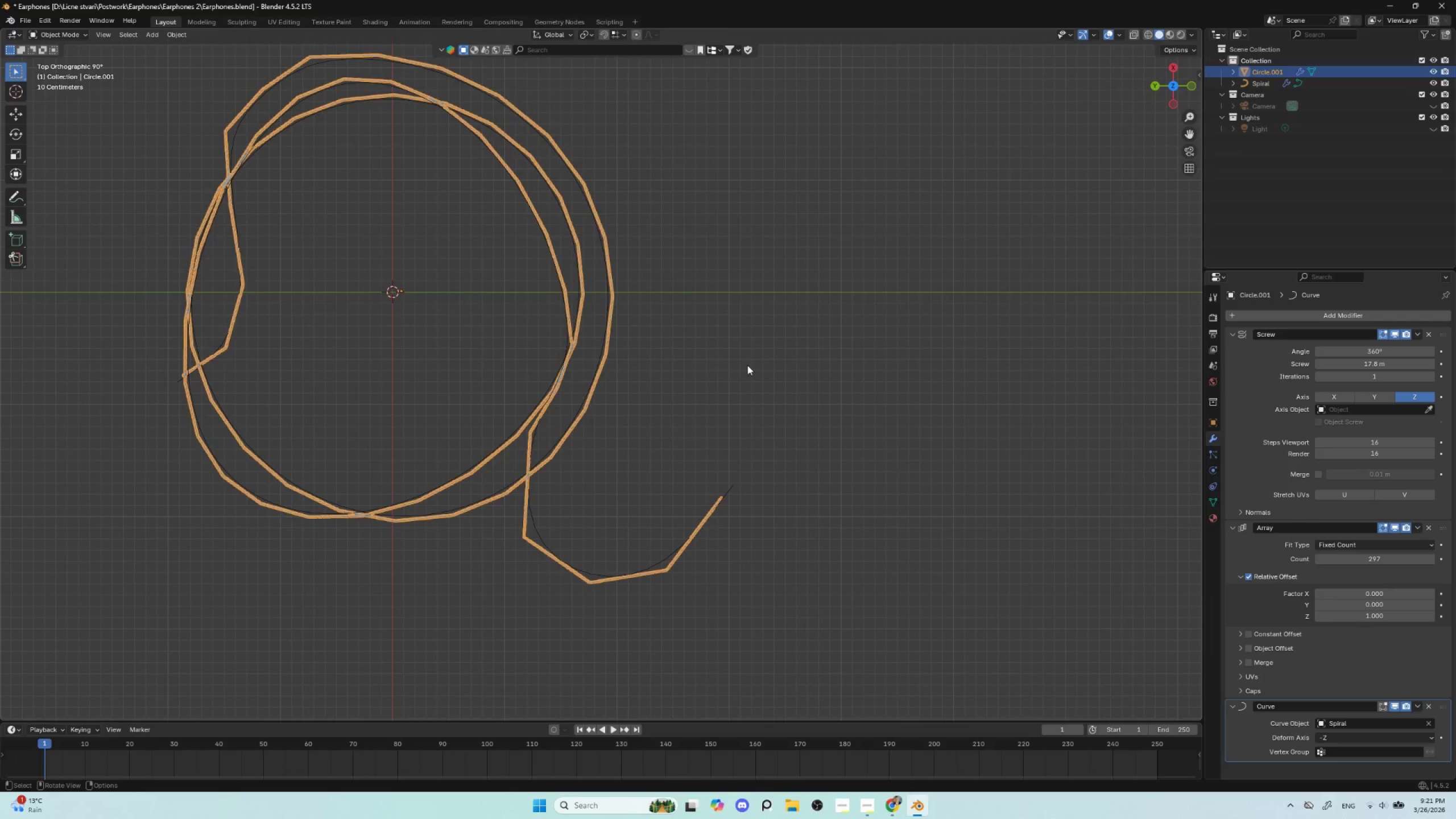 
left_click([748, 365])
 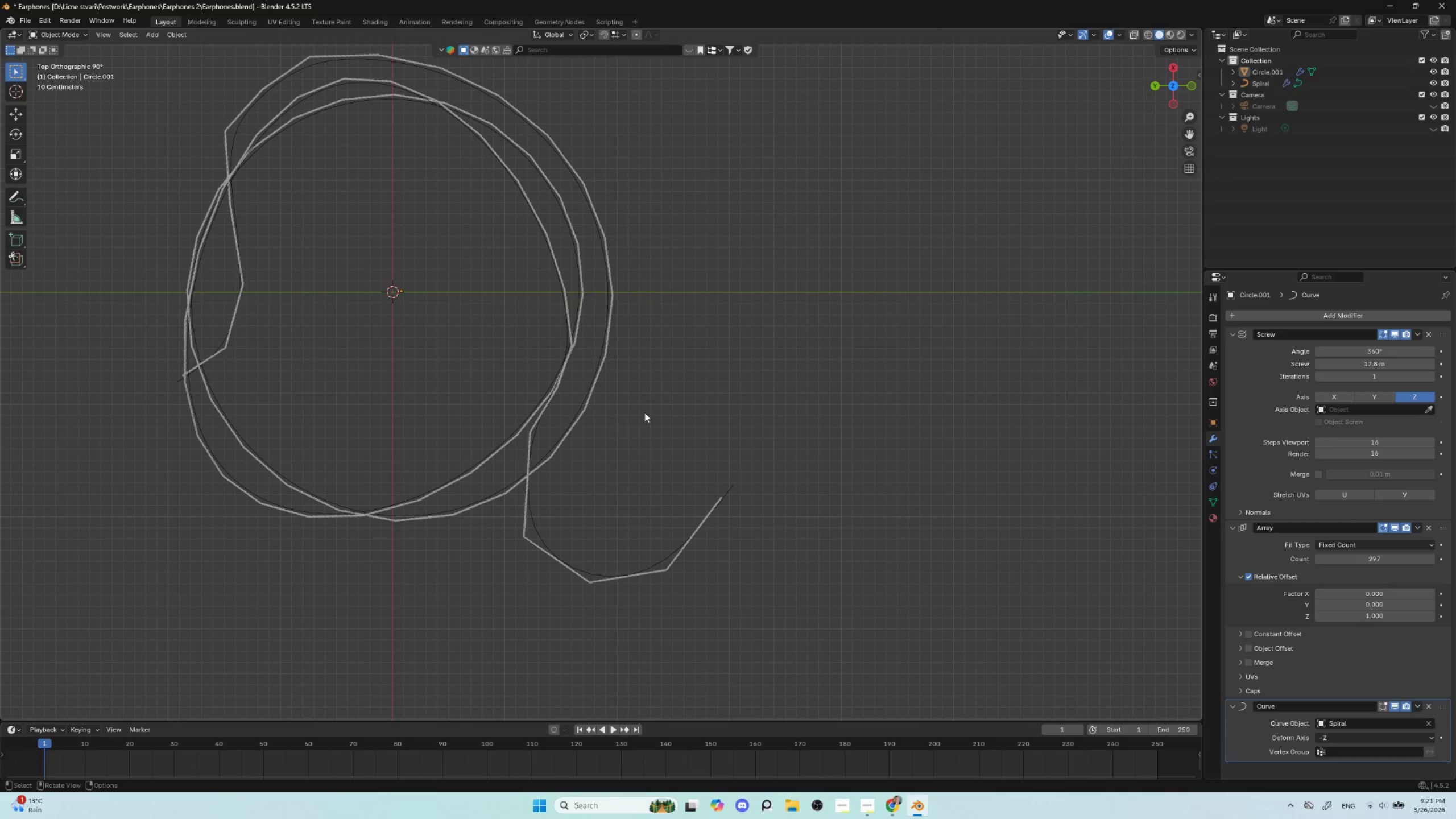 
hold_key(key=ShiftLeft, duration=0.69)
 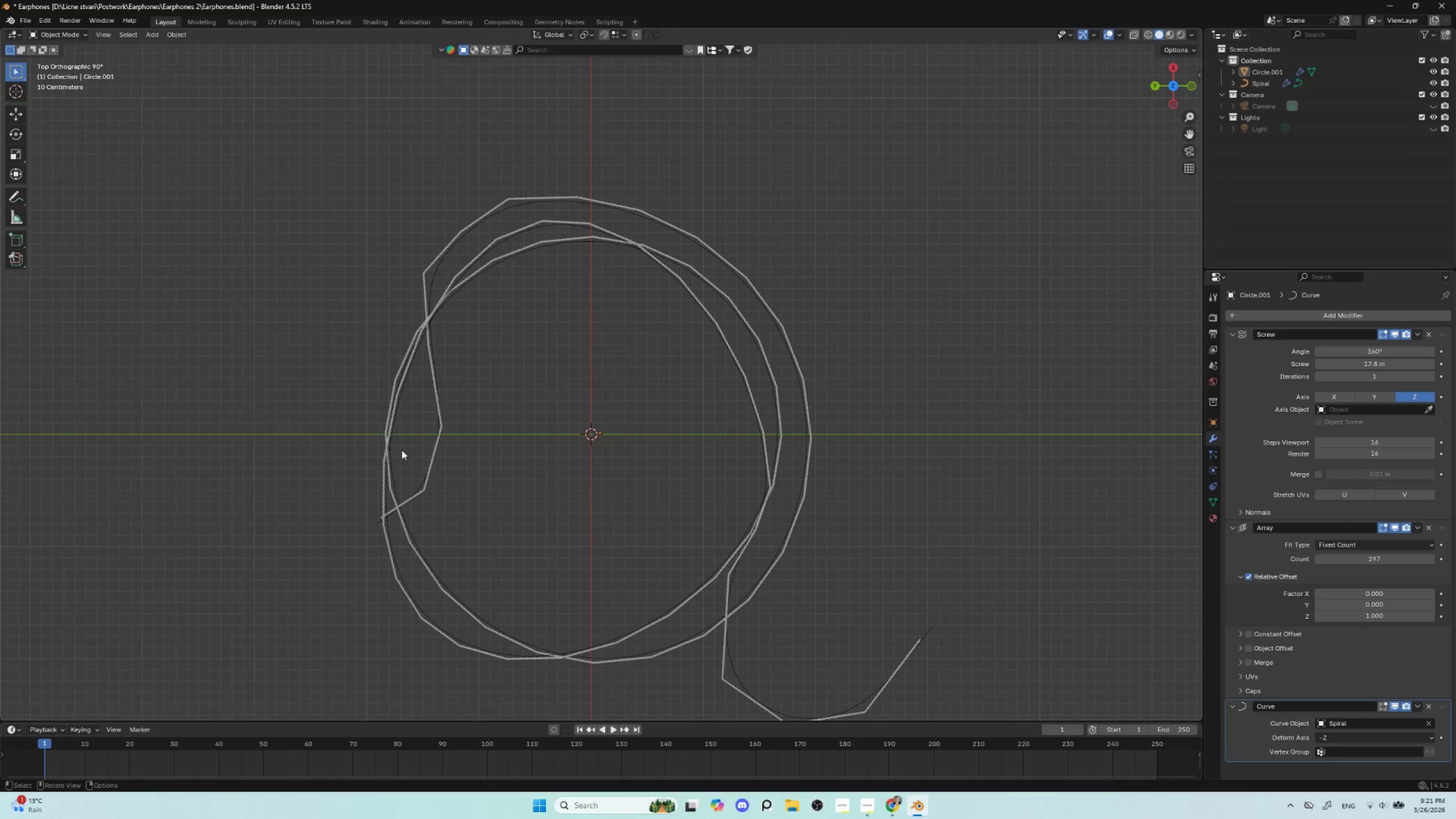 
hold_key(key=ShiftLeft, duration=0.8)
 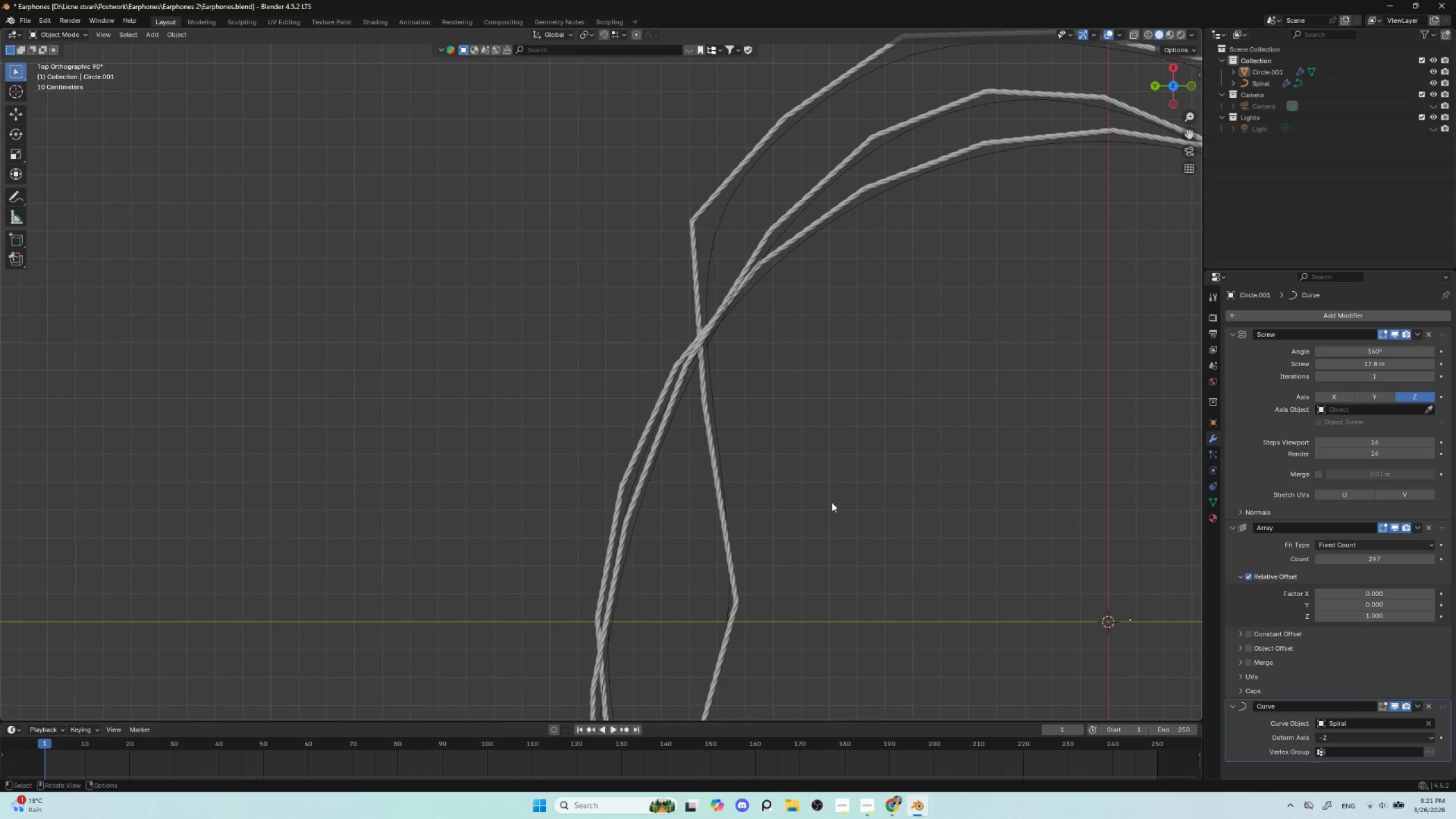 
scroll: coordinate [401, 442], scroll_direction: up, amount: 5.0
 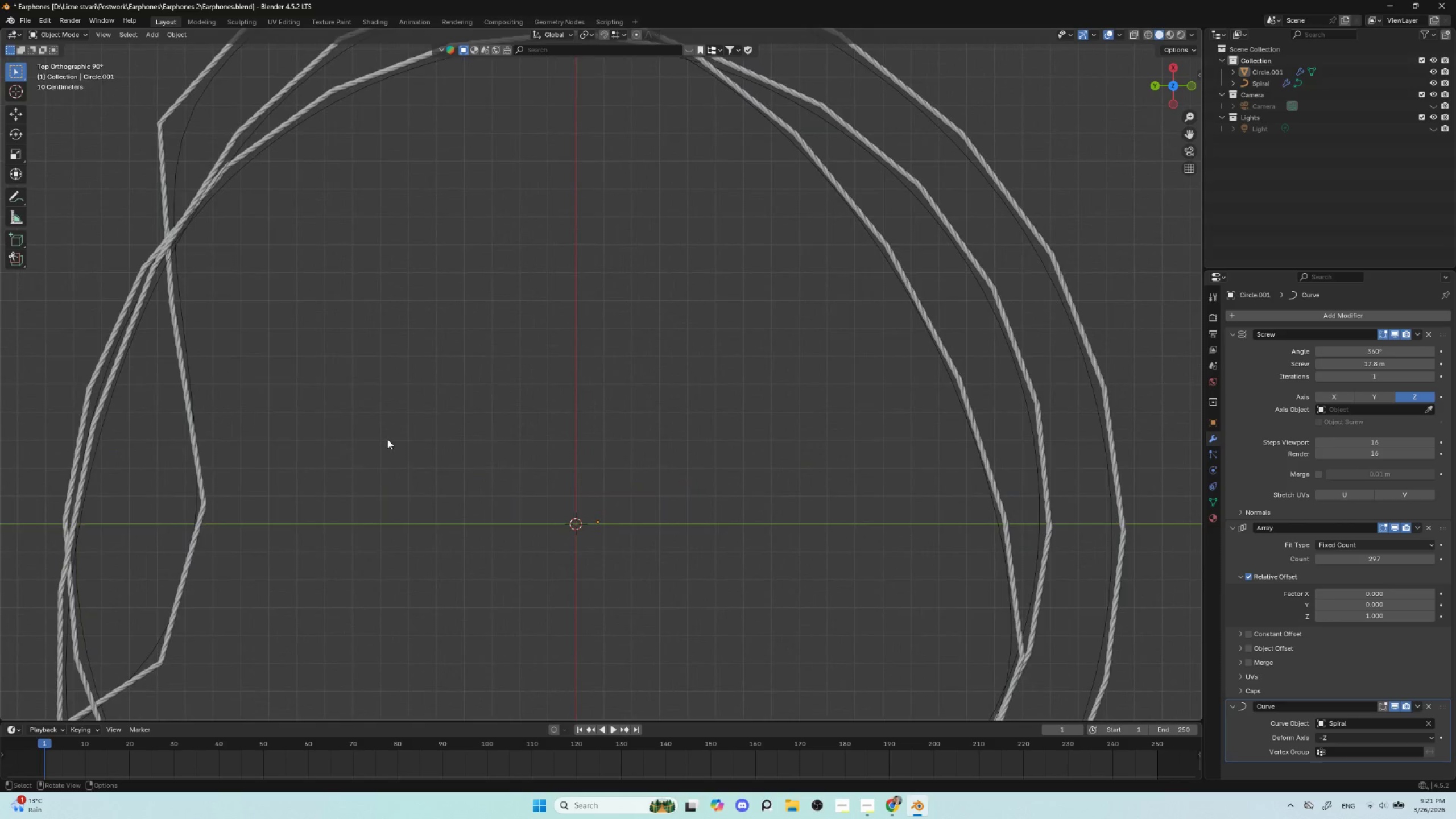 
scroll: coordinate [813, 490], scroll_direction: down, amount: 3.0
 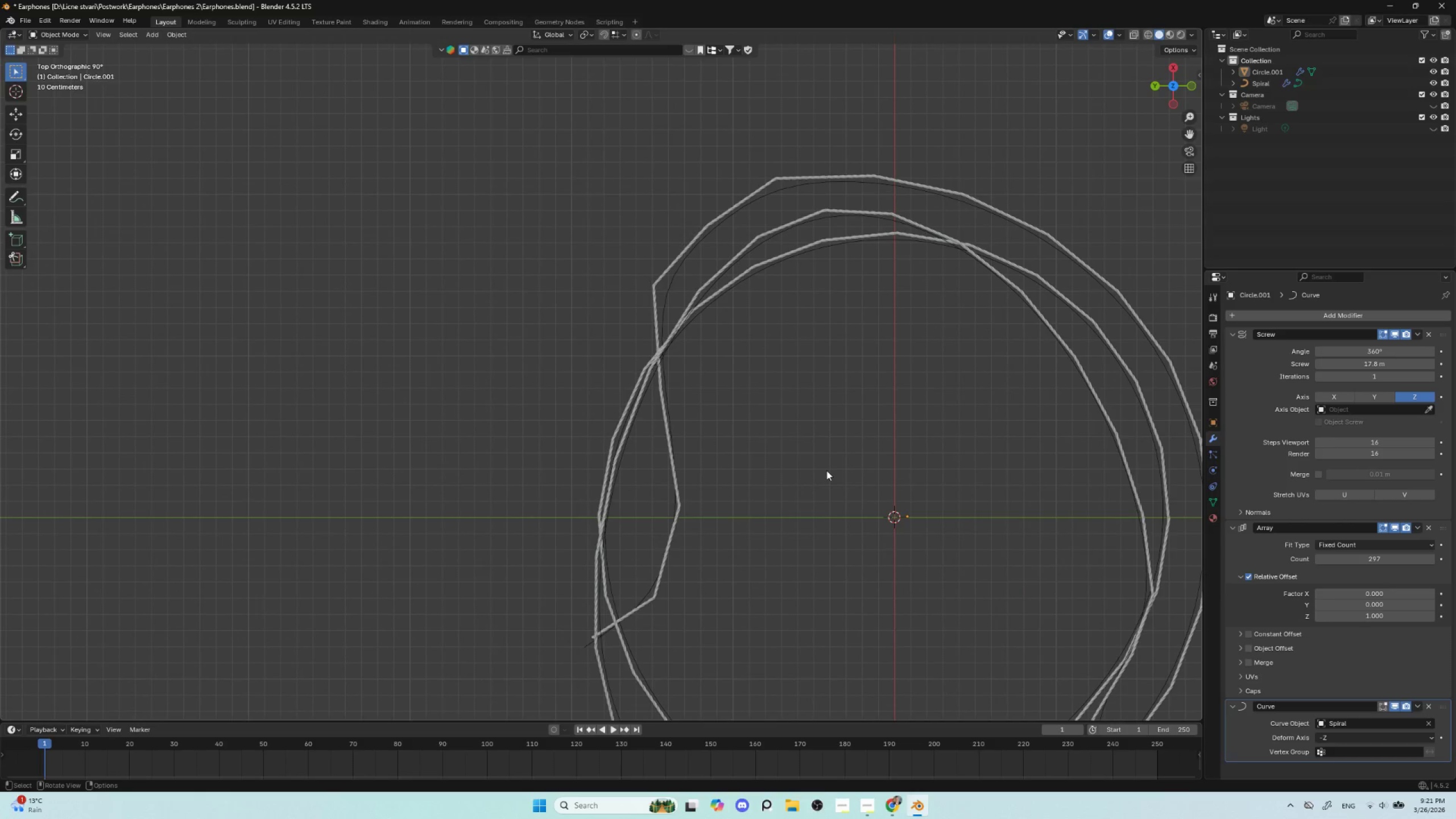 
hold_key(key=ShiftLeft, duration=0.78)
 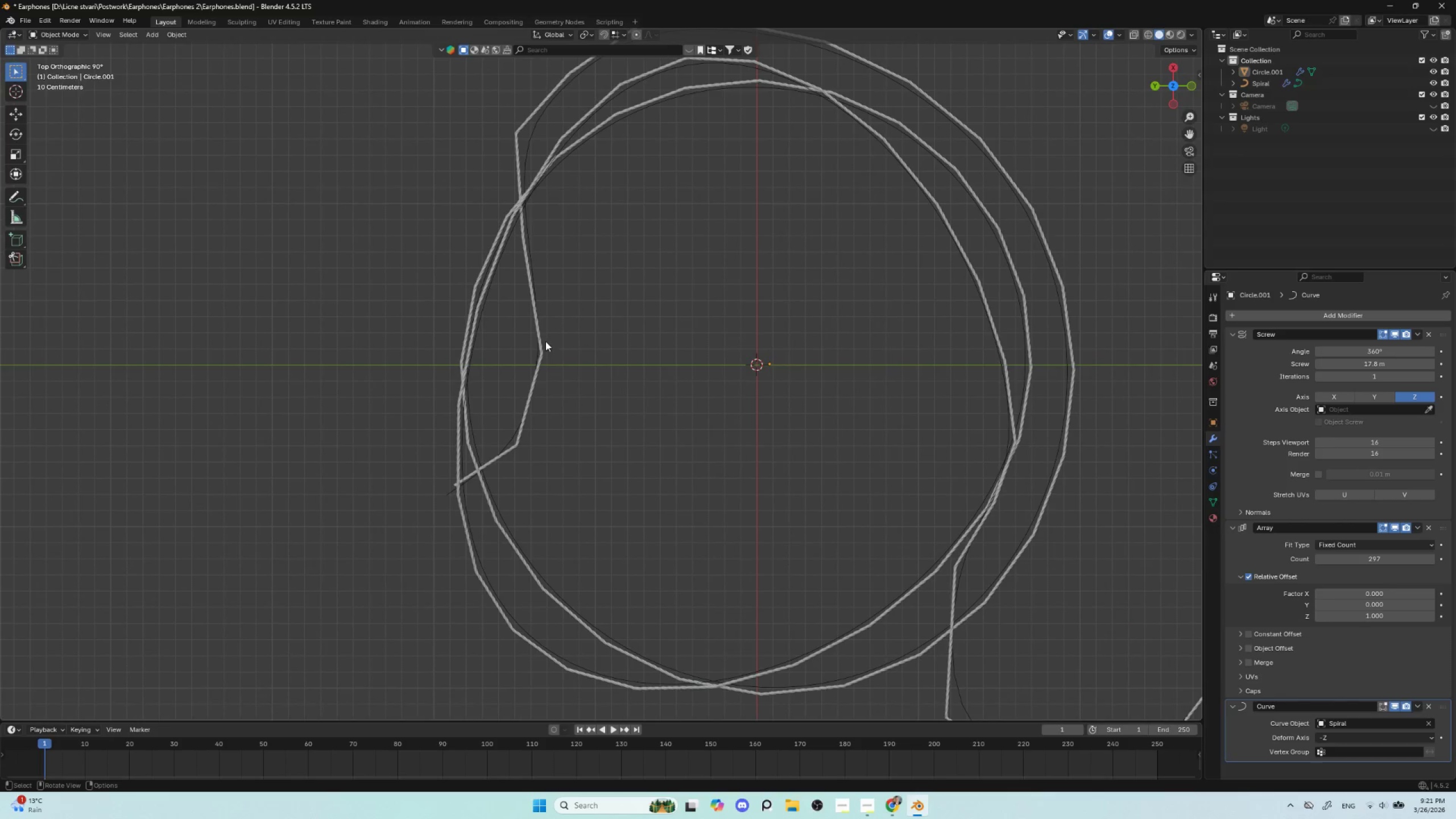 
hold_key(key=ShiftLeft, duration=11.8)
left_click([536, 323])
 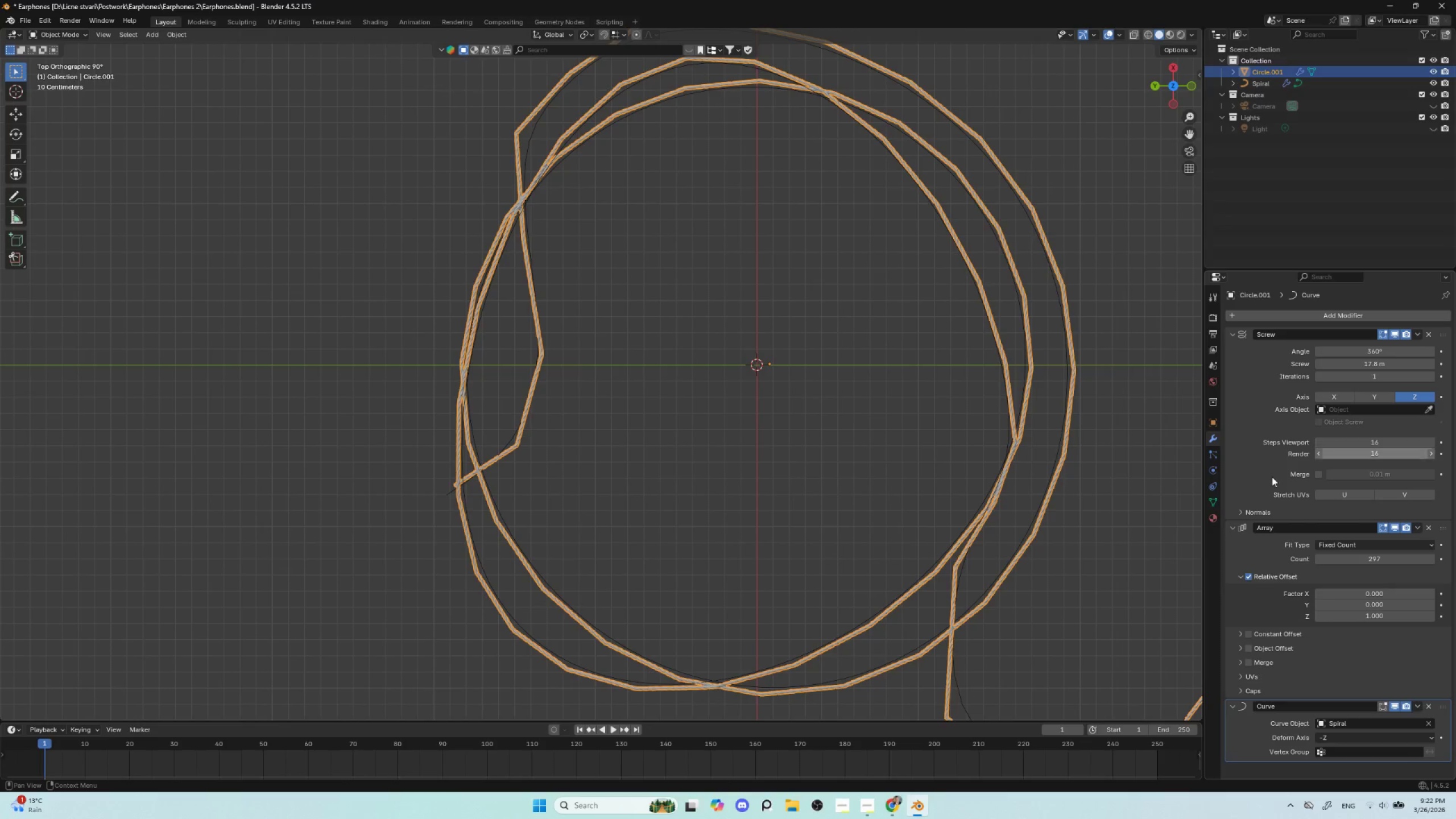 
key(S)
 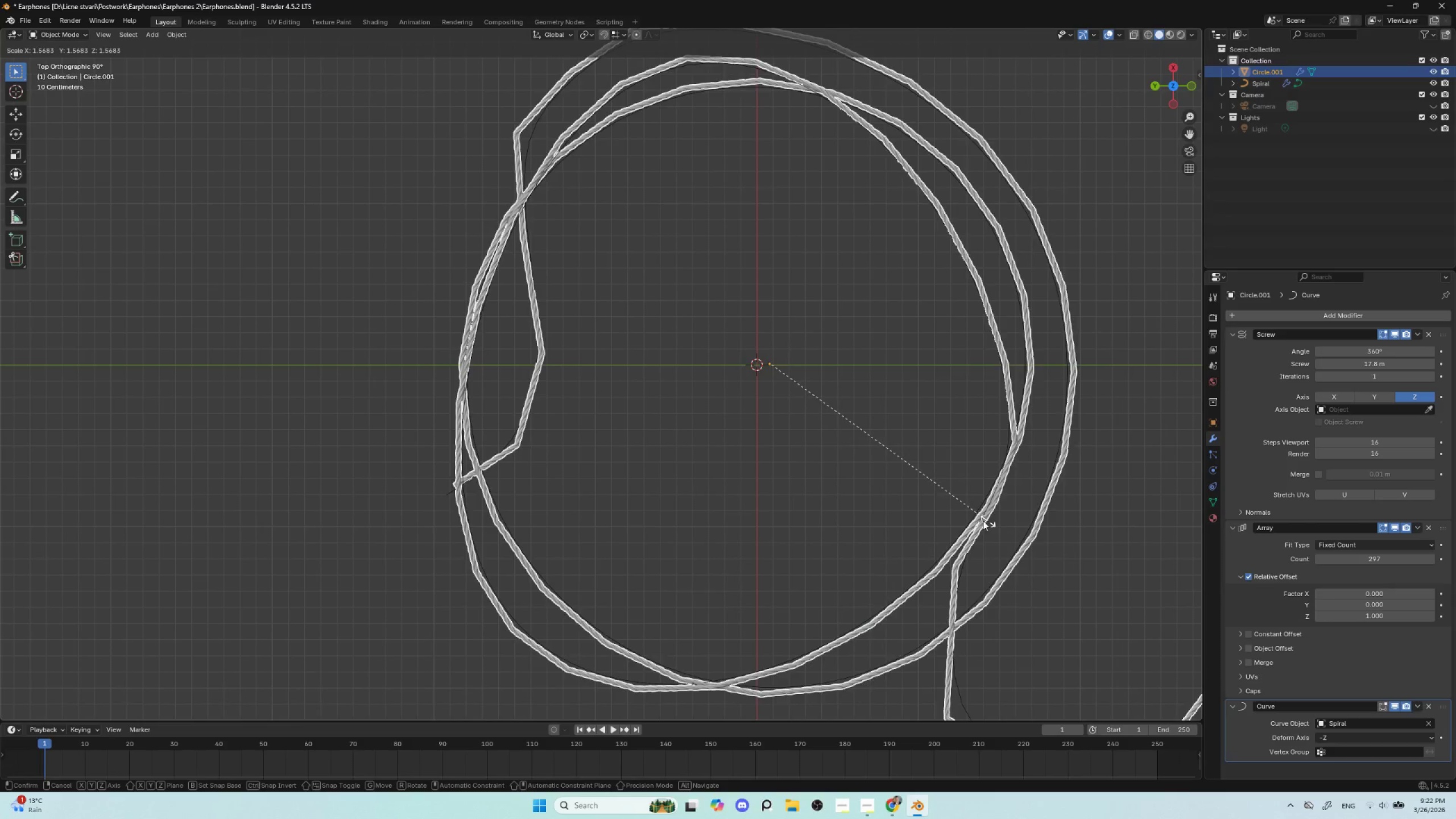 
left_click([974, 519])
 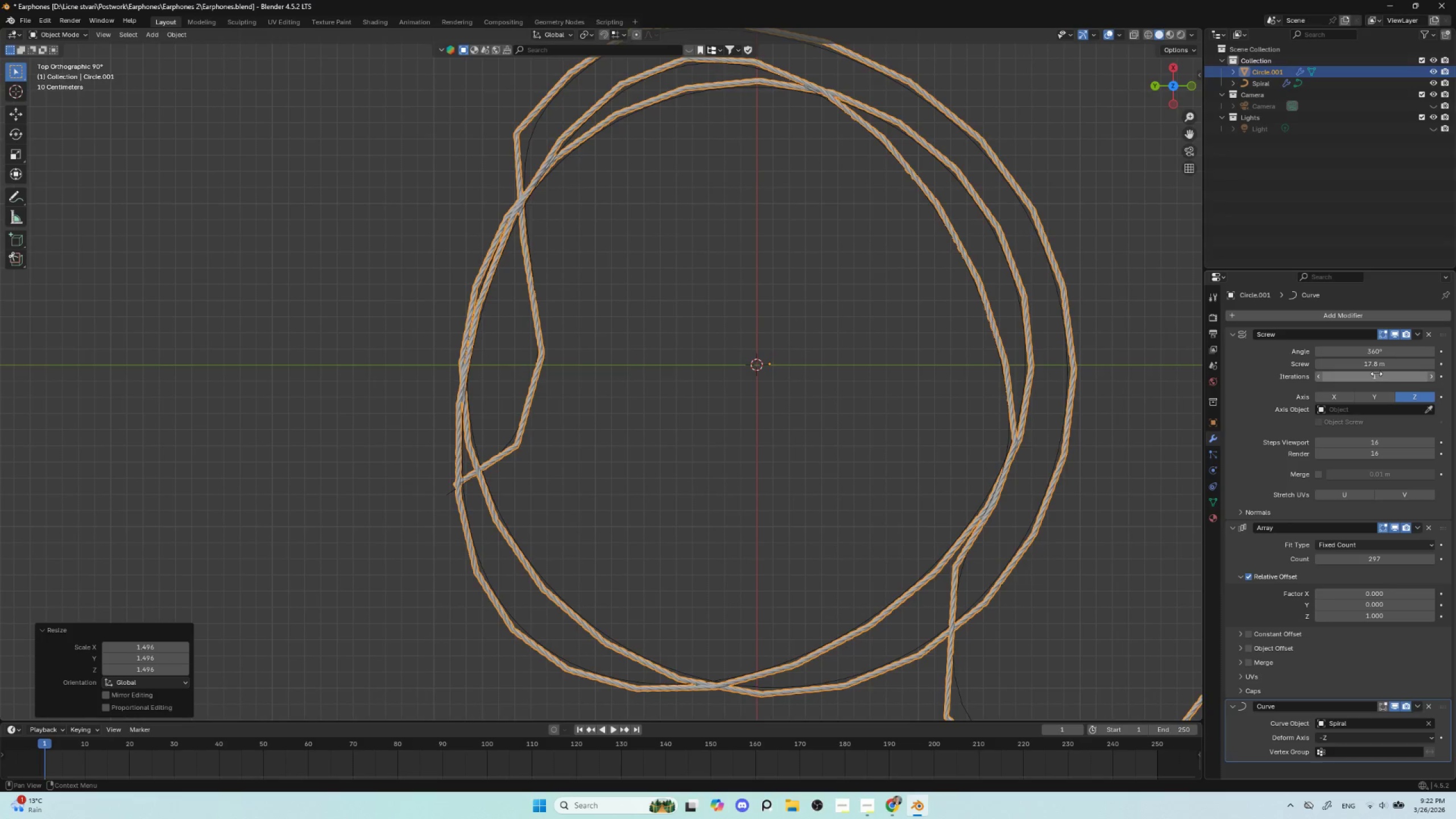 
hold_key(key=ShiftLeft, duration=0.62)
 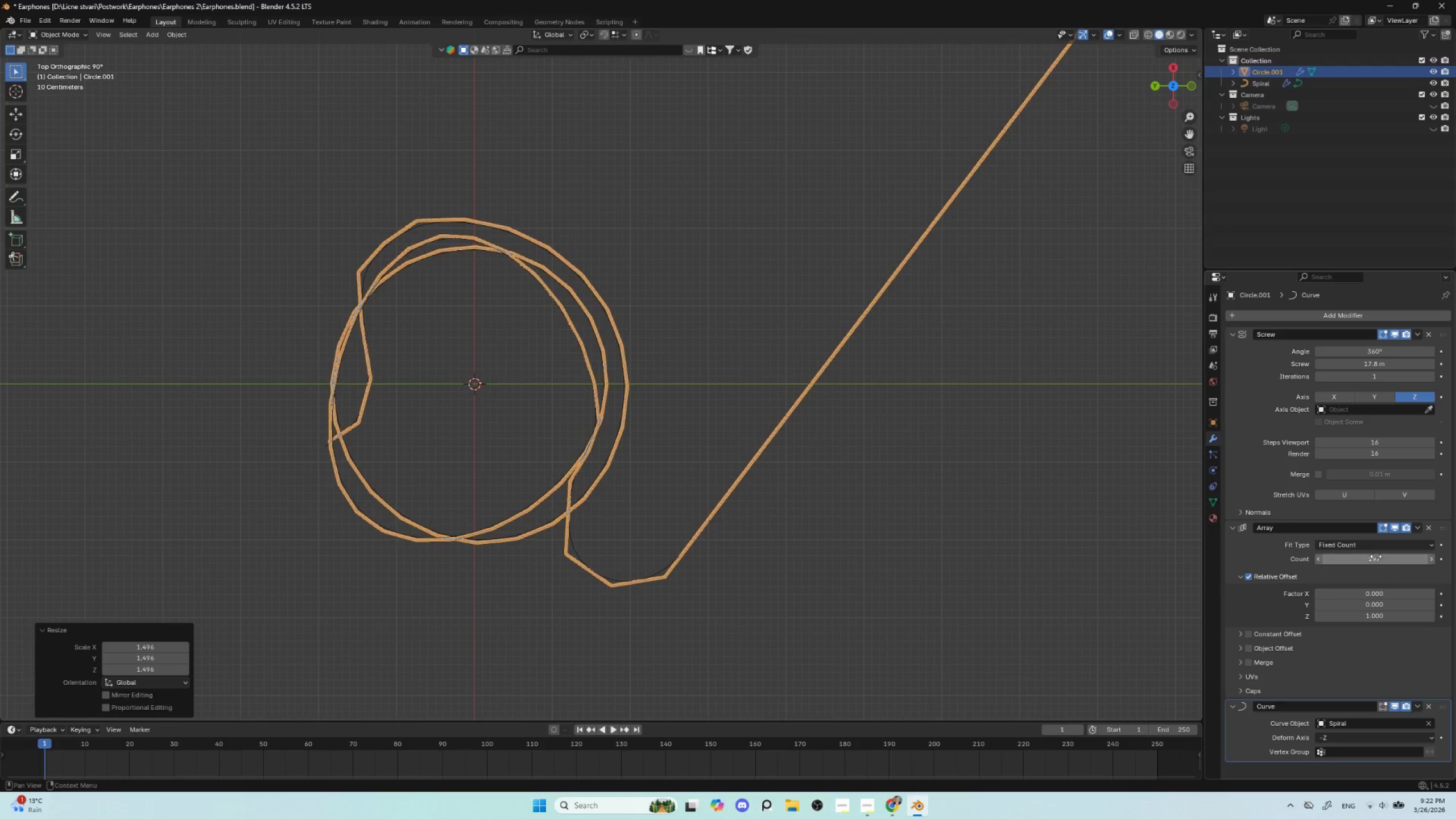 
scroll: coordinate [835, 566], scroll_direction: down, amount: 4.0
 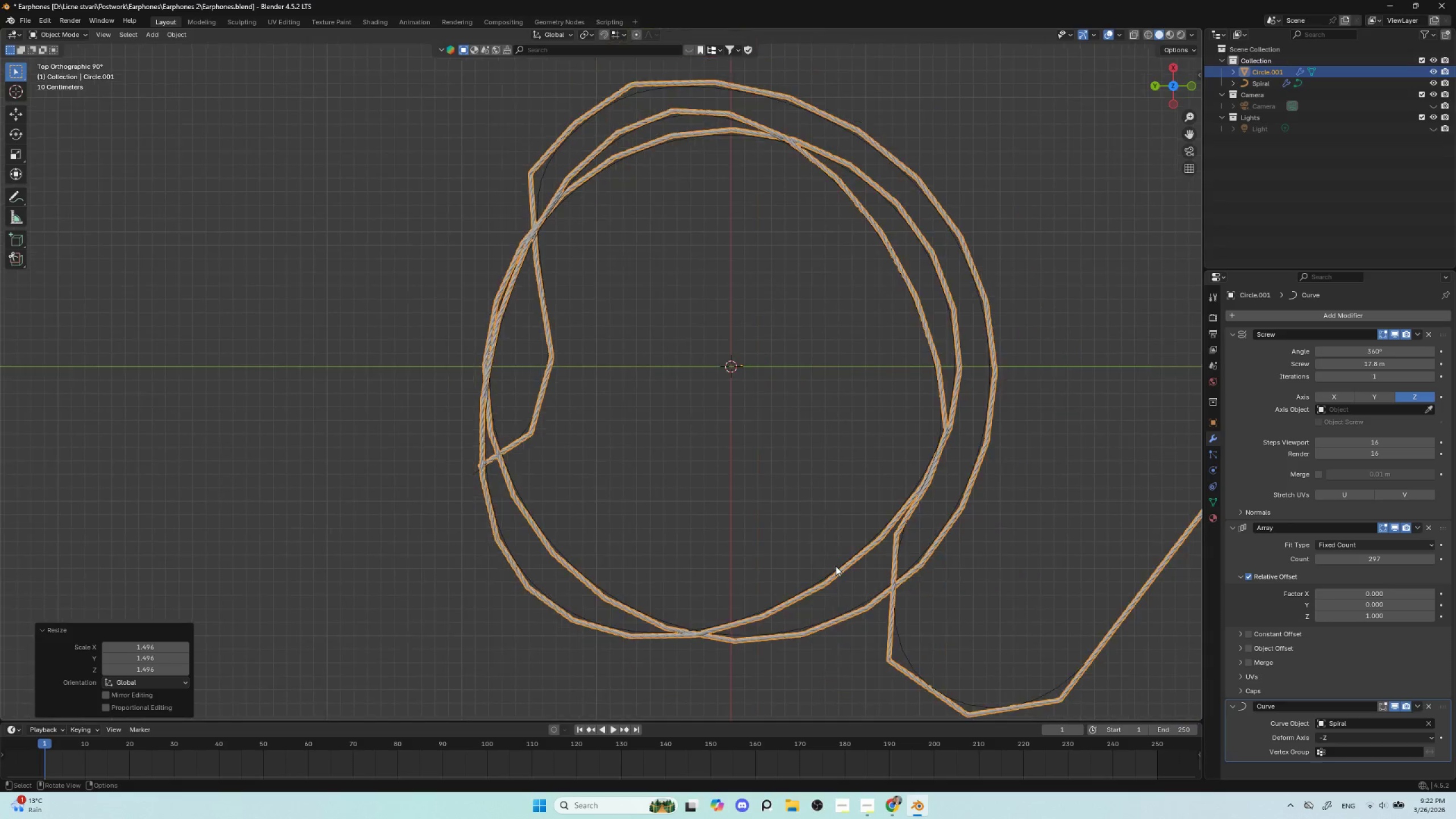 
left_click_drag(start_coordinate=[1376, 556], to_coordinate=[152, 556])
 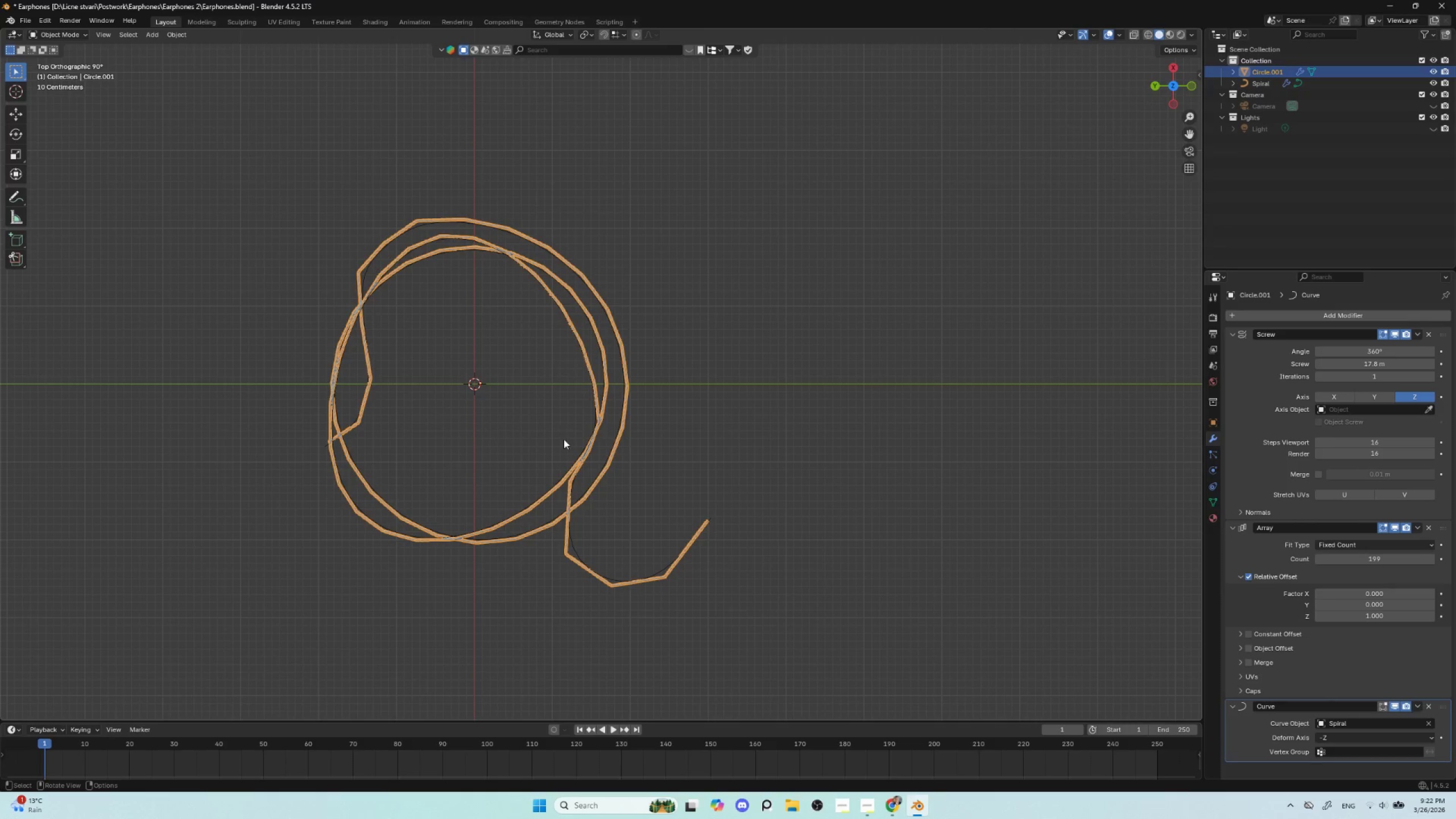 
hold_key(key=ShiftLeft, duration=0.62)
 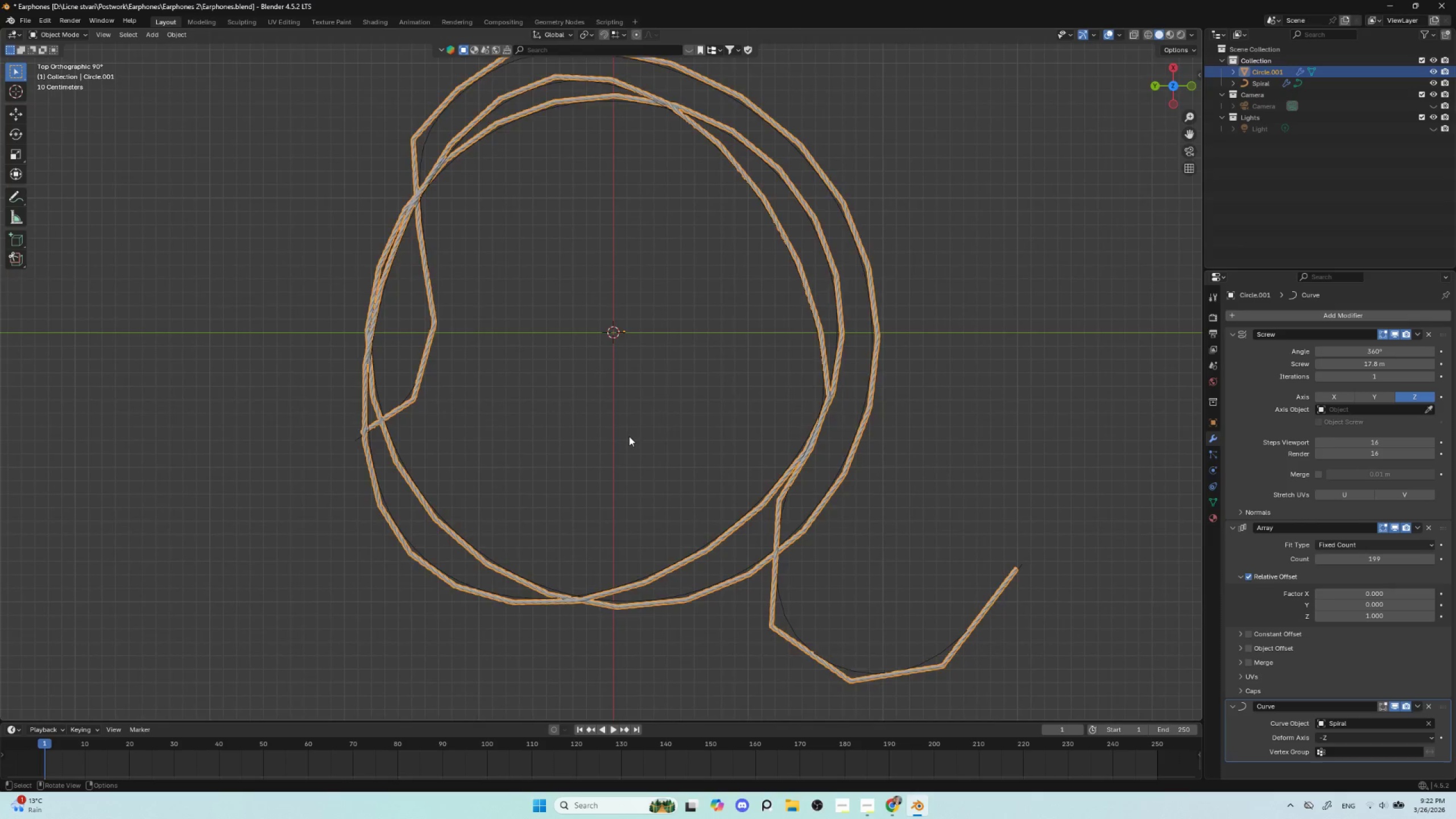 
scroll: coordinate [628, 436], scroll_direction: up, amount: 7.0
 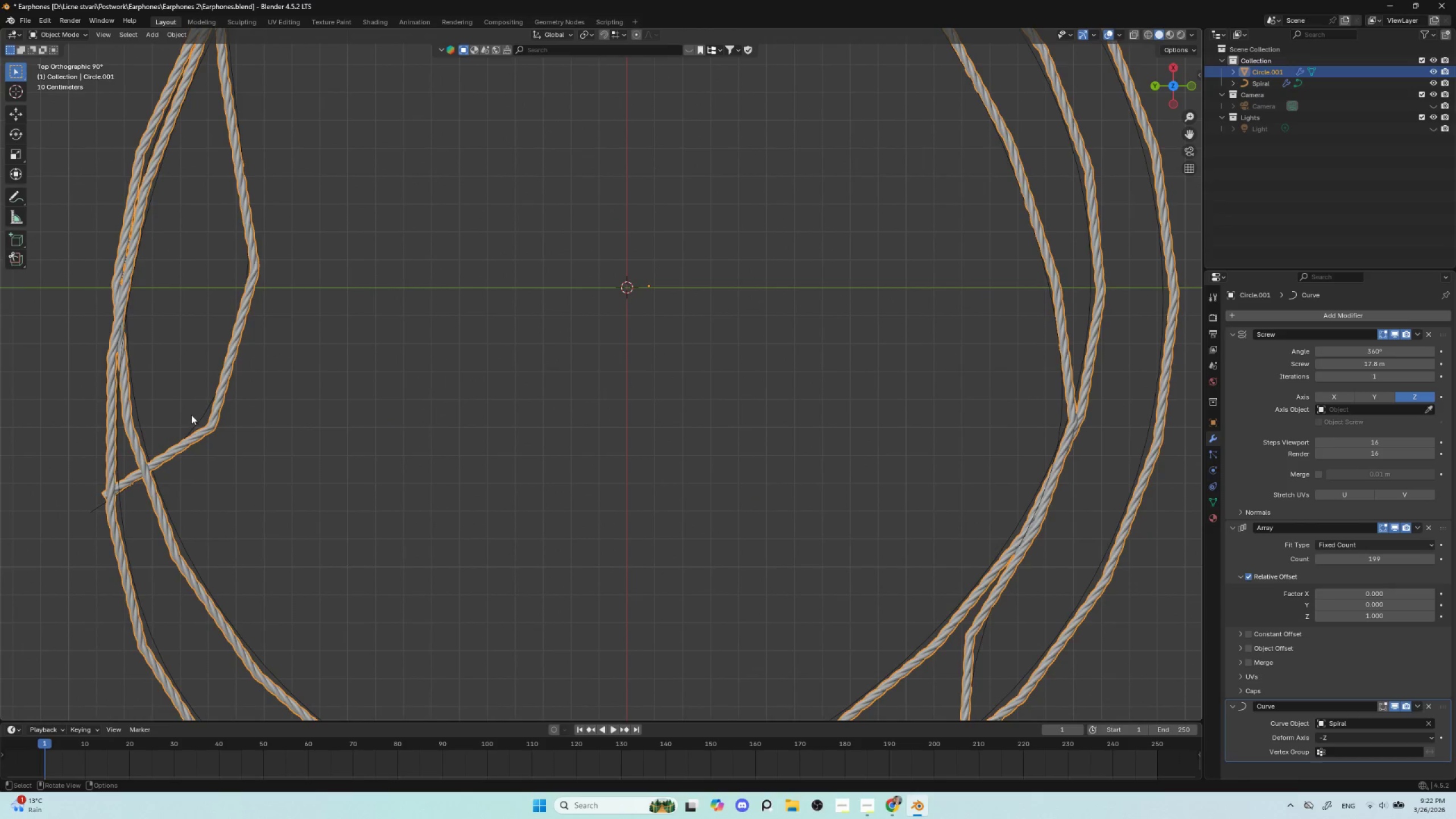 
left_click([206, 413])
 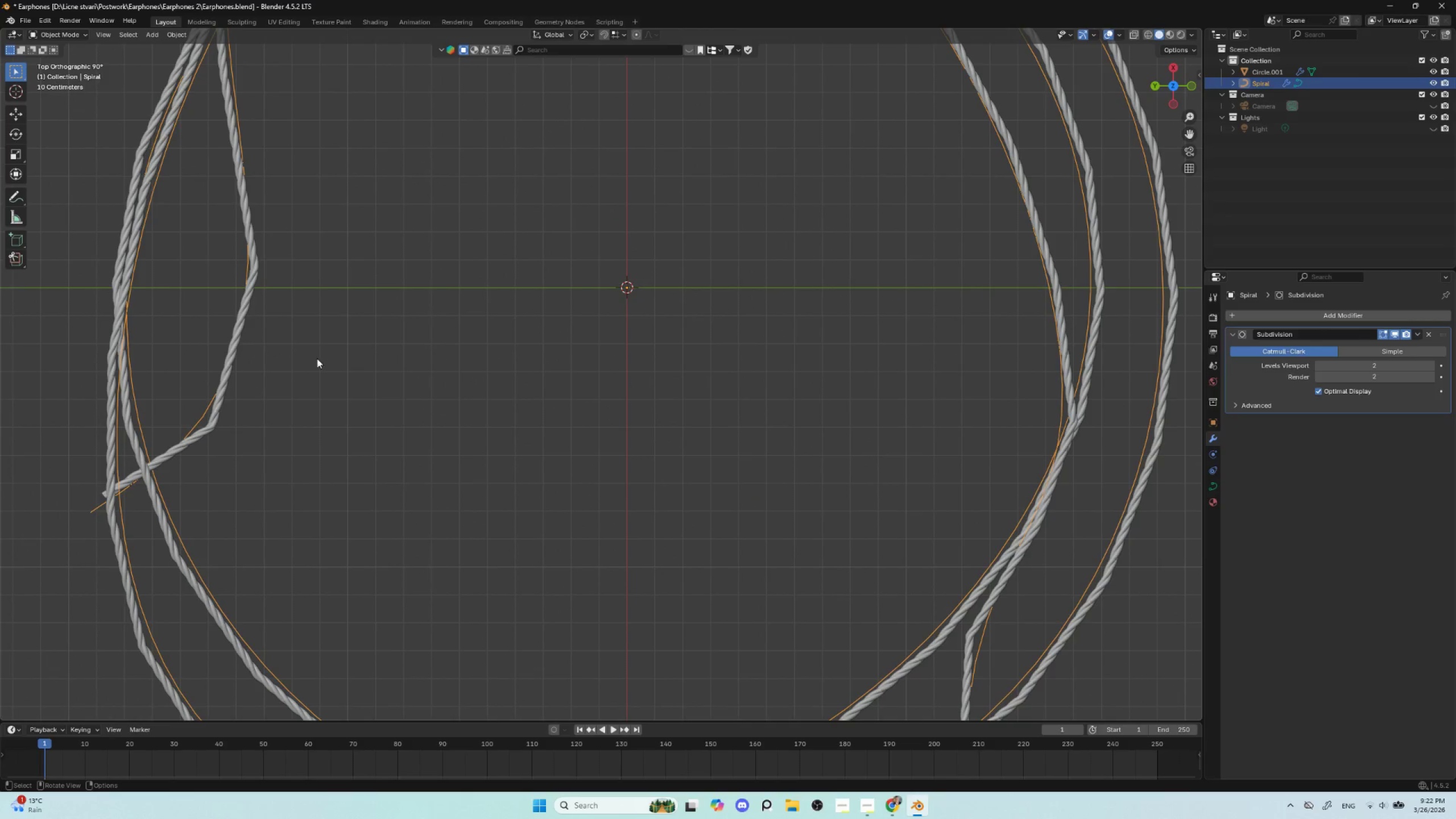 
scroll: coordinate [340, 369], scroll_direction: down, amount: 4.0
 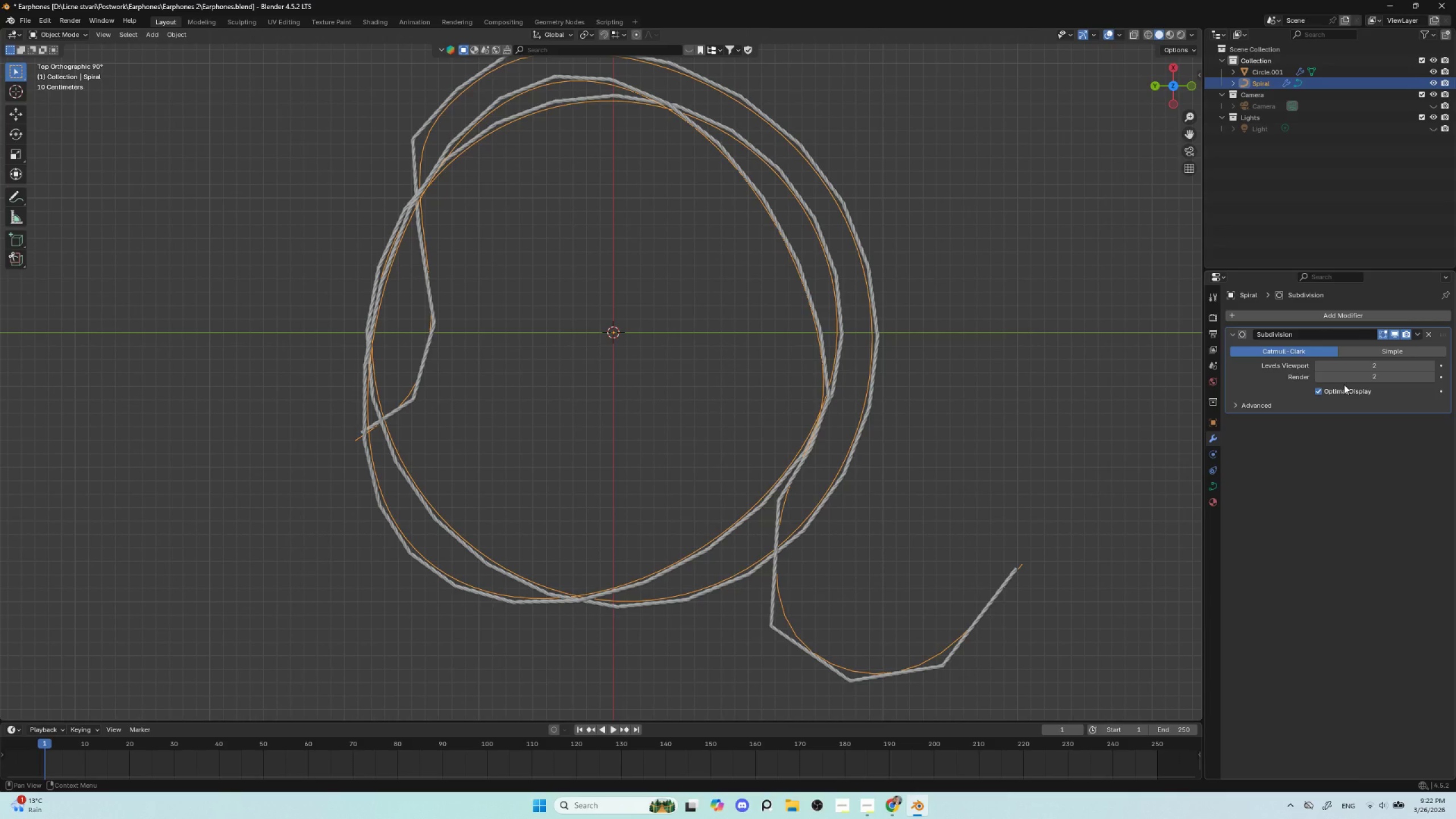 
key(Control+A)
 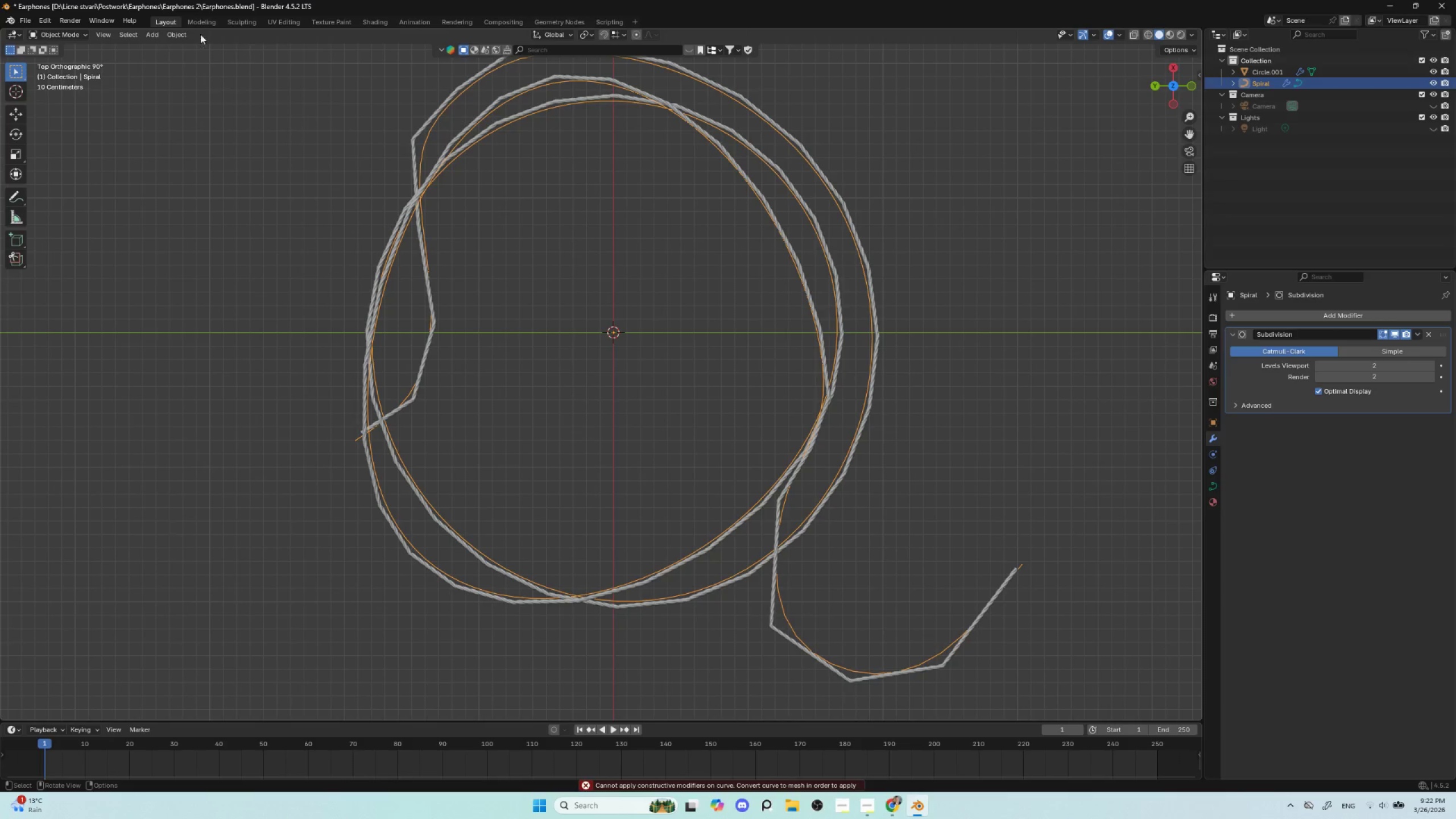 
hold_key(key=ControlLeft, duration=1.39)
 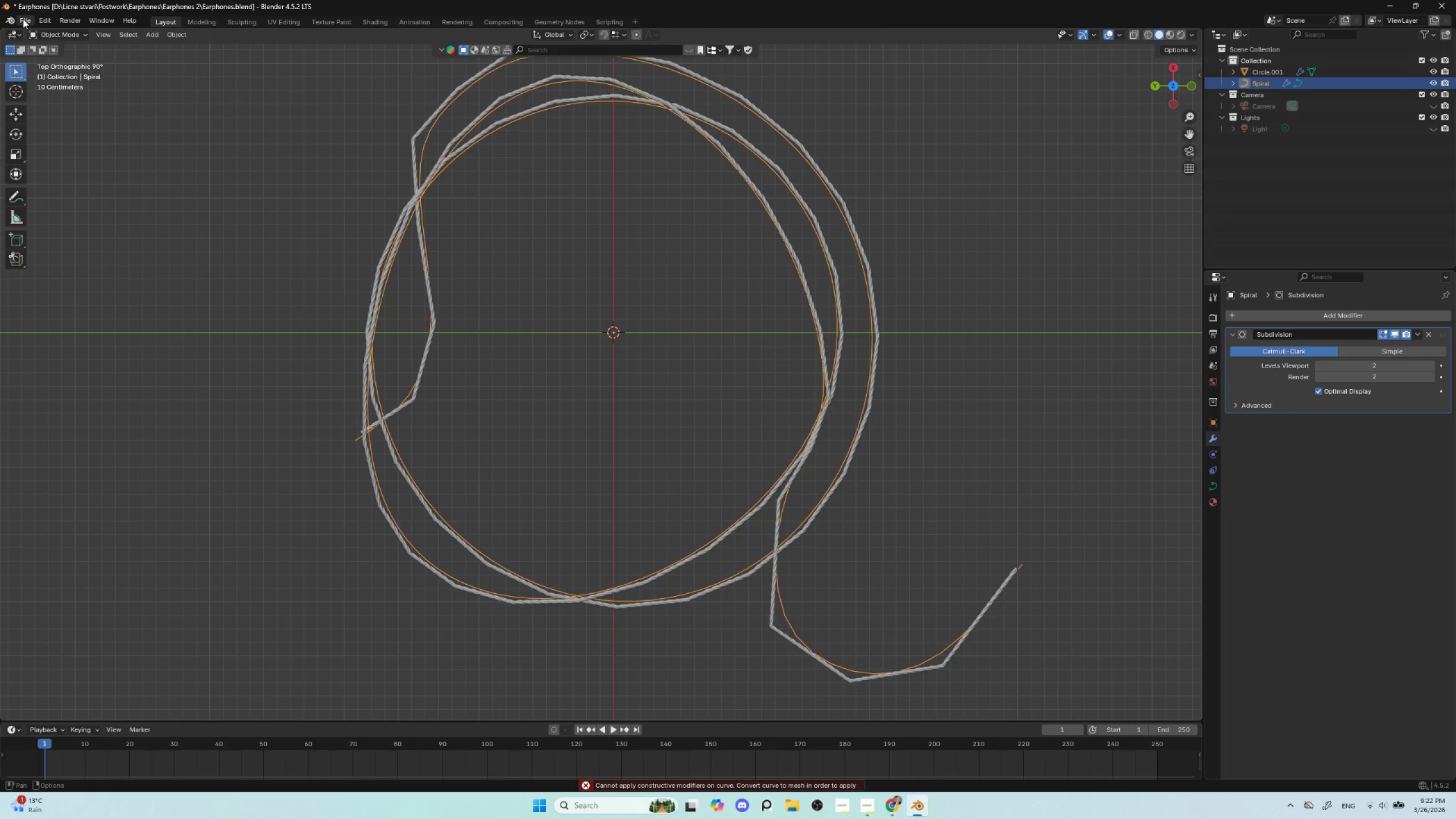 
left_click([23, 19])
 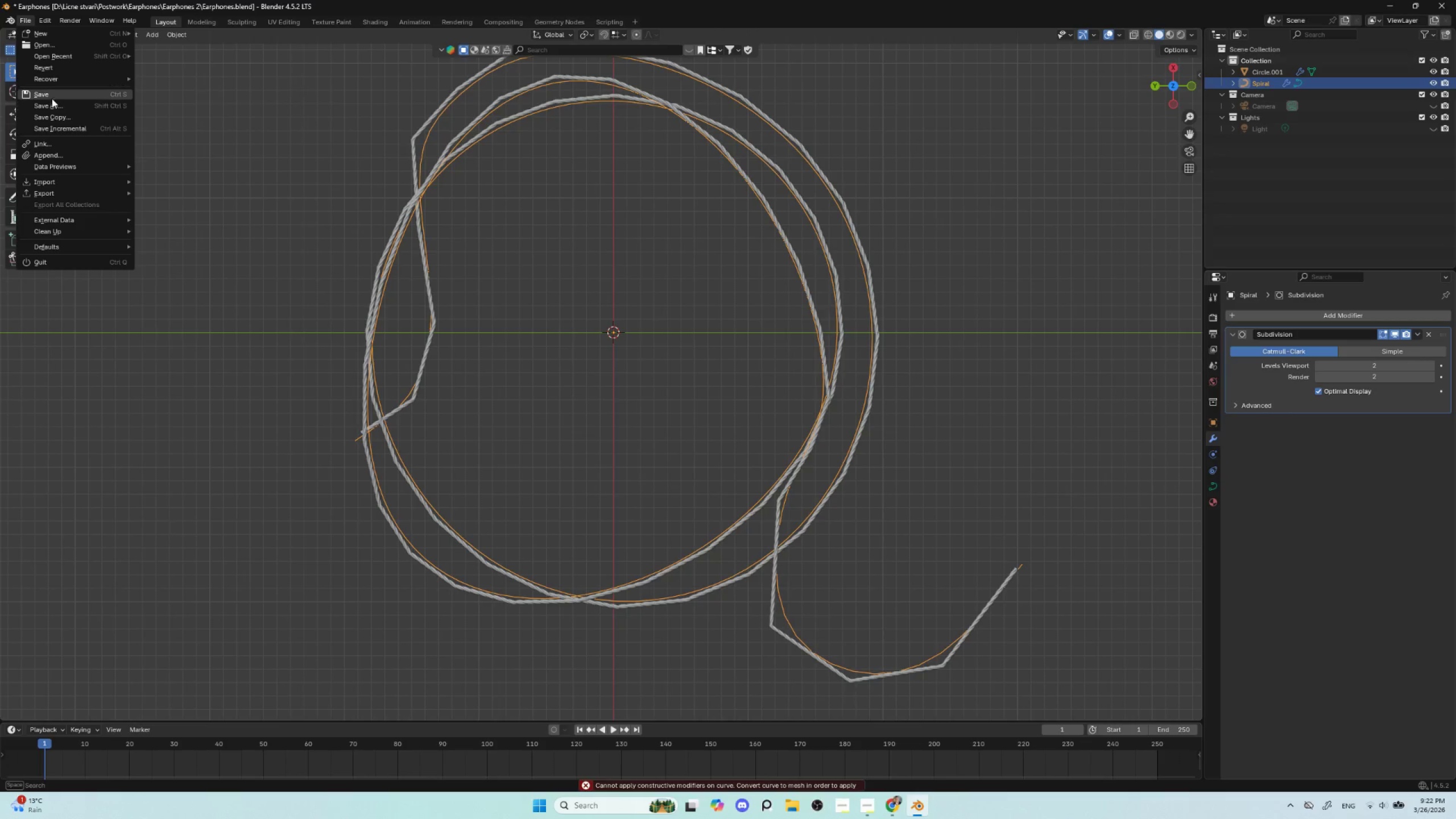 
left_click([52, 97])
 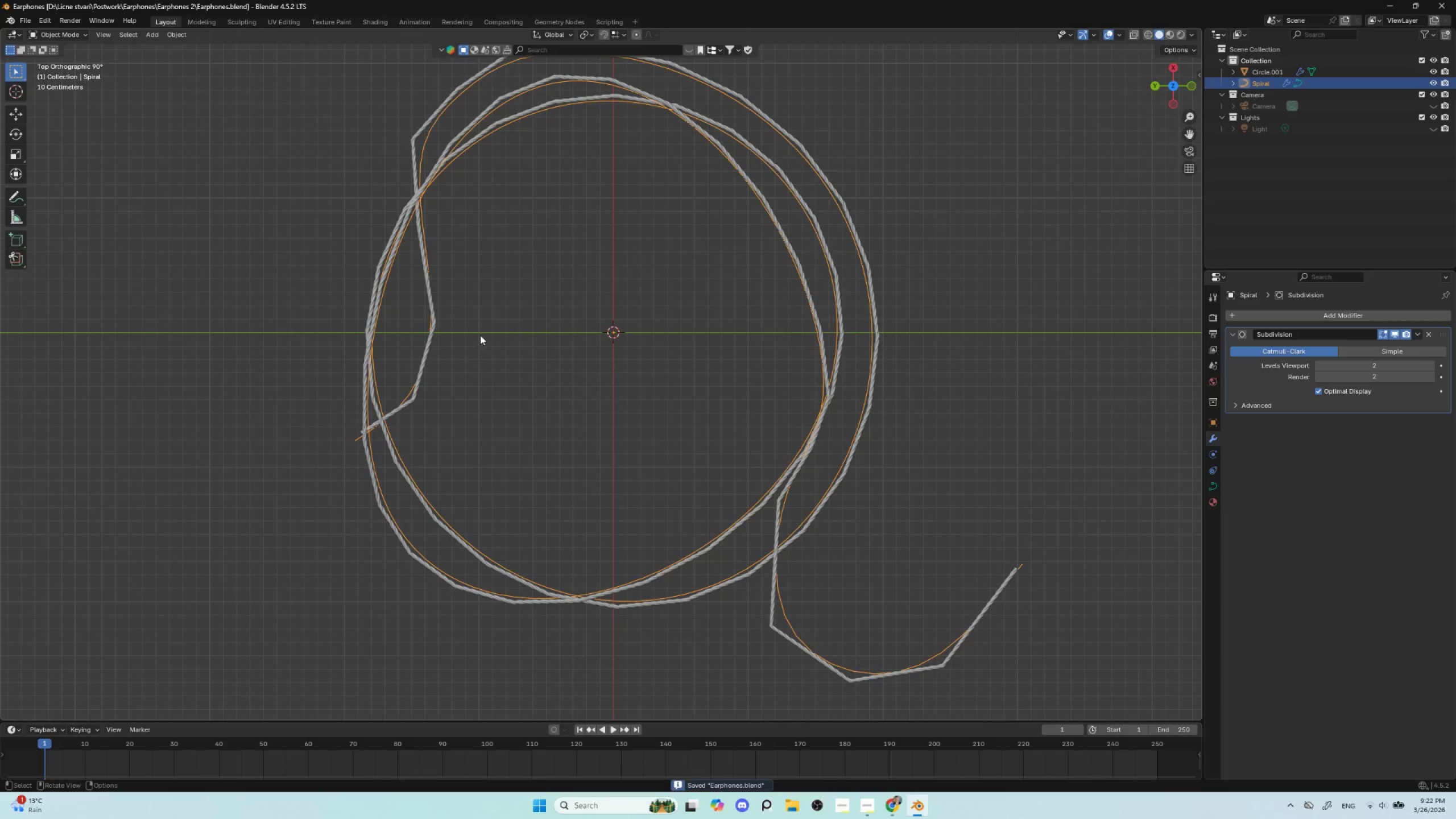 
key(Control+A)
 